 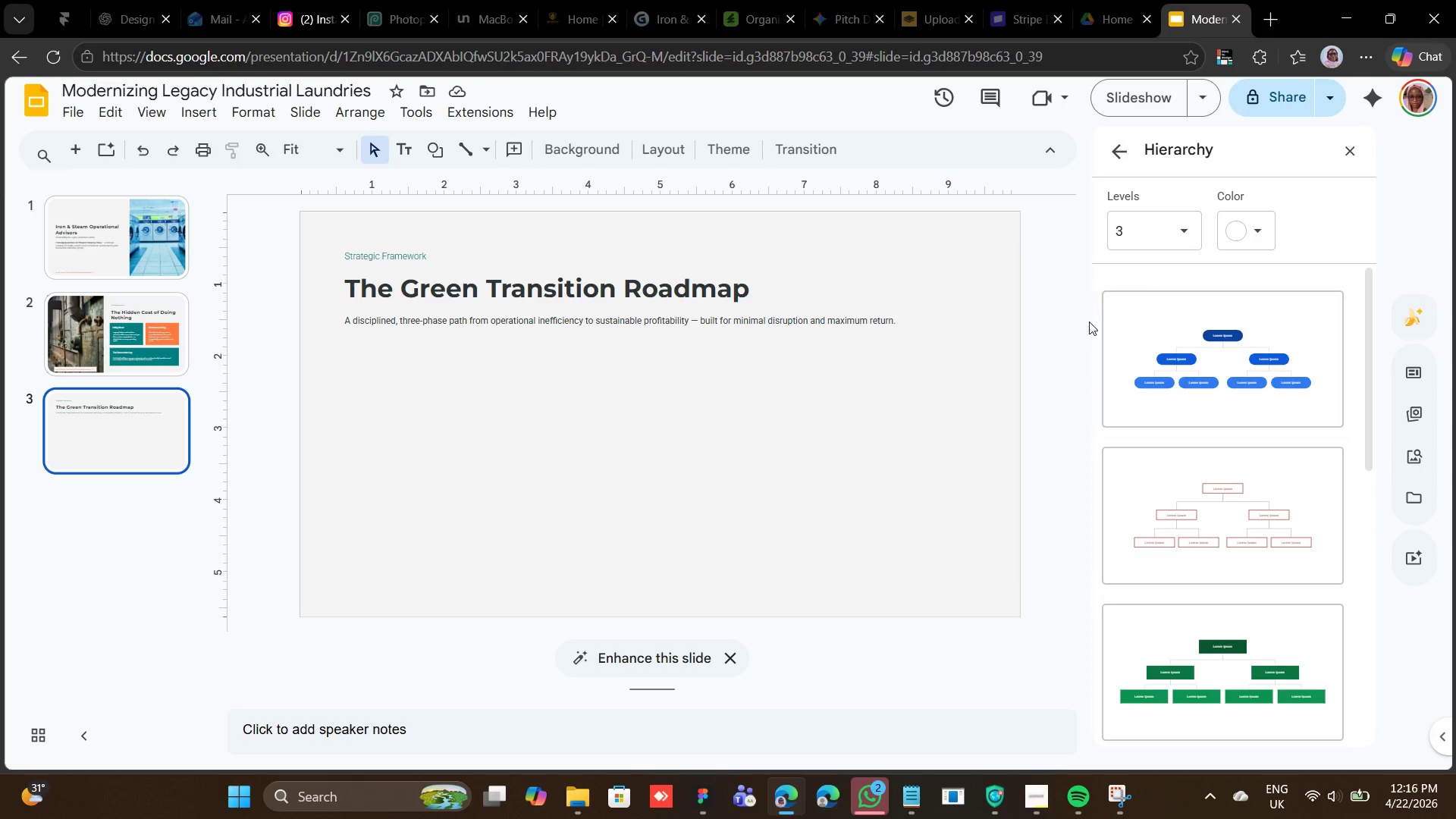 
left_click([1125, 153])
 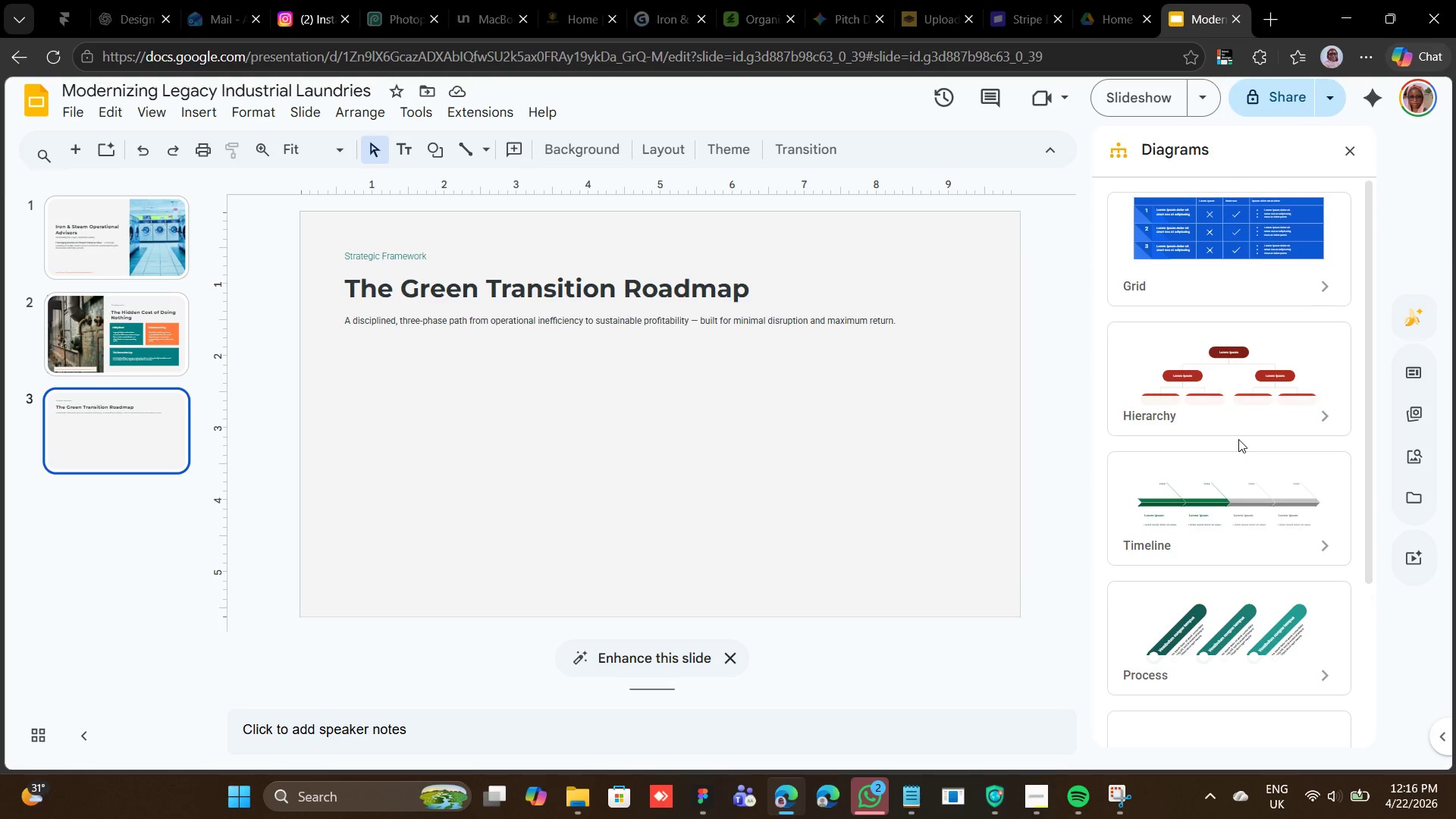 
scroll: coordinate [1238, 439], scroll_direction: up, amount: 2.0
 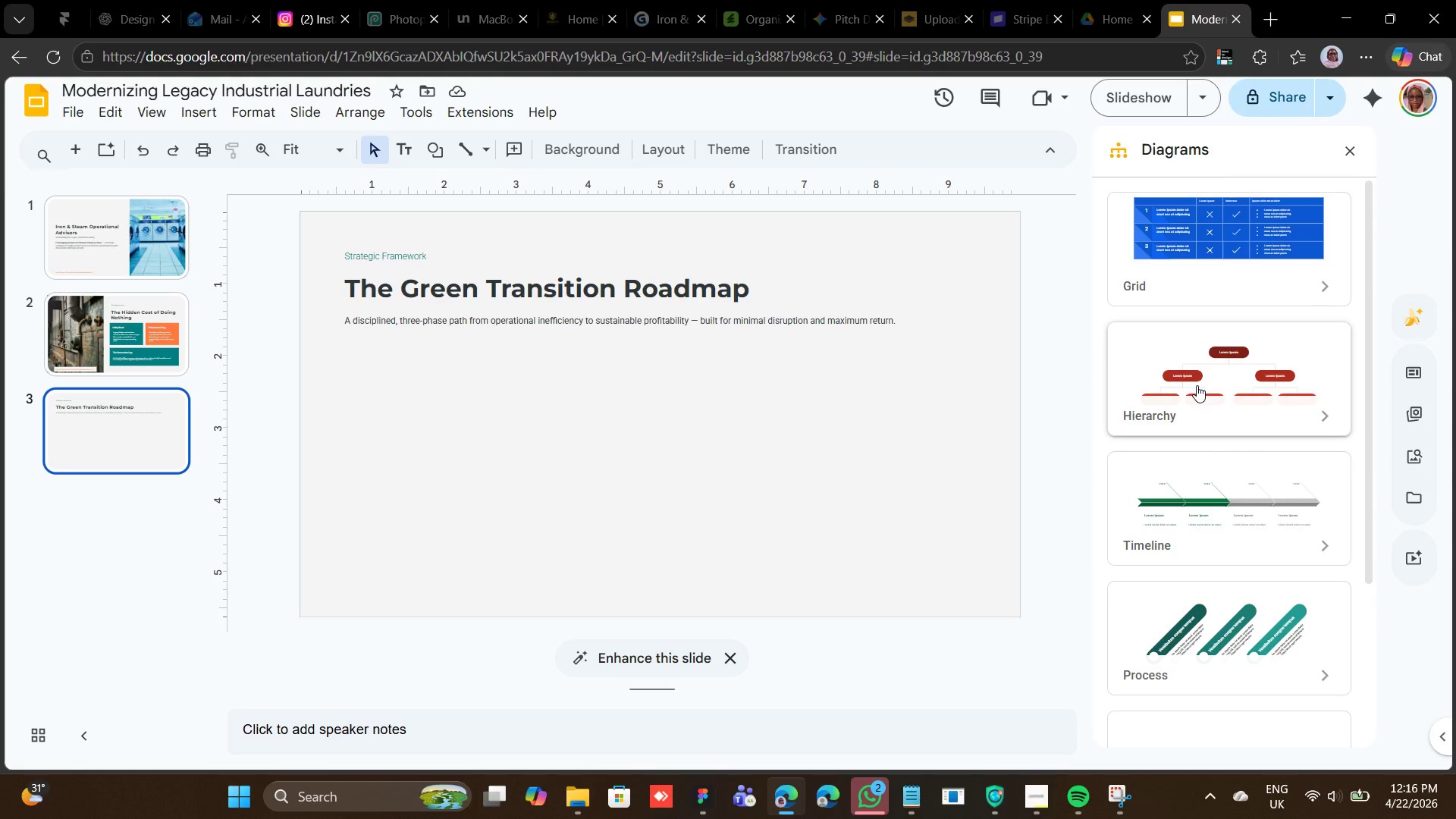 
left_click([1197, 385])
 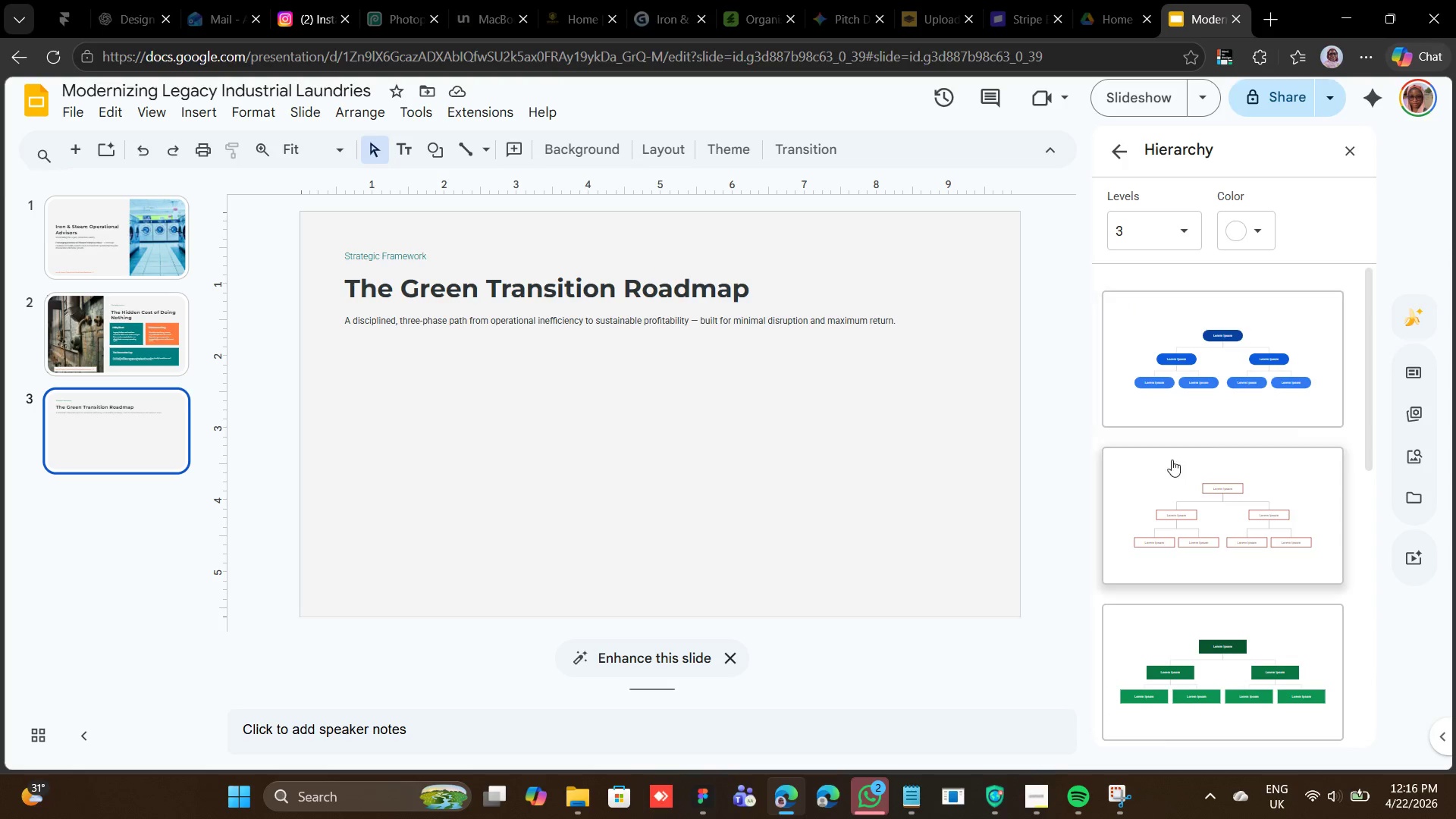 
scroll: coordinate [1209, 495], scroll_direction: up, amount: 10.0
 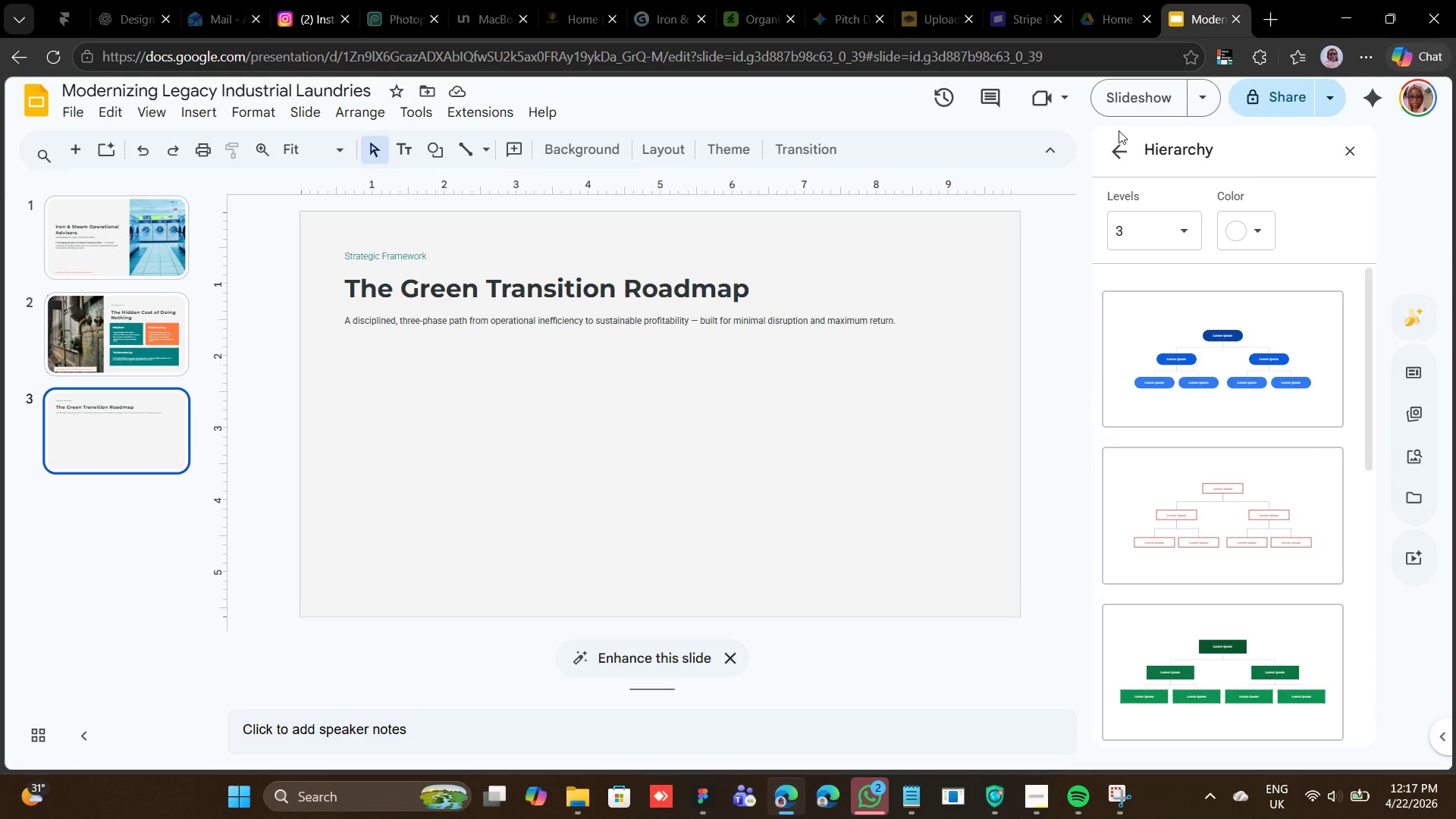 
left_click([1113, 150])
 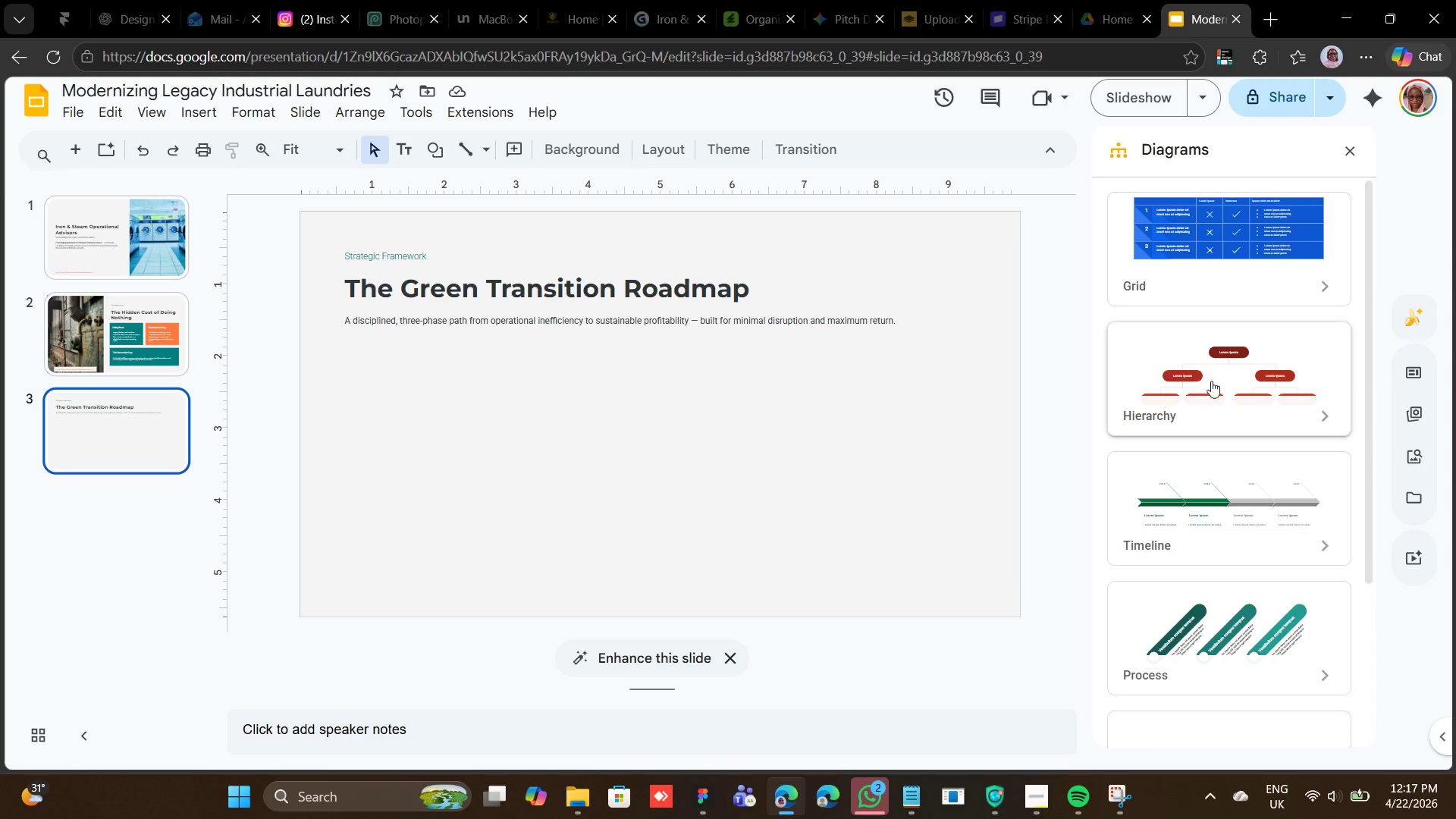 
scroll: coordinate [1213, 386], scroll_direction: up, amount: 6.0
 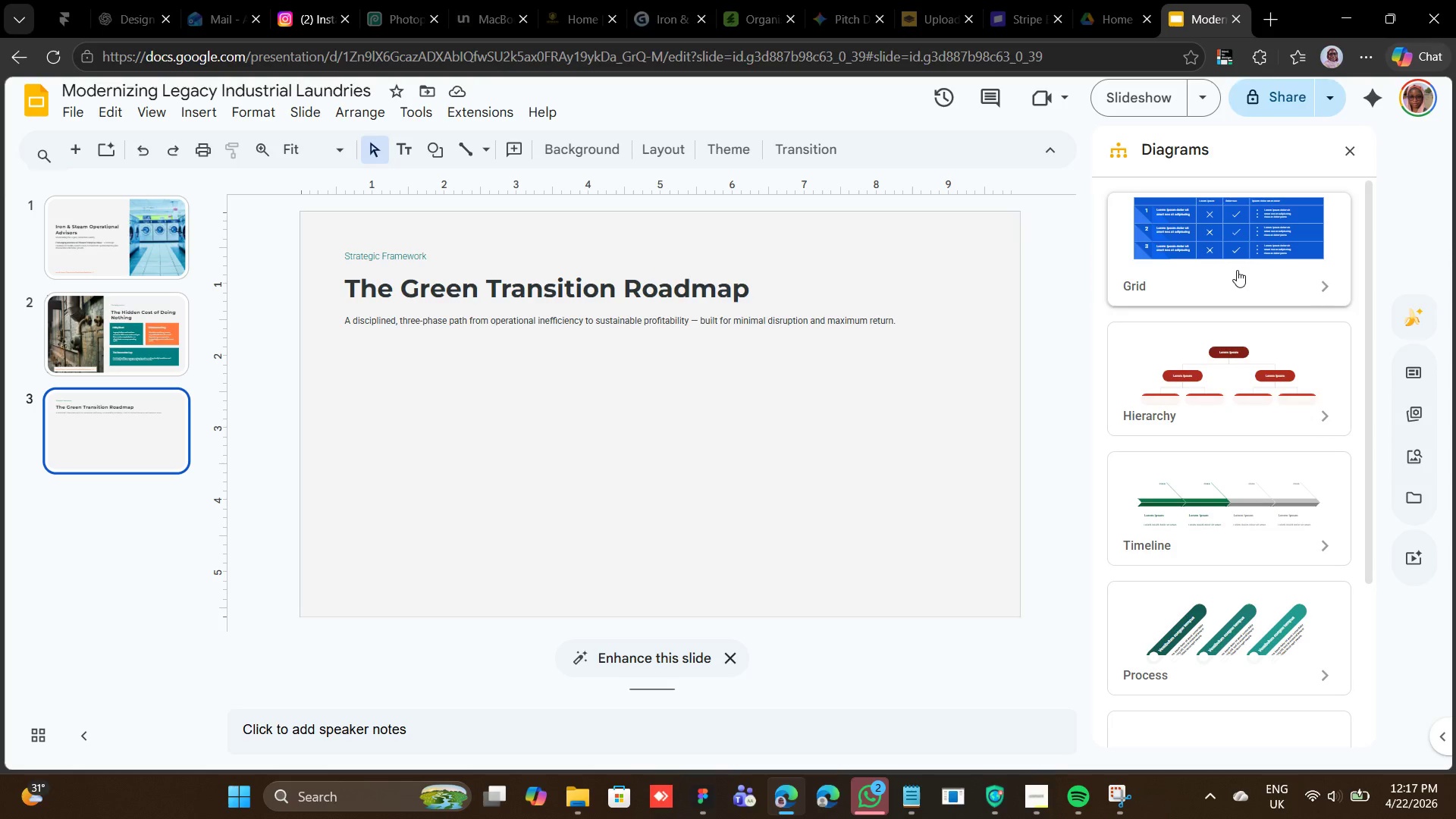 
left_click([1237, 268])
 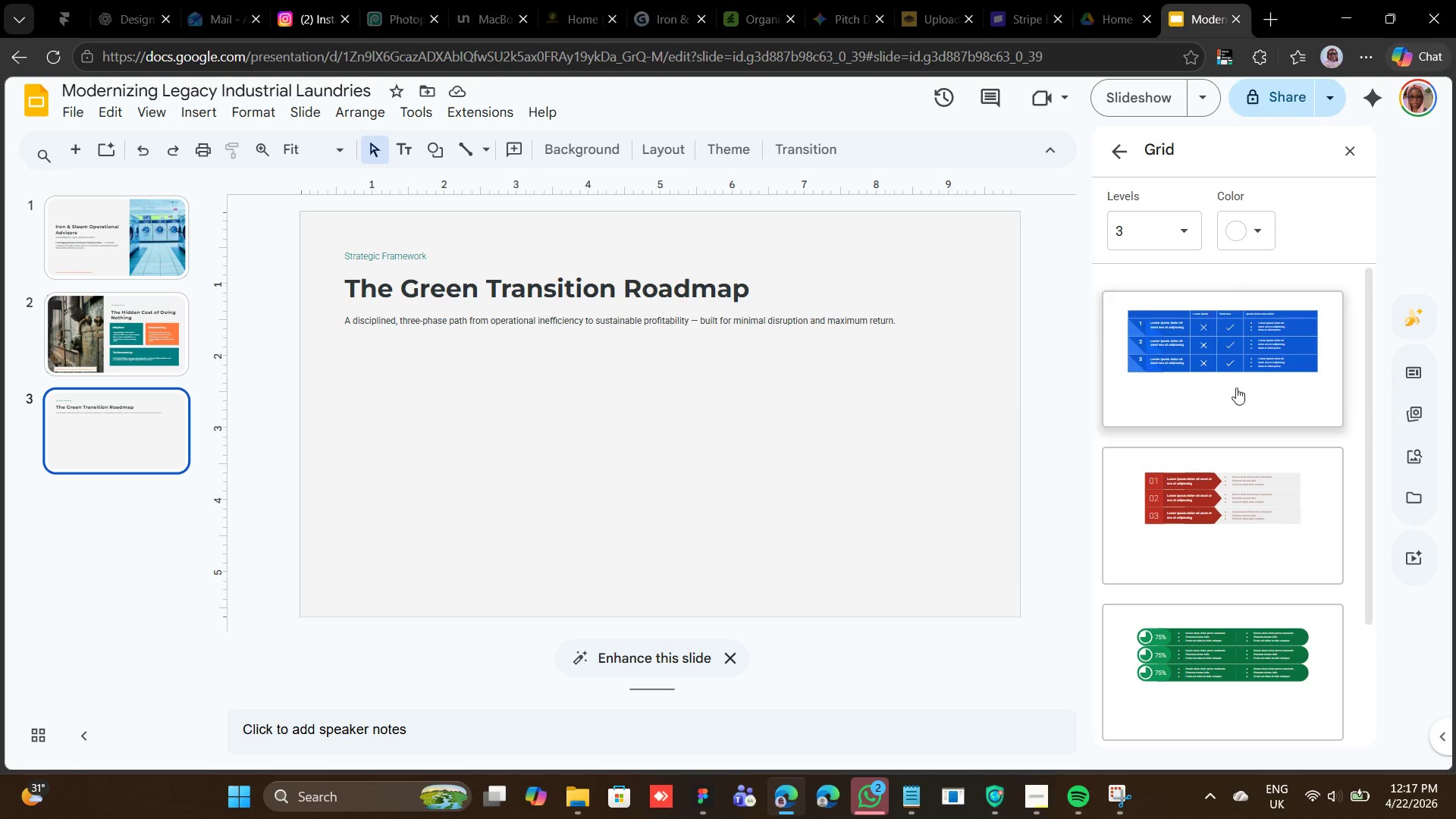 
scroll: coordinate [1241, 462], scroll_direction: down, amount: 3.0
 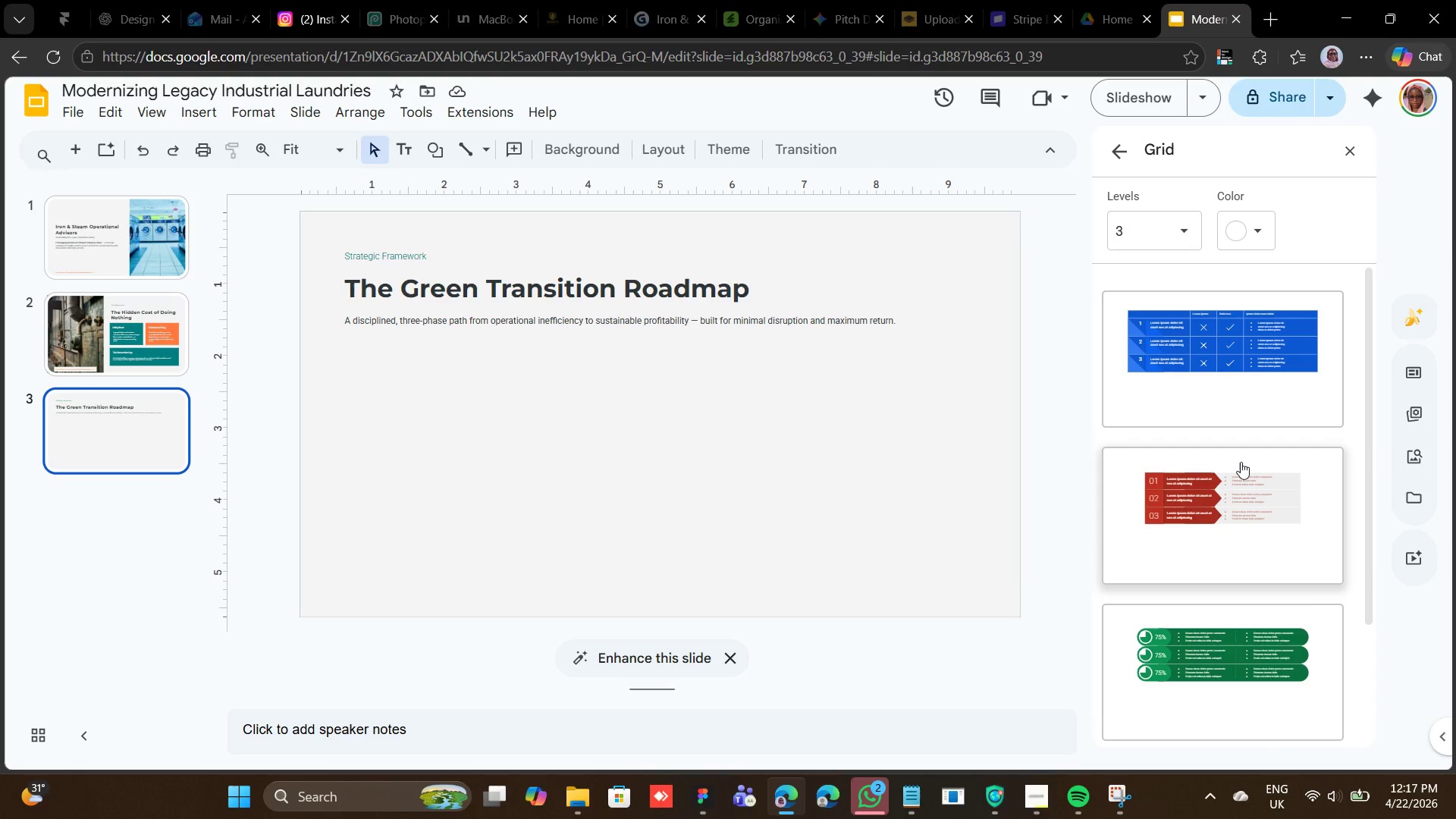 
scroll: coordinate [1232, 451], scroll_direction: up, amount: 7.0
 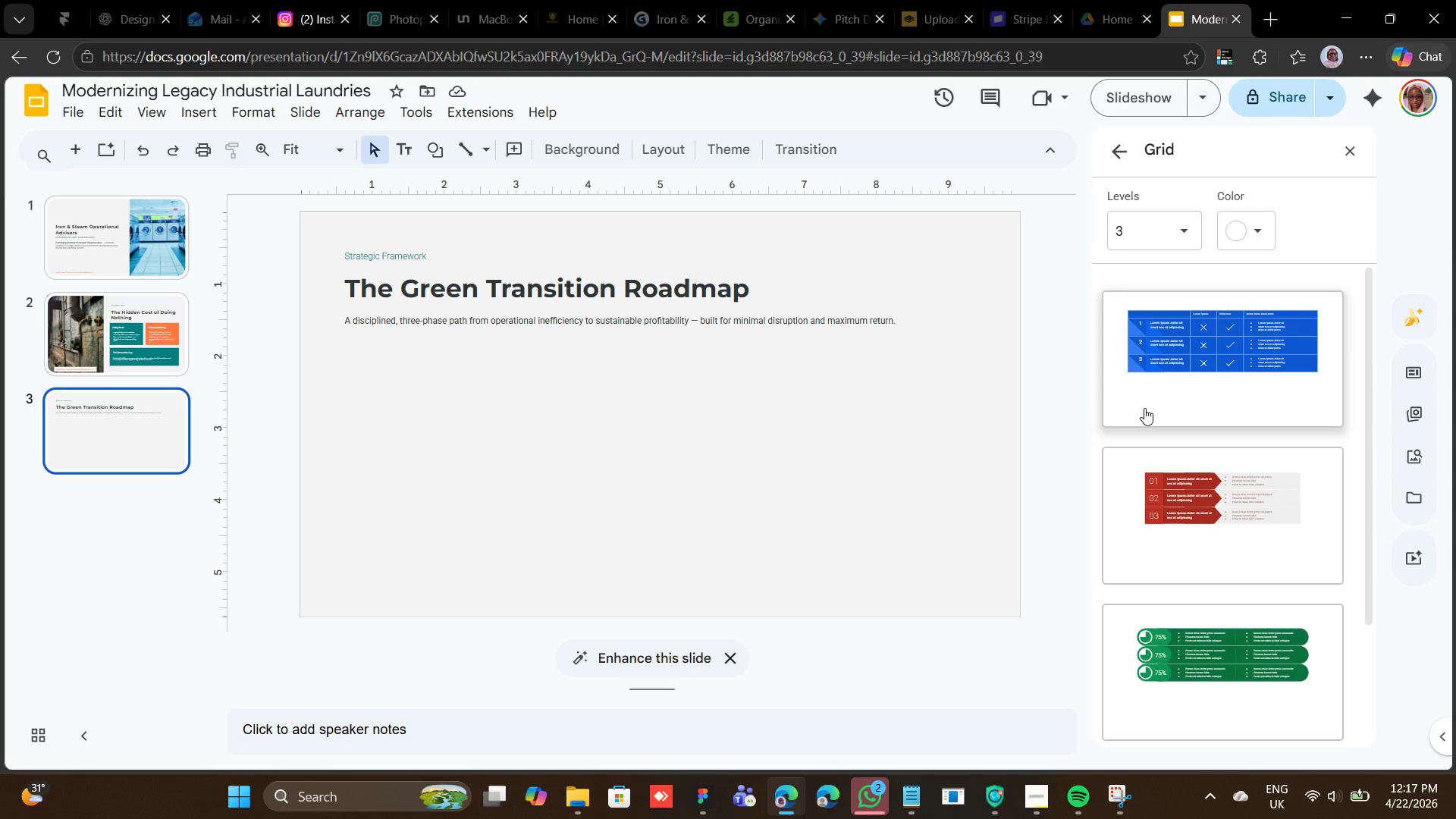 
left_click([1128, 146])
 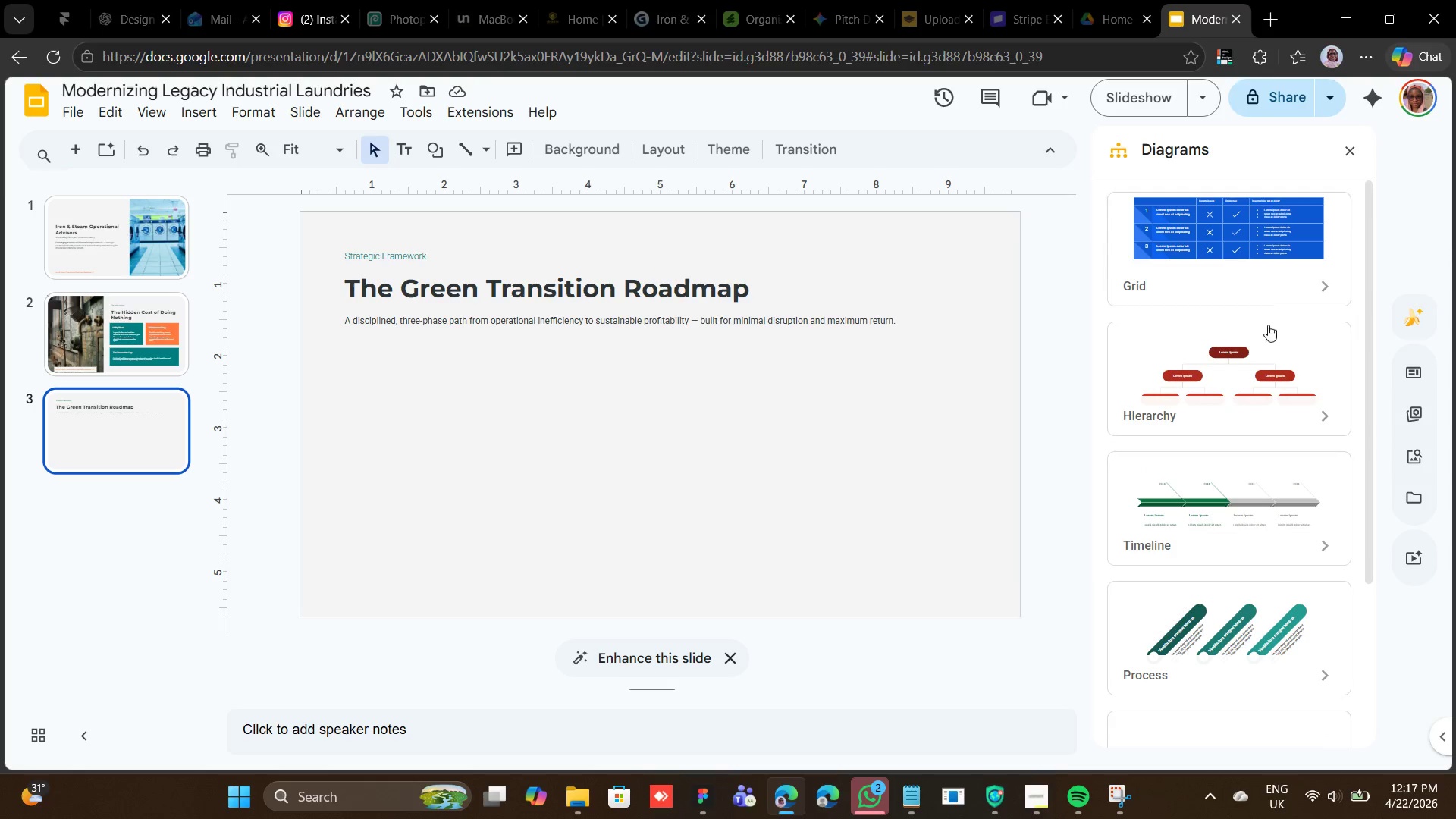 
scroll: coordinate [1253, 328], scroll_direction: up, amount: 3.0
 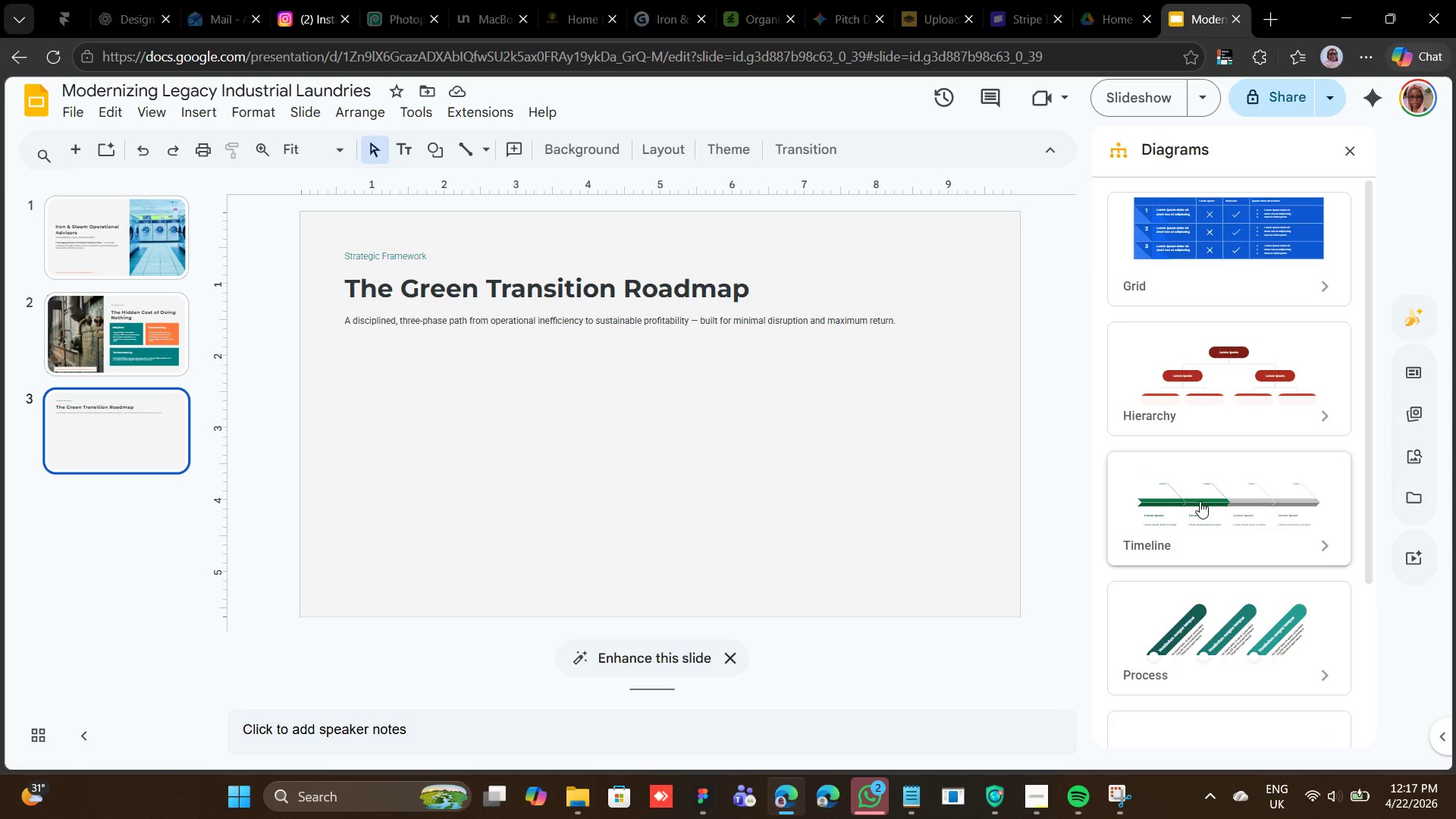 
left_click([1192, 658])
 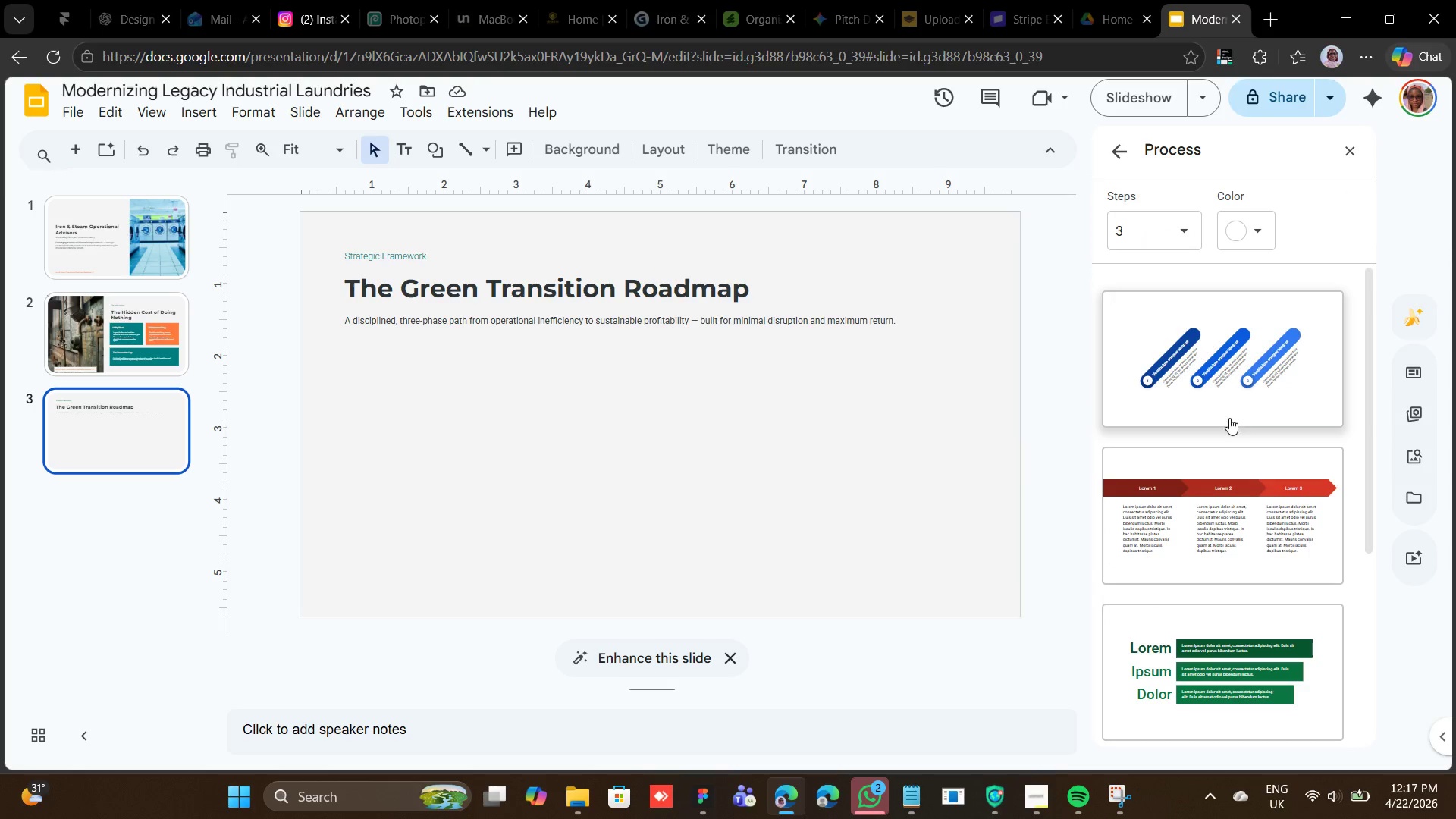 
scroll: coordinate [1219, 477], scroll_direction: down, amount: 6.0
 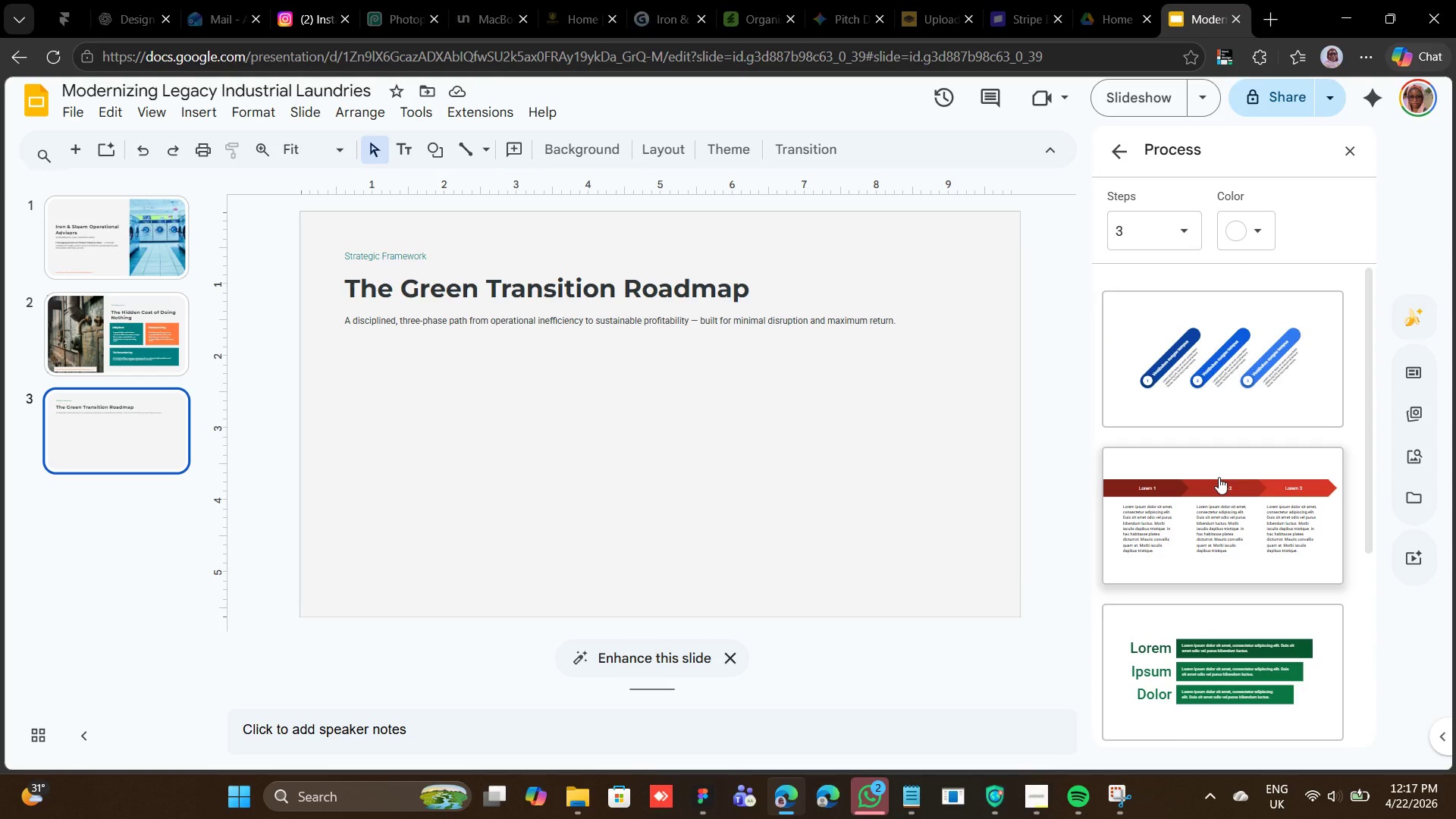 
scroll: coordinate [1219, 477], scroll_direction: up, amount: 4.0
 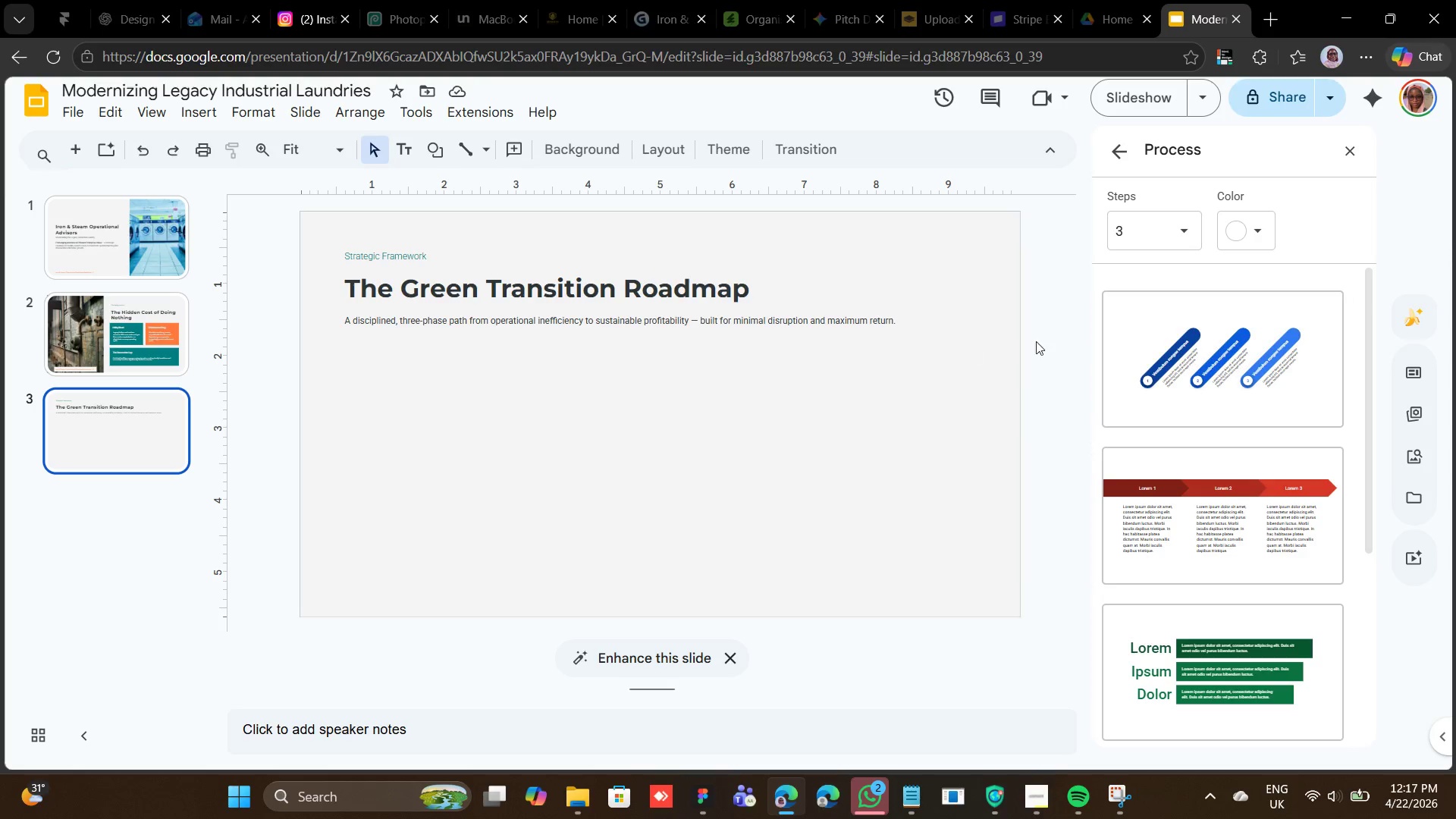 
wait(11.06)
 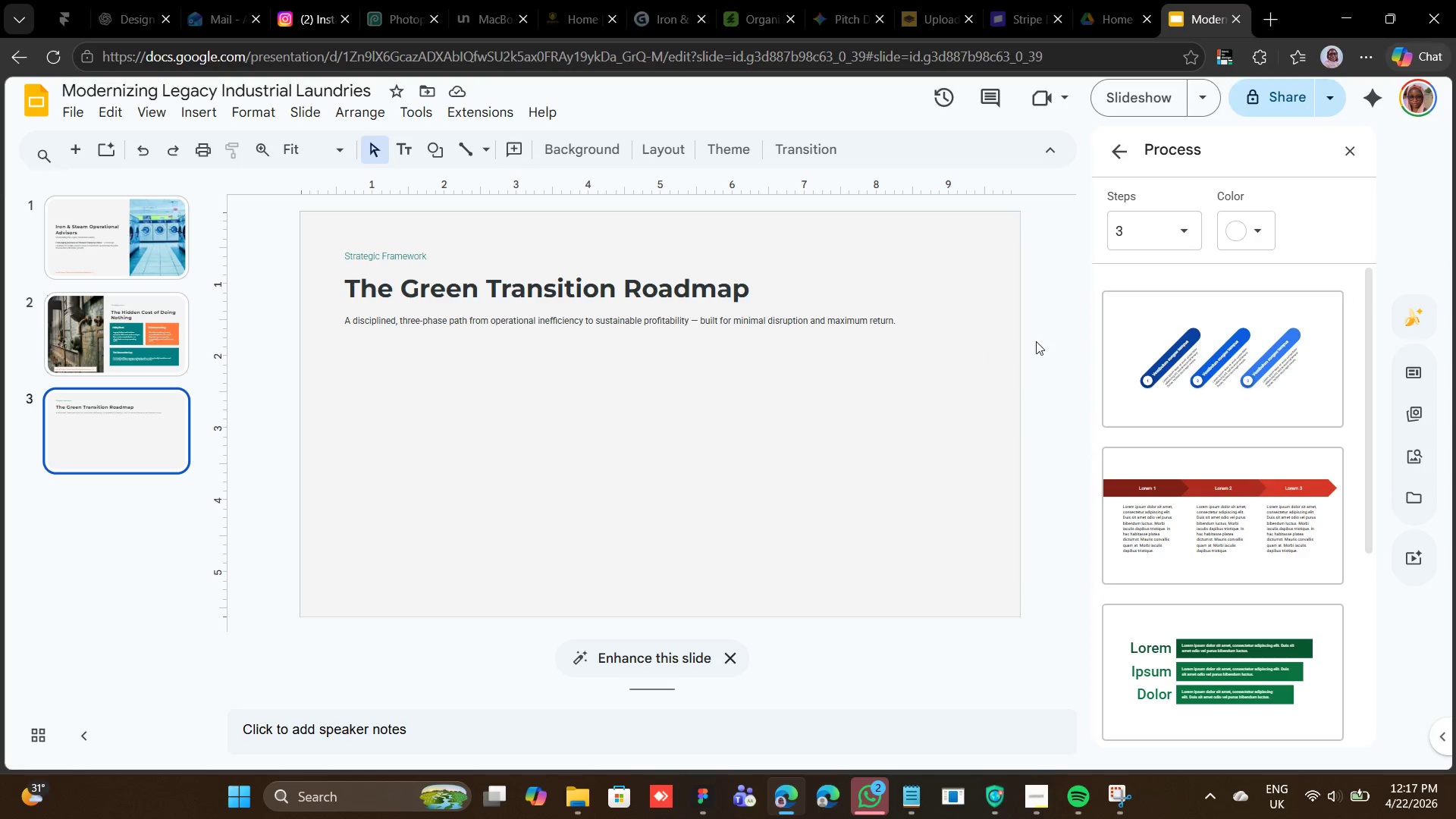 
left_click([1199, 377])
 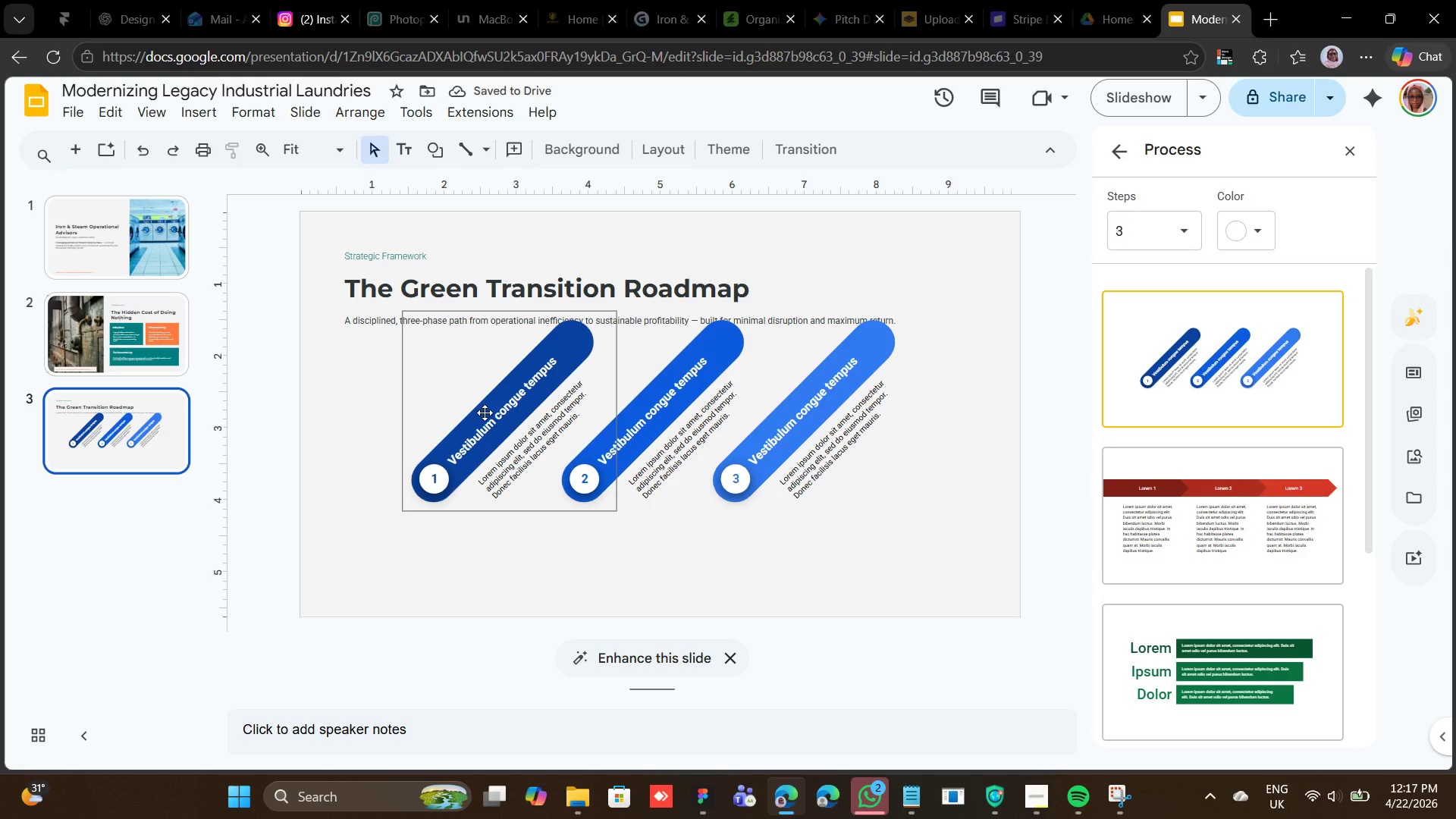 
wait(5.45)
 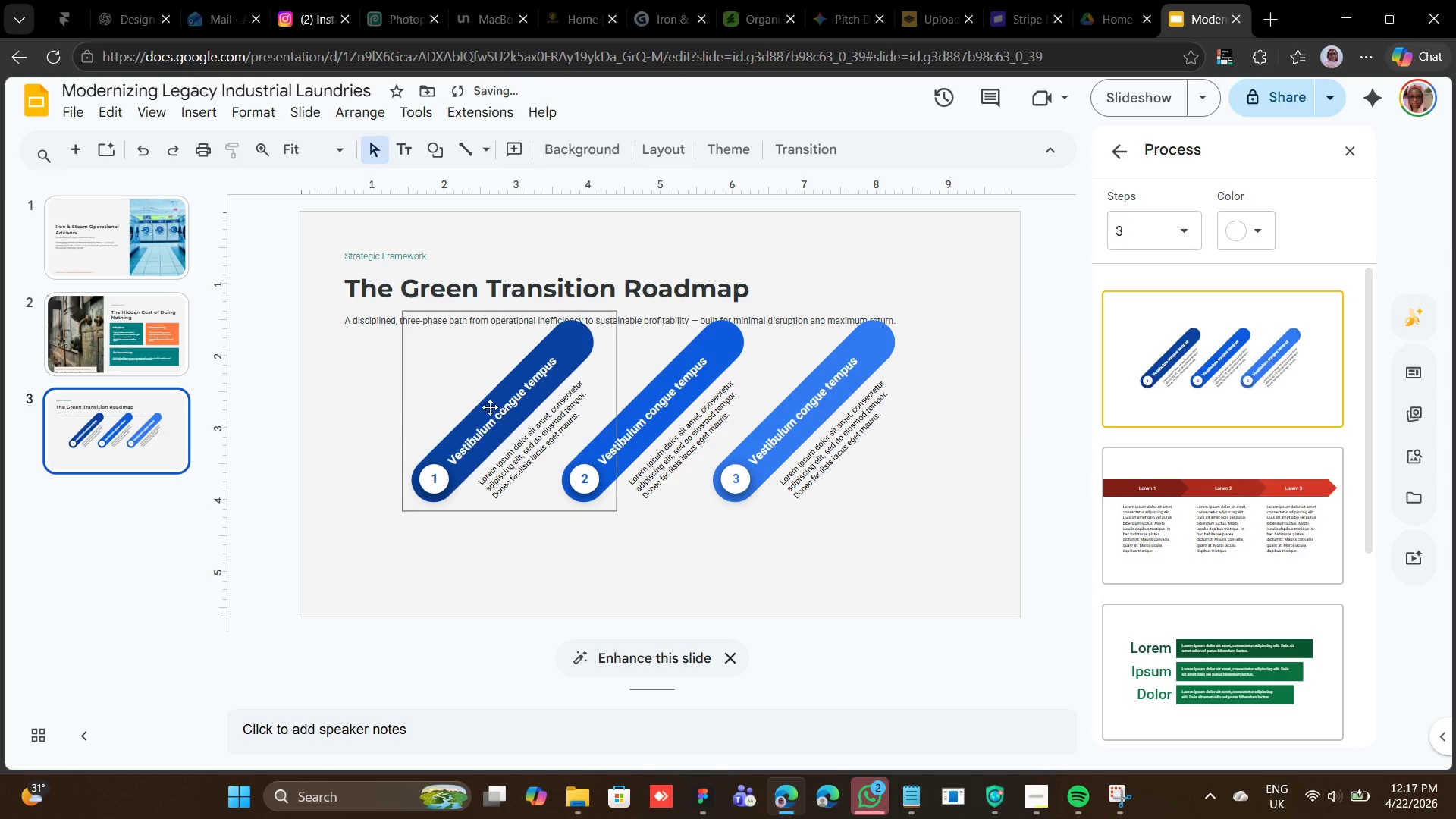 
hold_key(key=ShiftLeft, duration=2.89)
left_click([482, 413])
 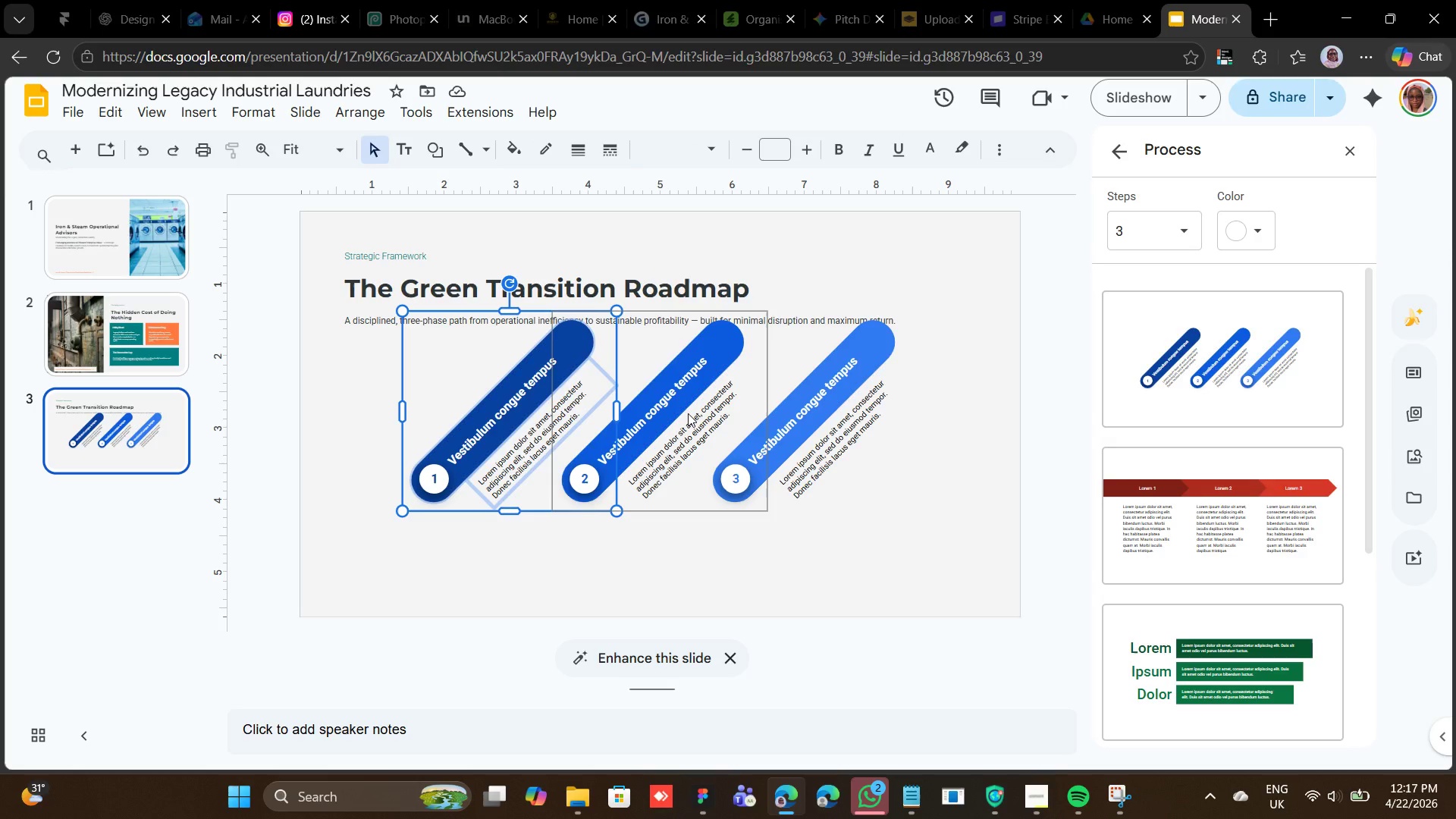 
left_click([688, 413])
 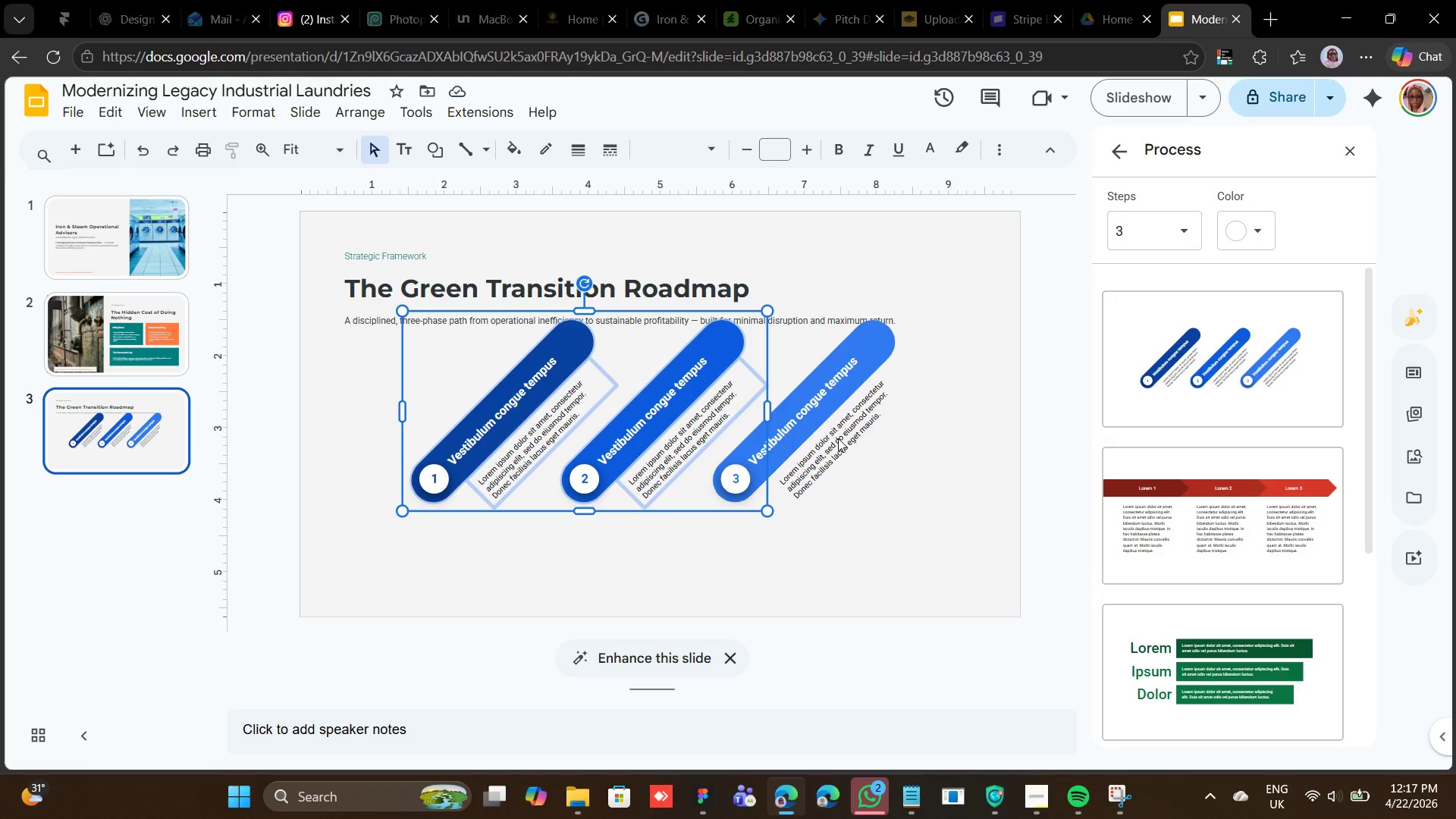 
left_click([838, 438])
 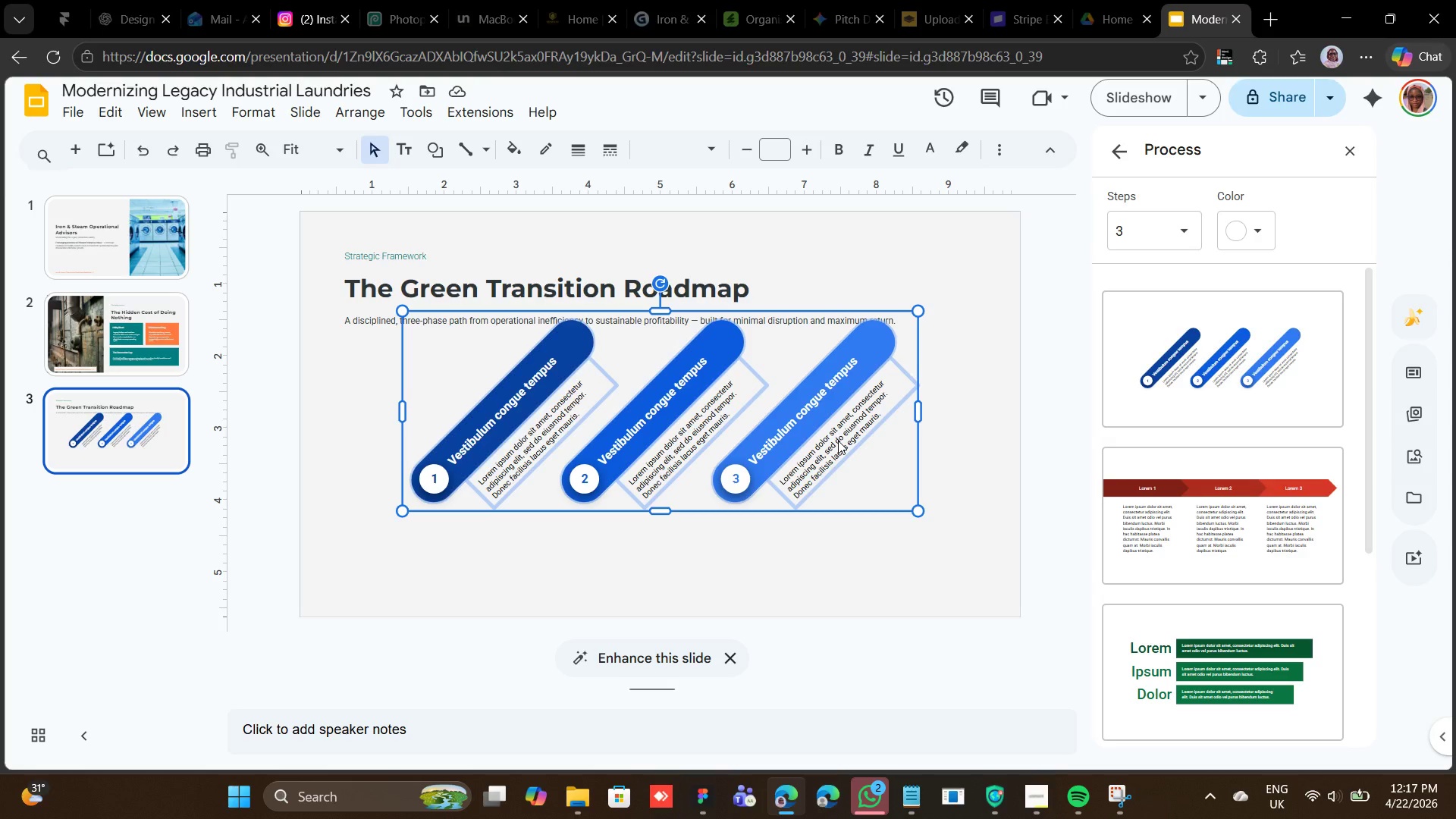 
key(Shift+ArrowDown)
 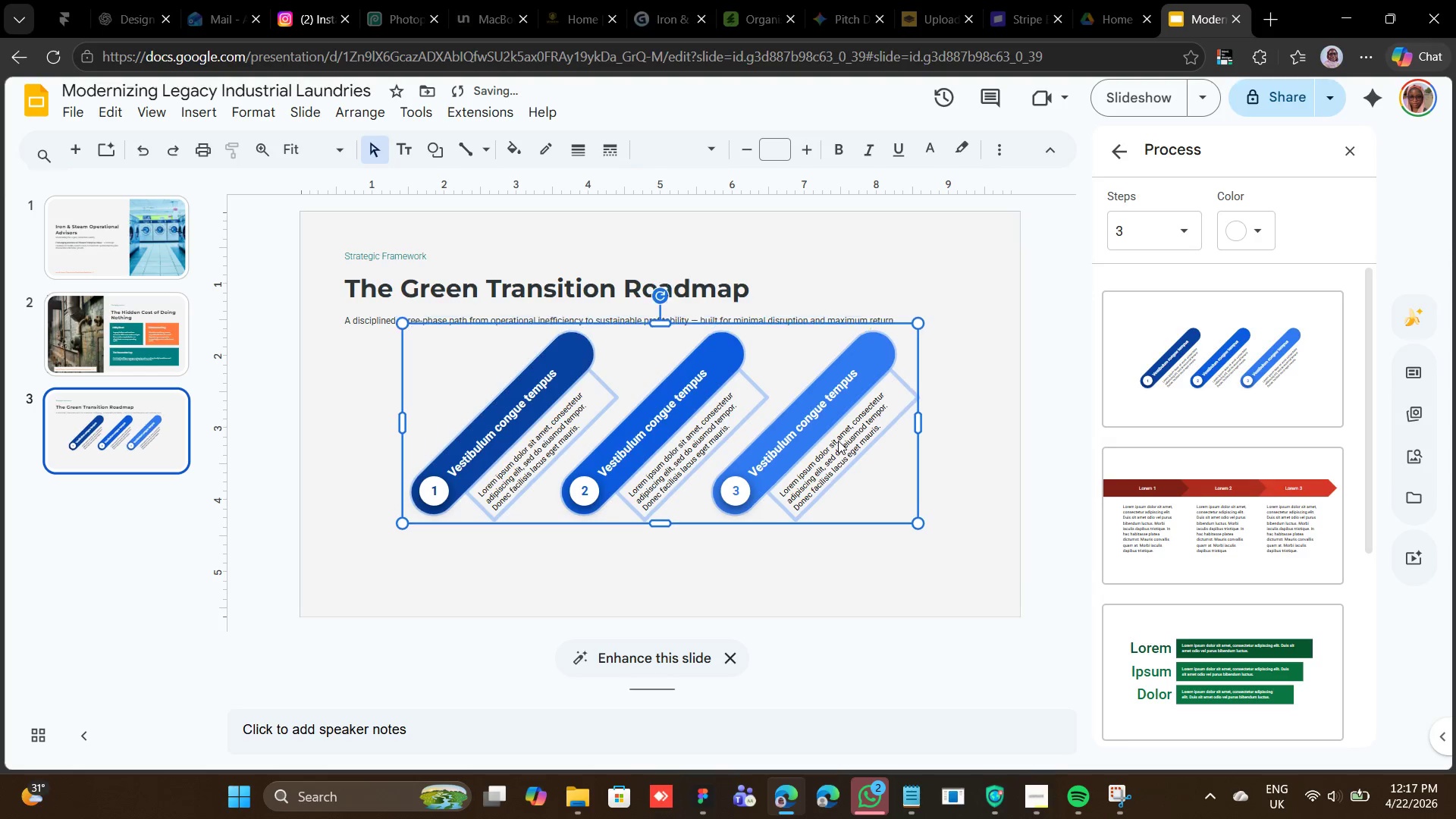 
key(Shift+ArrowDown)
 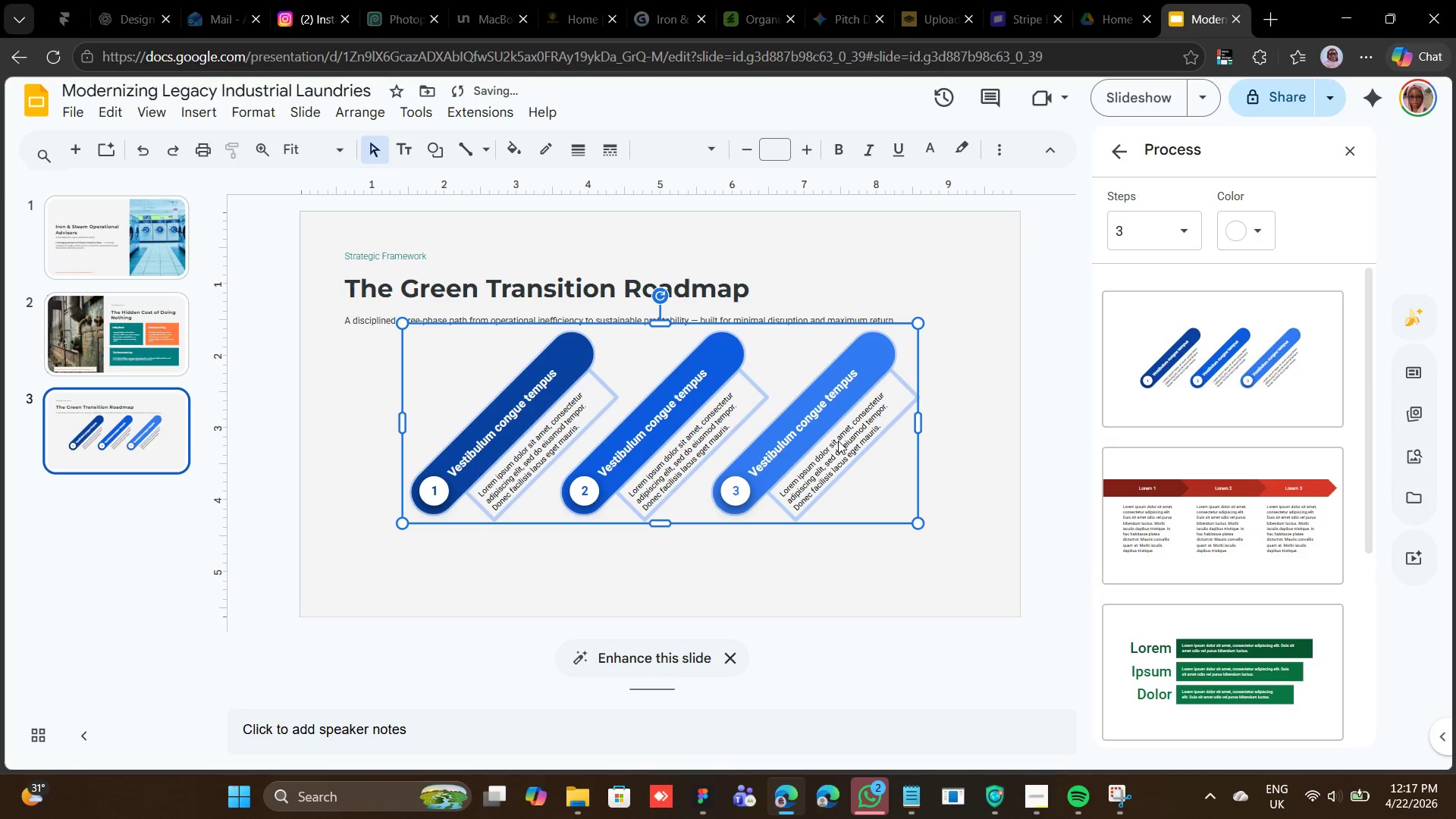 
key(Shift+ArrowDown)
 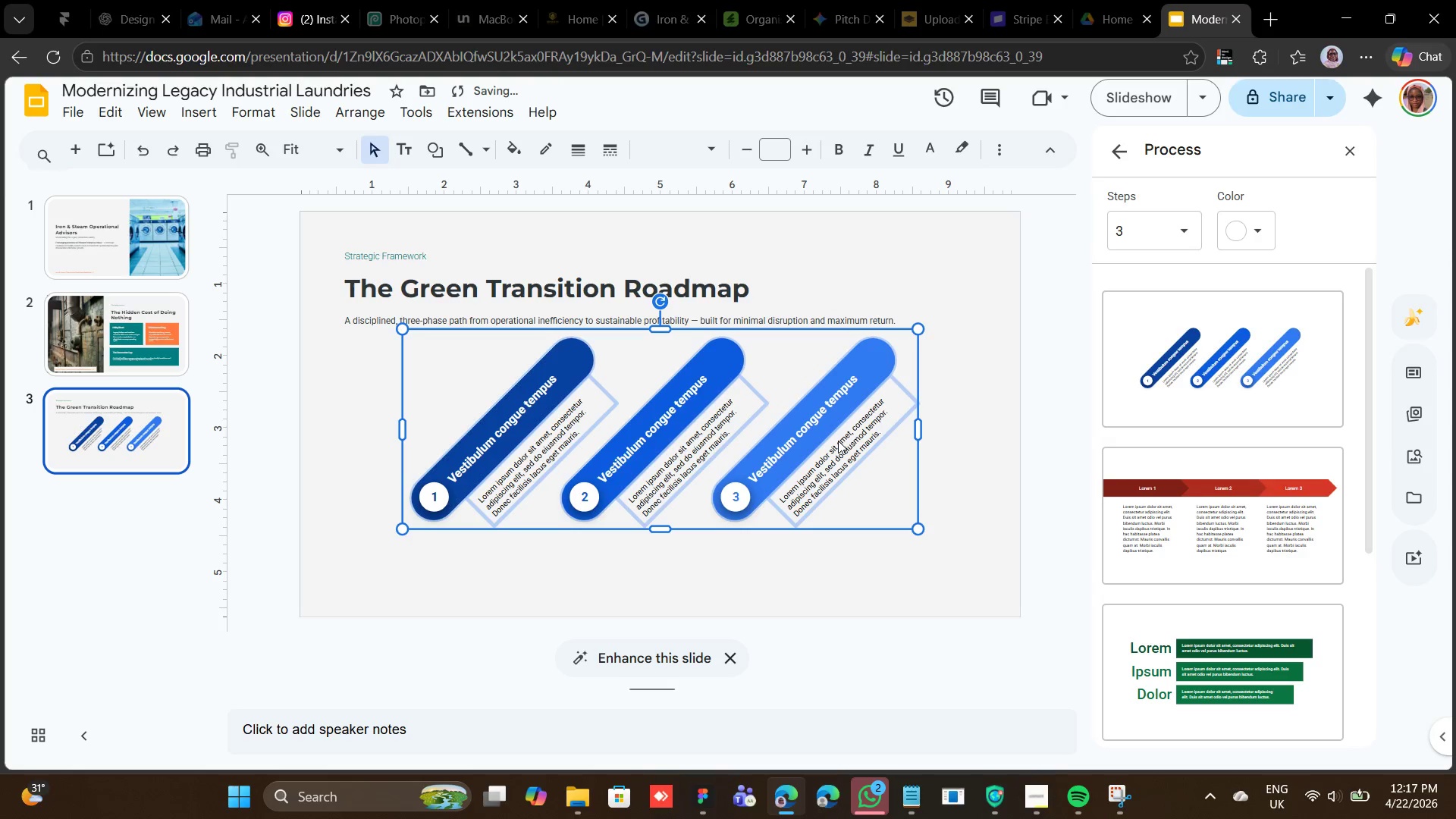 
key(Shift+ArrowDown)
 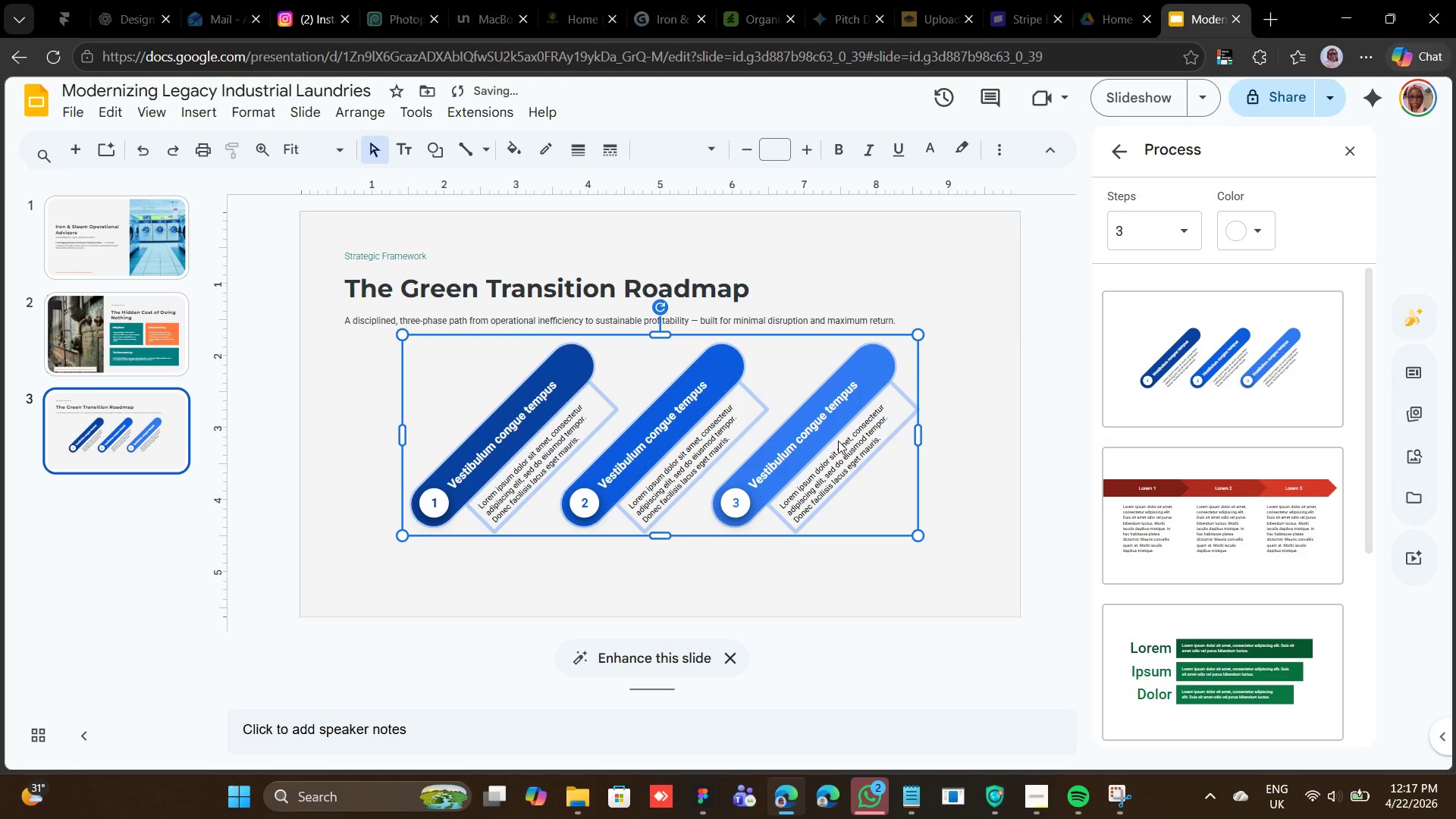 
key(Shift+ArrowDown)
 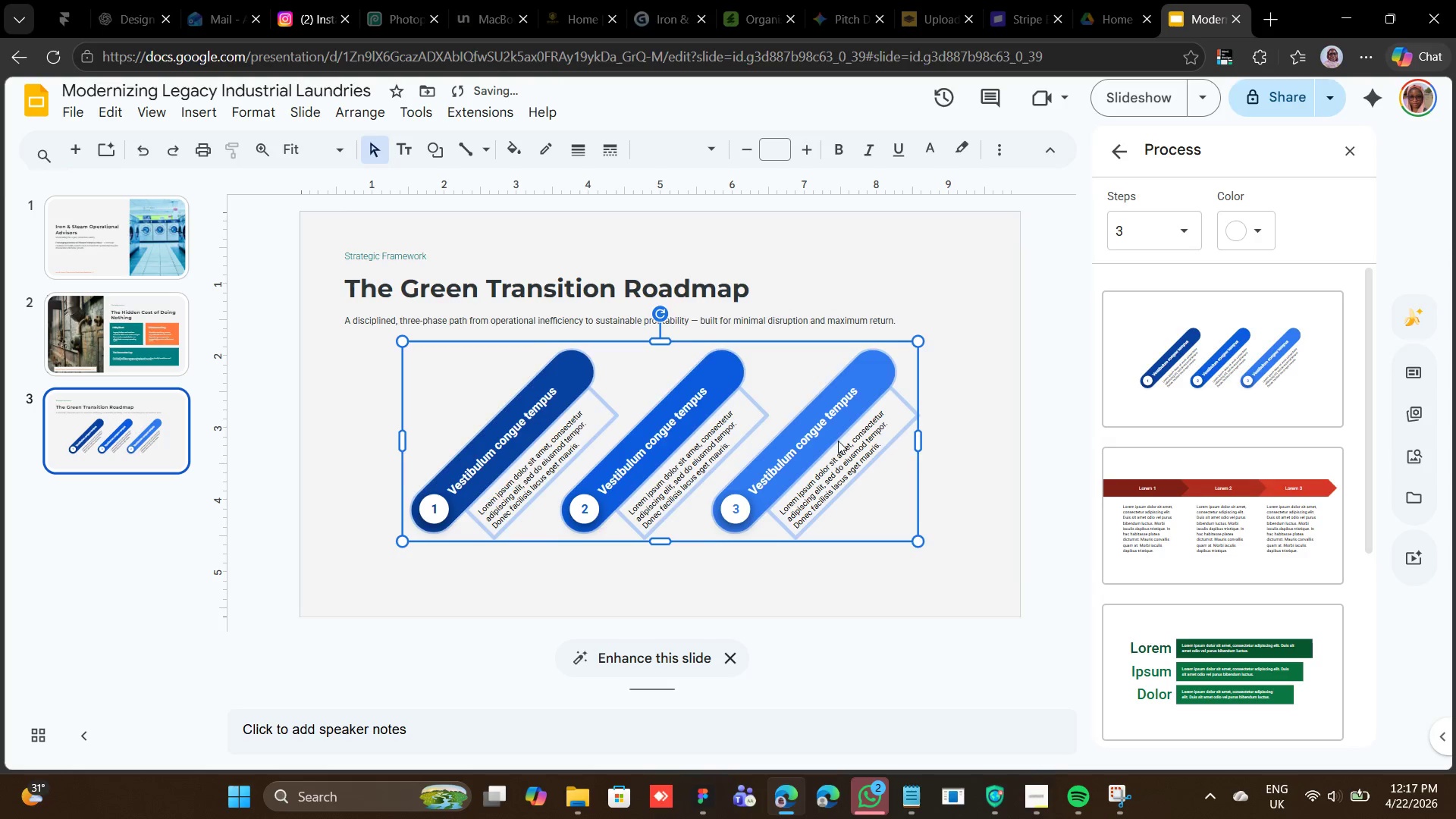 
key(Shift+ArrowDown)
 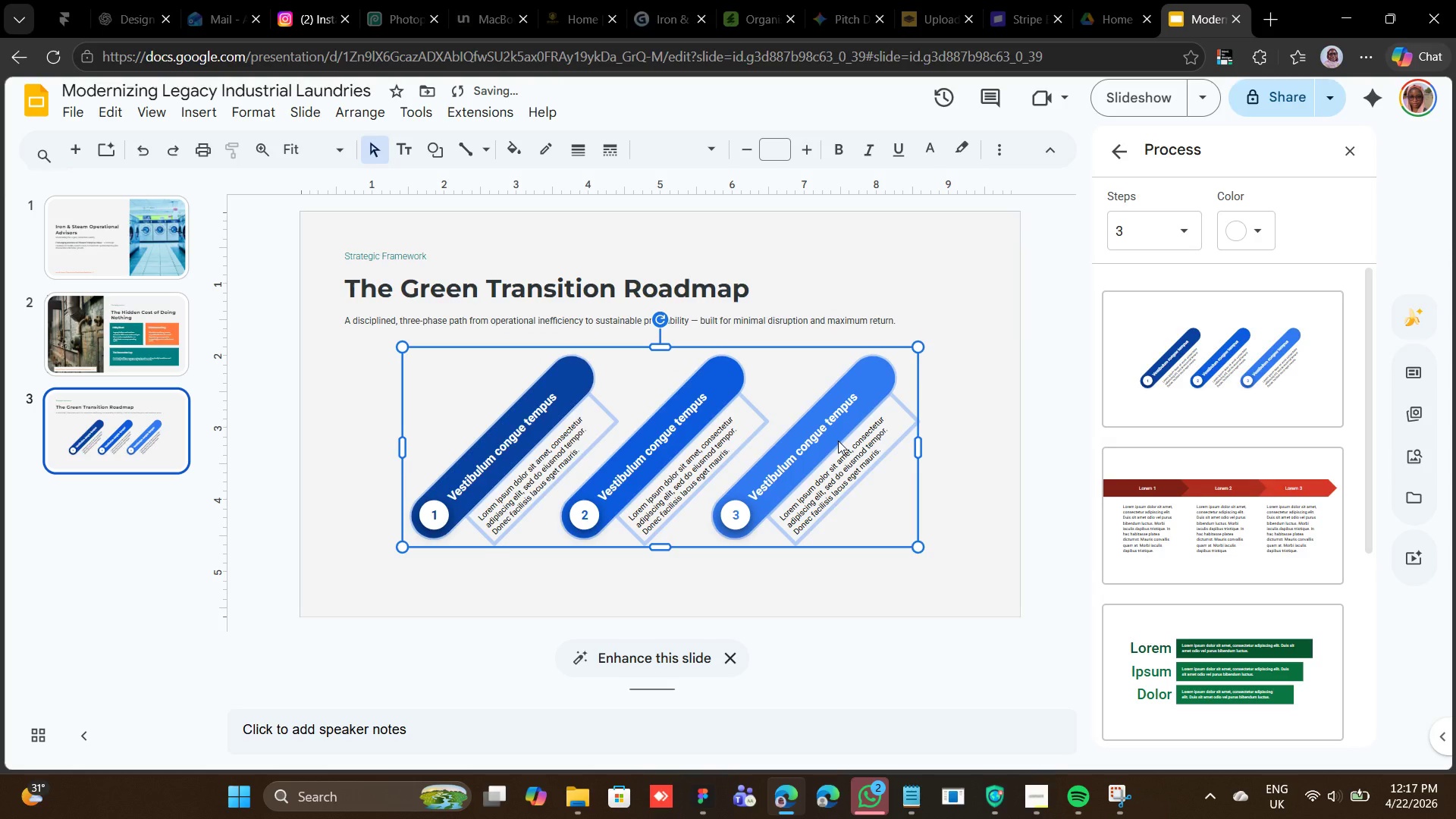 
key(Shift+ArrowUp)
 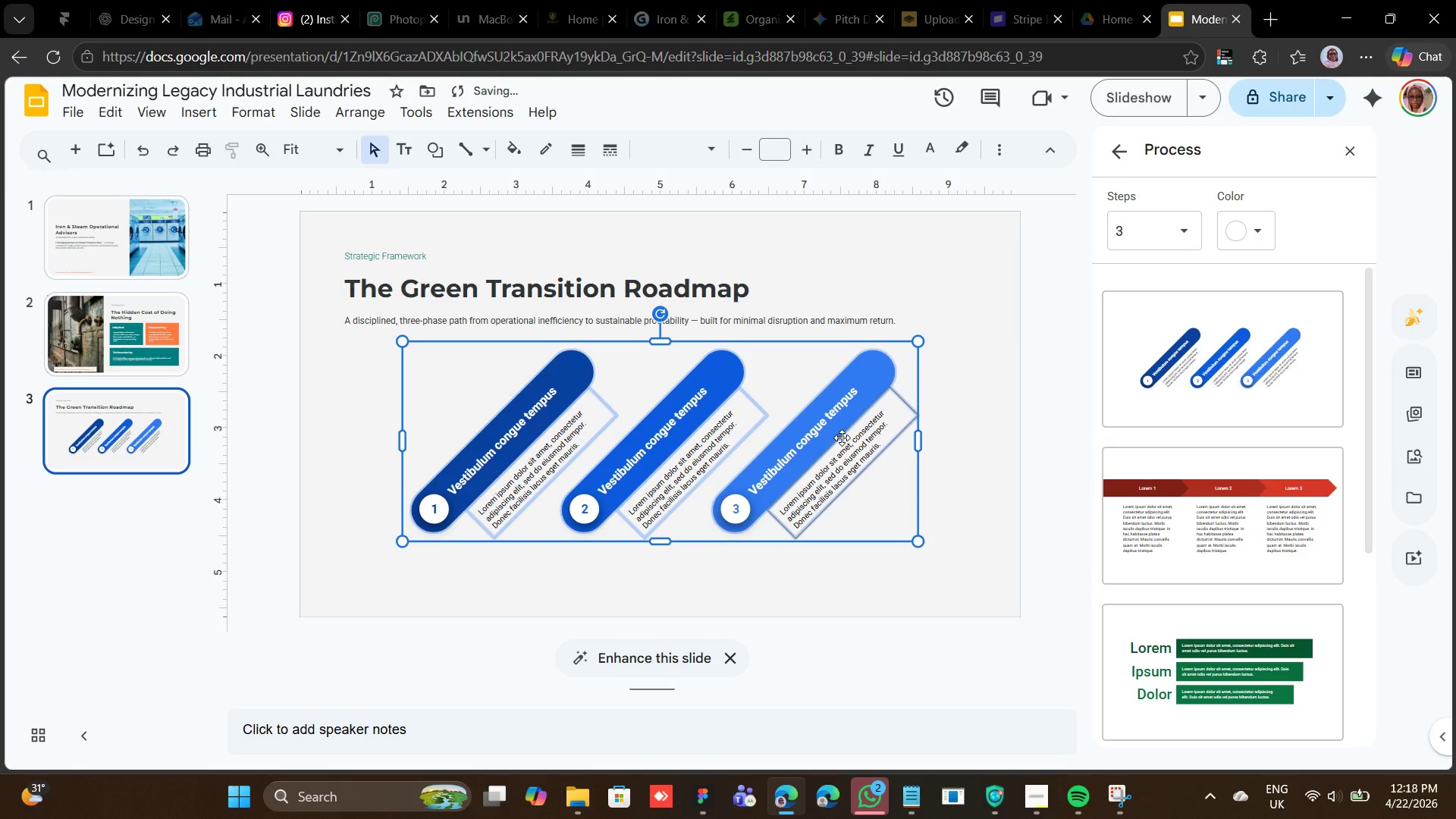 
hold_key(key=ShiftLeft, duration=2.58)
left_click_drag(start_coordinate=[916, 541], to_coordinate=[827, 473])
 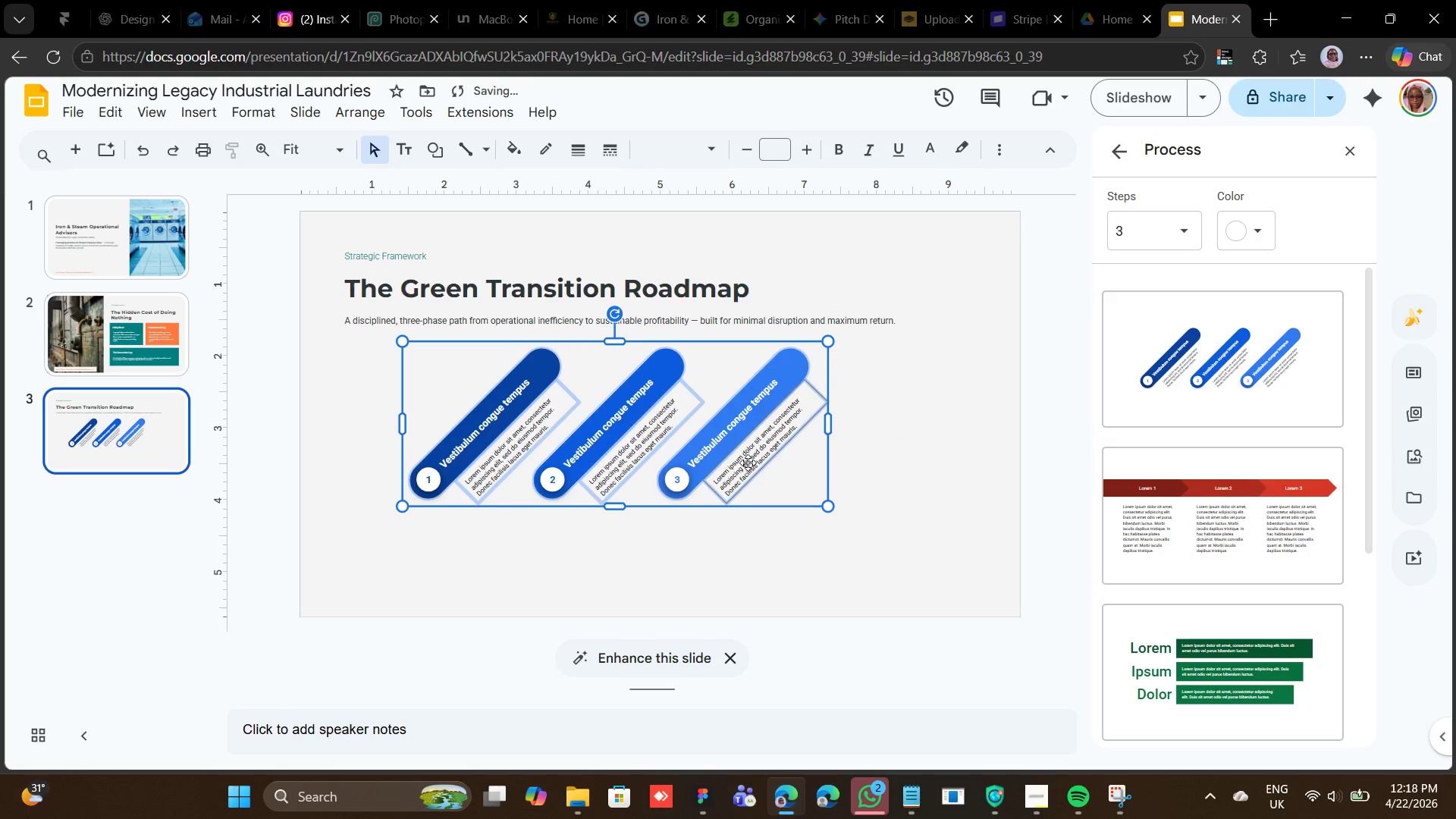 
key(Shift+ArrowDown)
 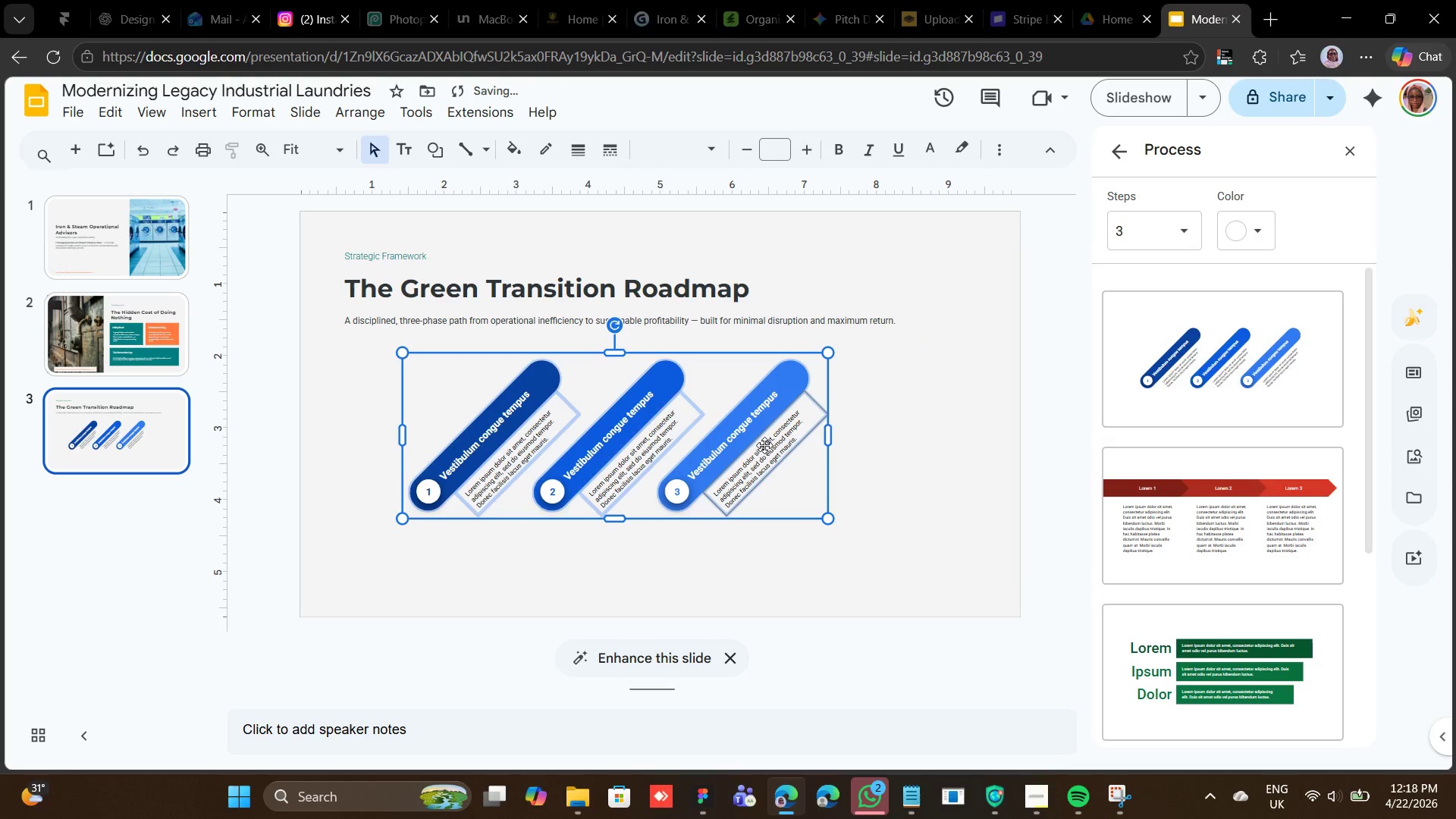 
key(Shift+ArrowDown)
 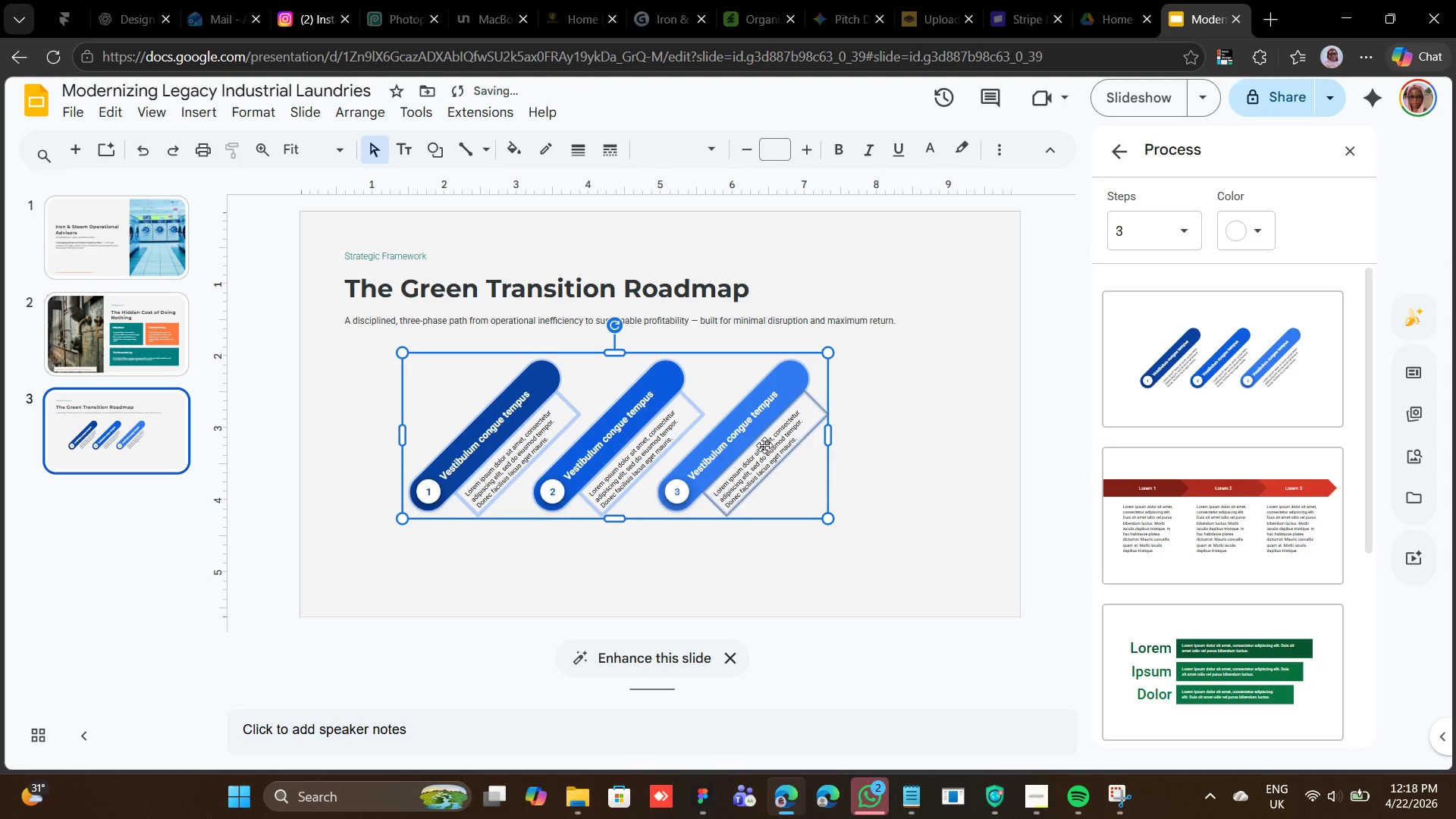 
key(Shift+ArrowRight)
 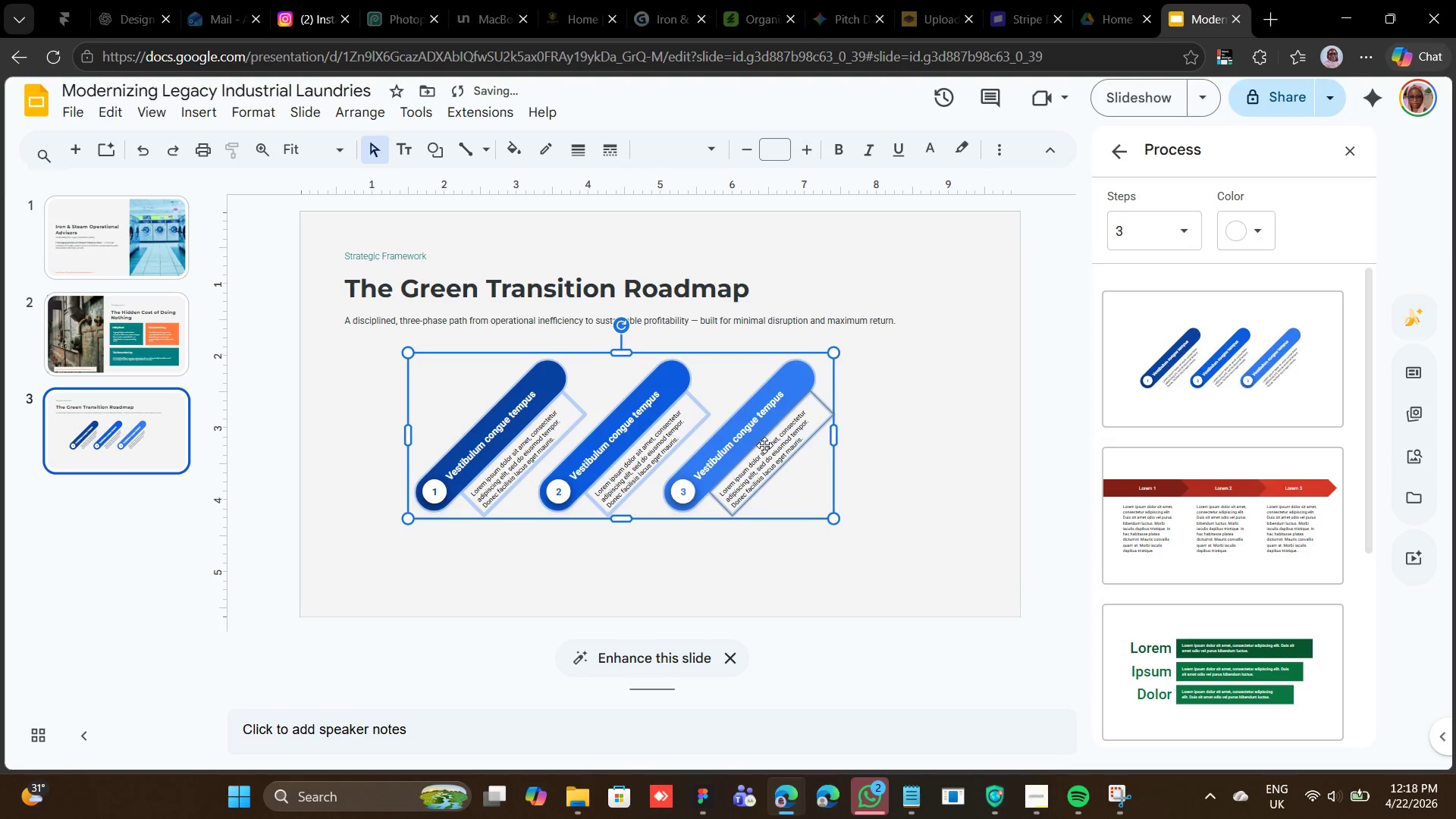 
key(Shift+ArrowRight)
 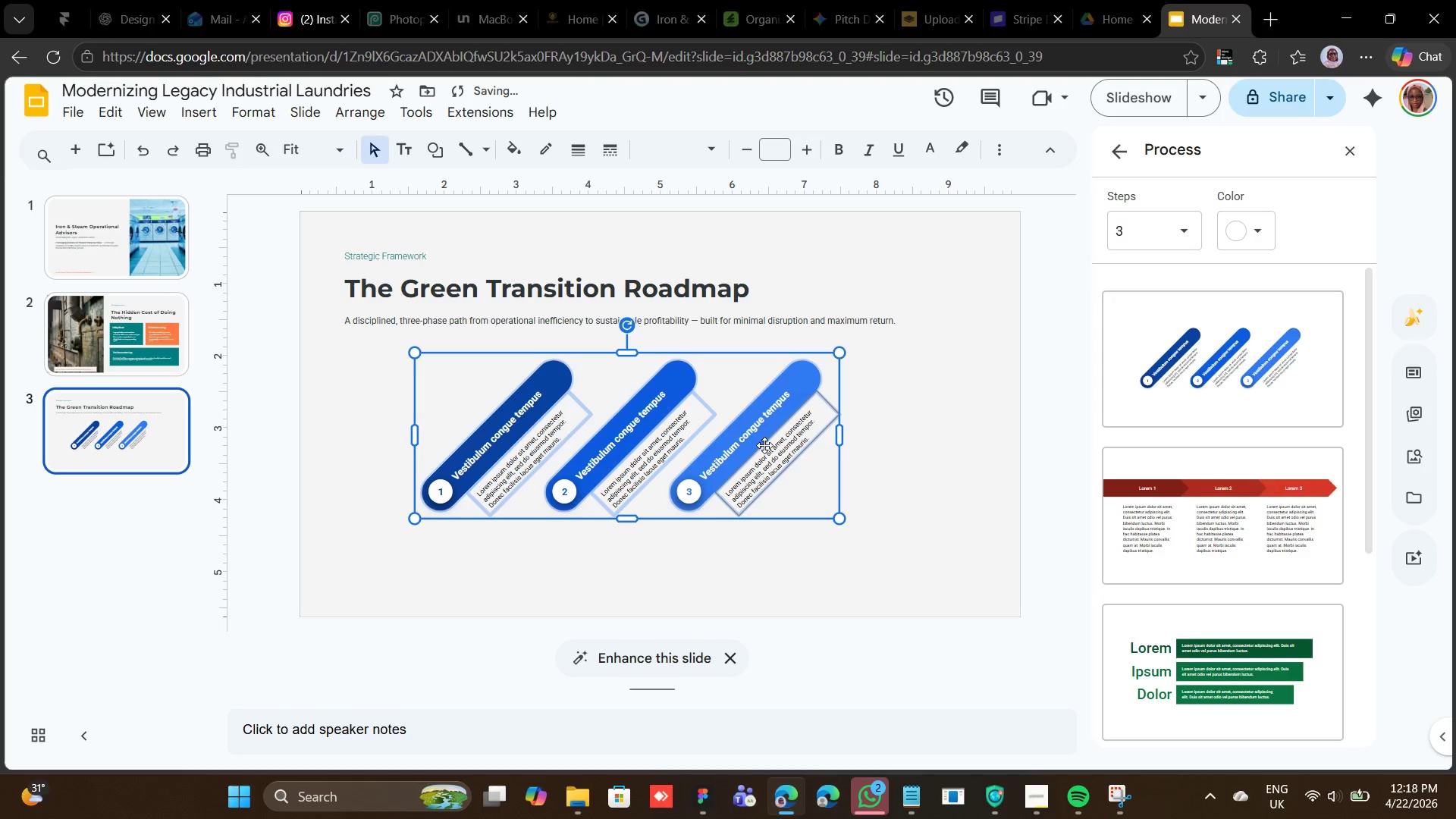 
key(Shift+ArrowRight)
 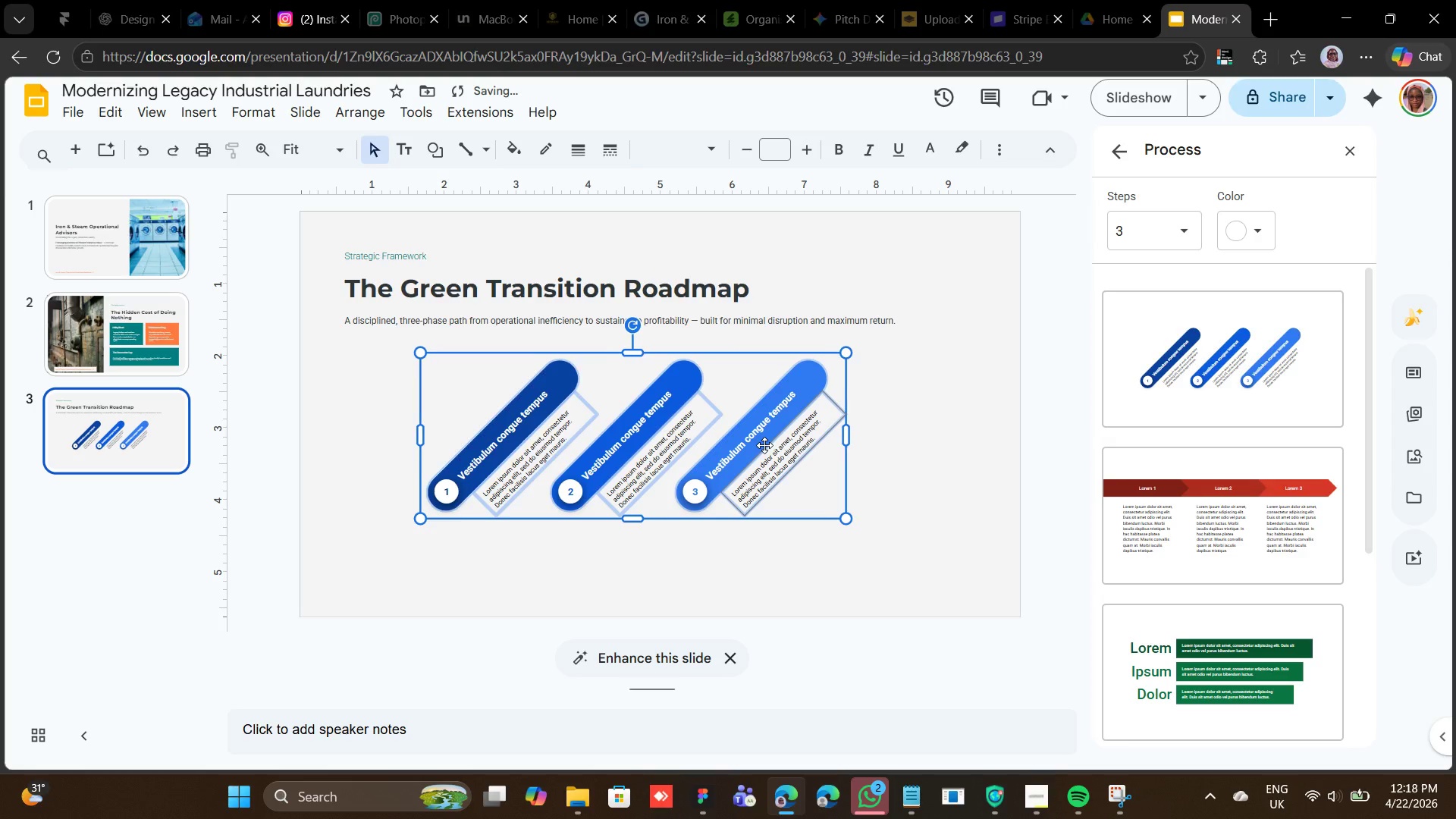 
key(Shift+ArrowRight)
 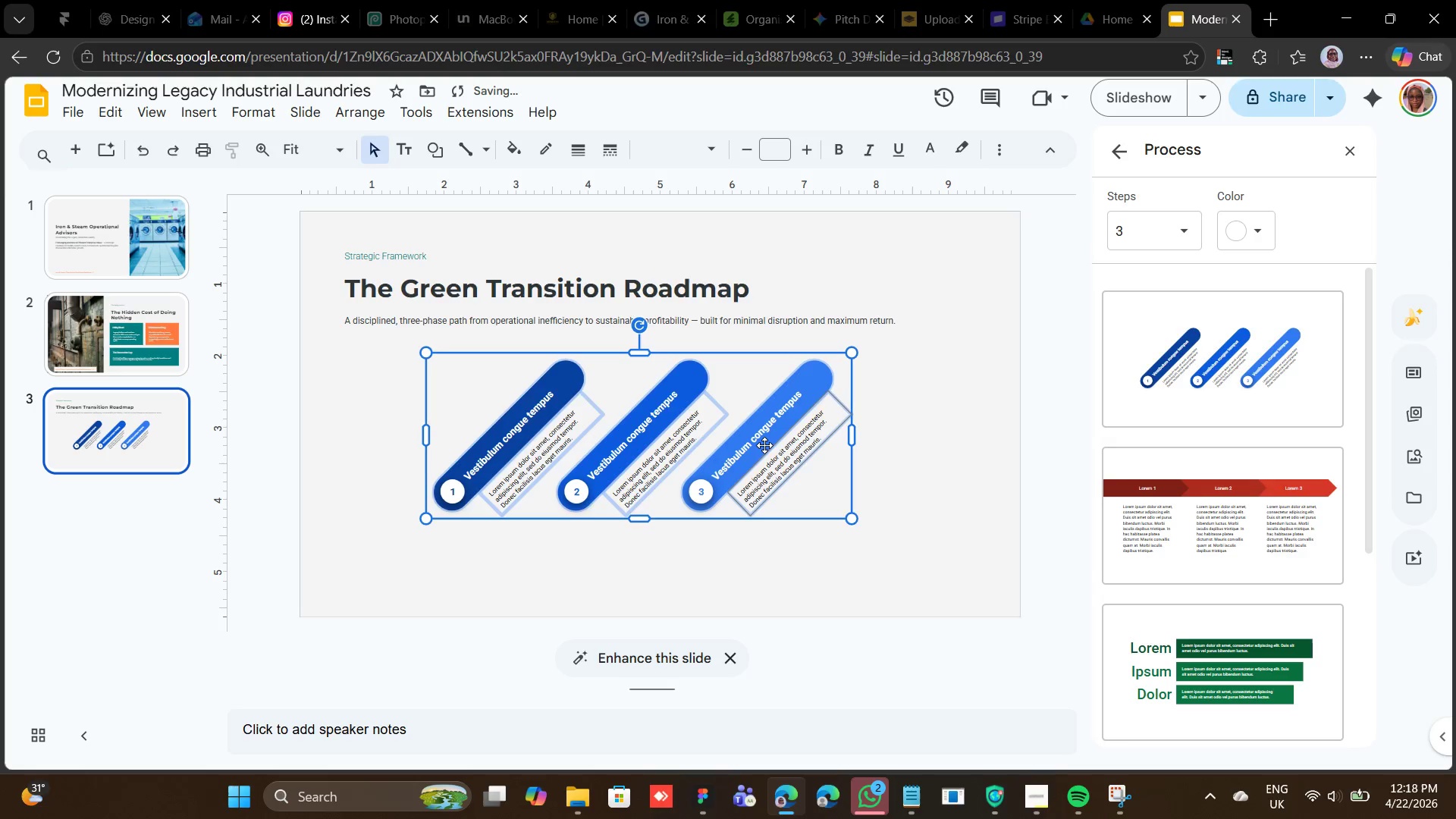 
key(Shift+ArrowRight)
 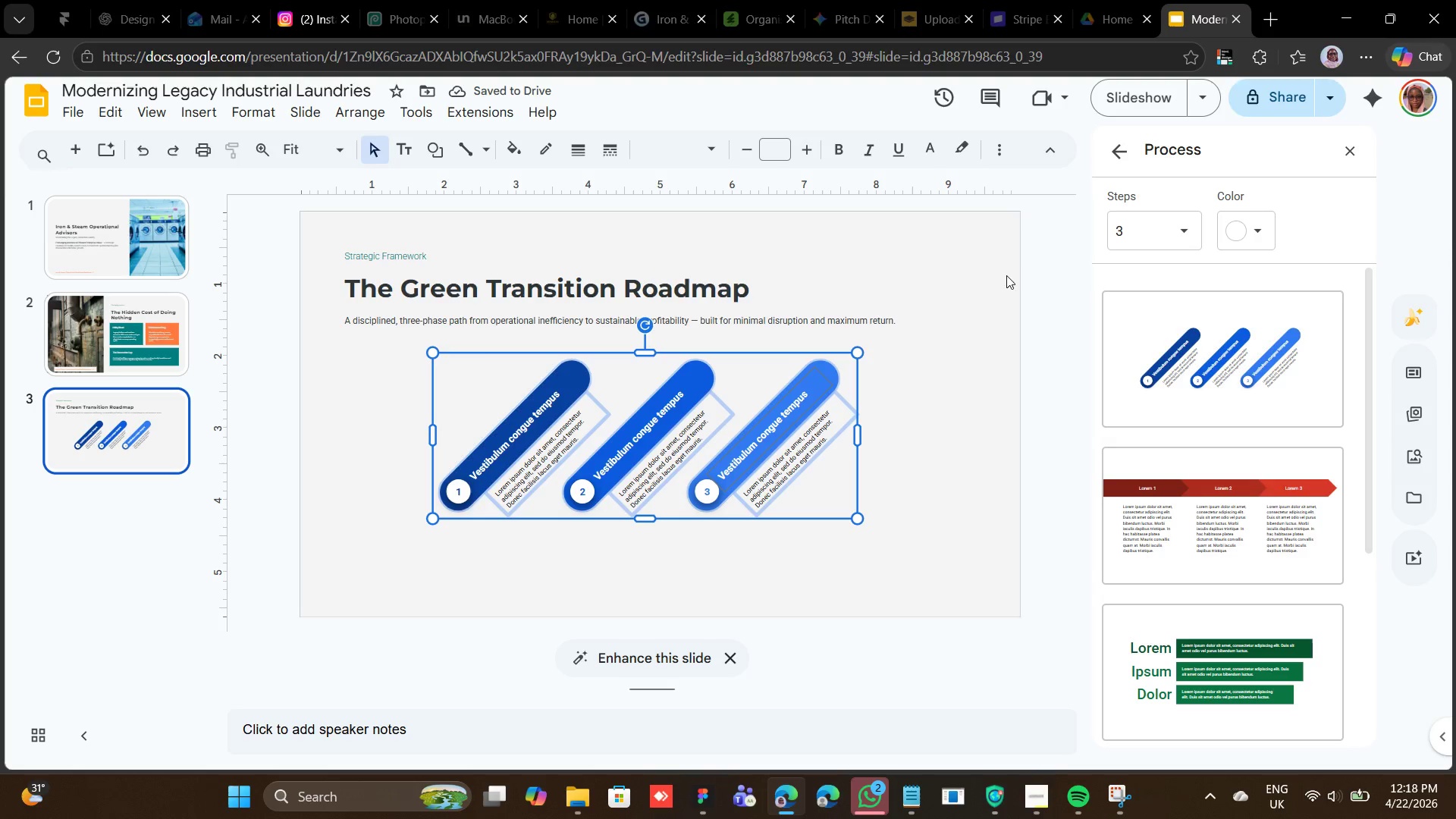 
left_click([1342, 146])
 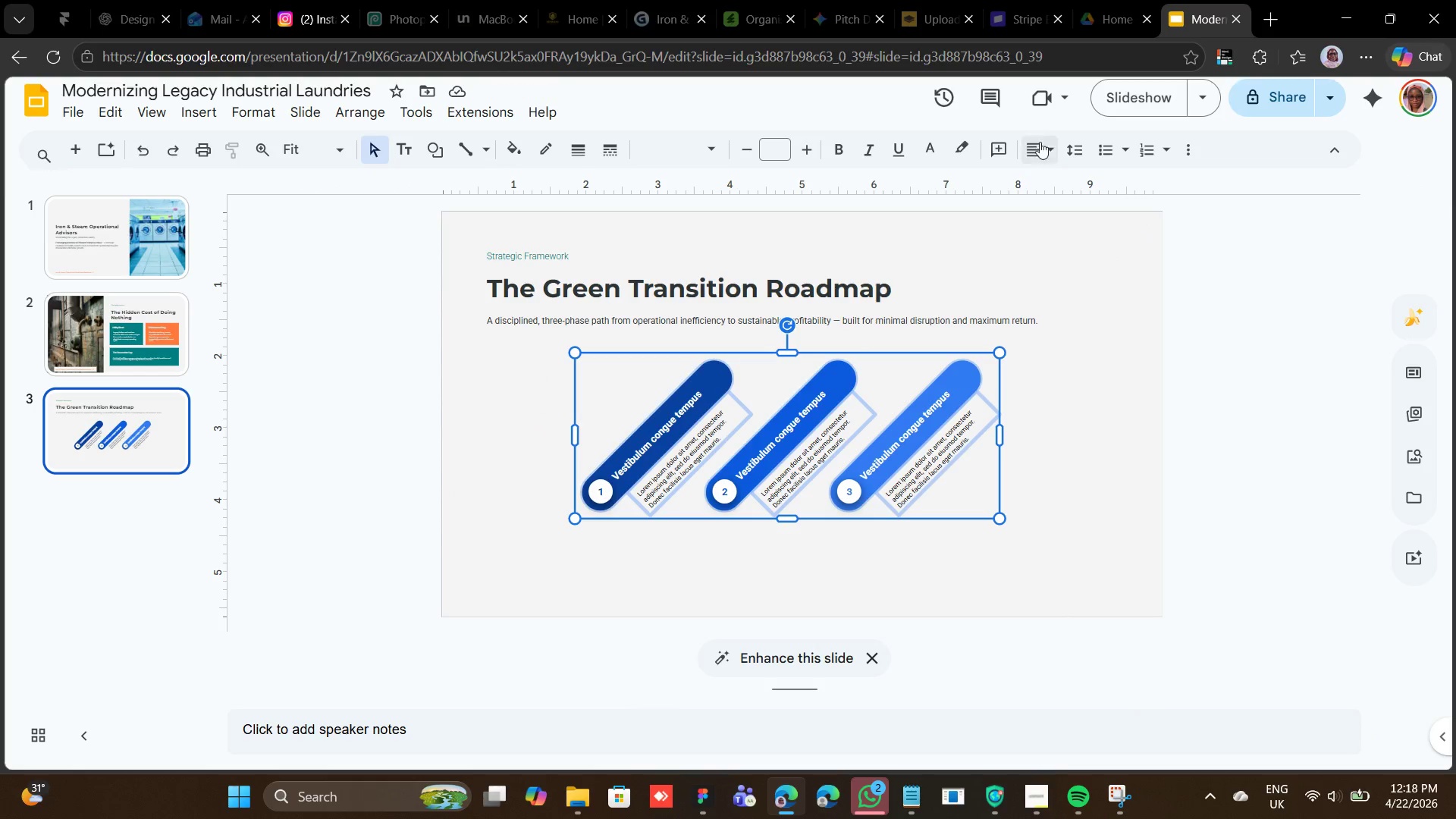 
left_click([1053, 152])
 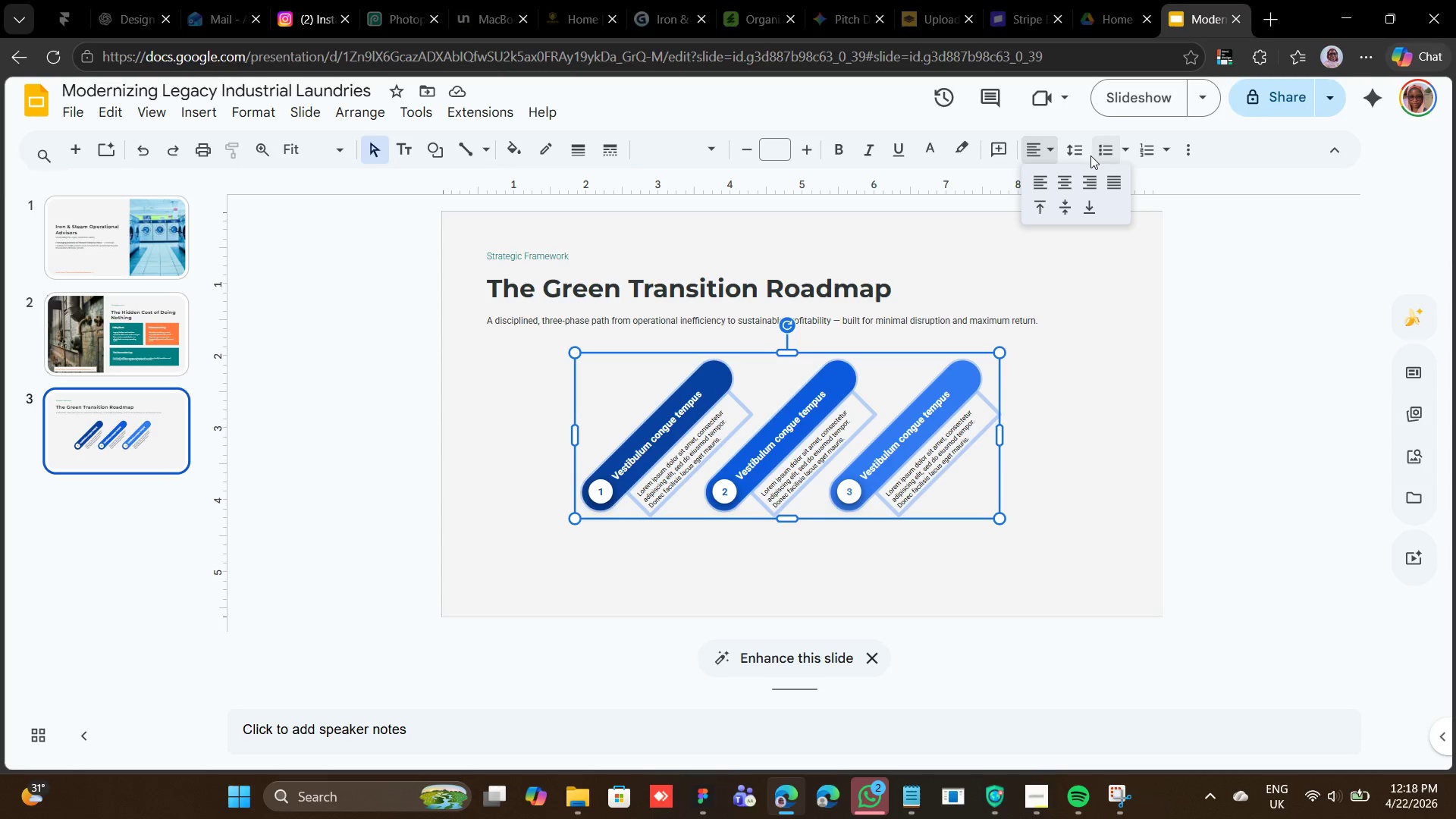 
wait(6.33)
 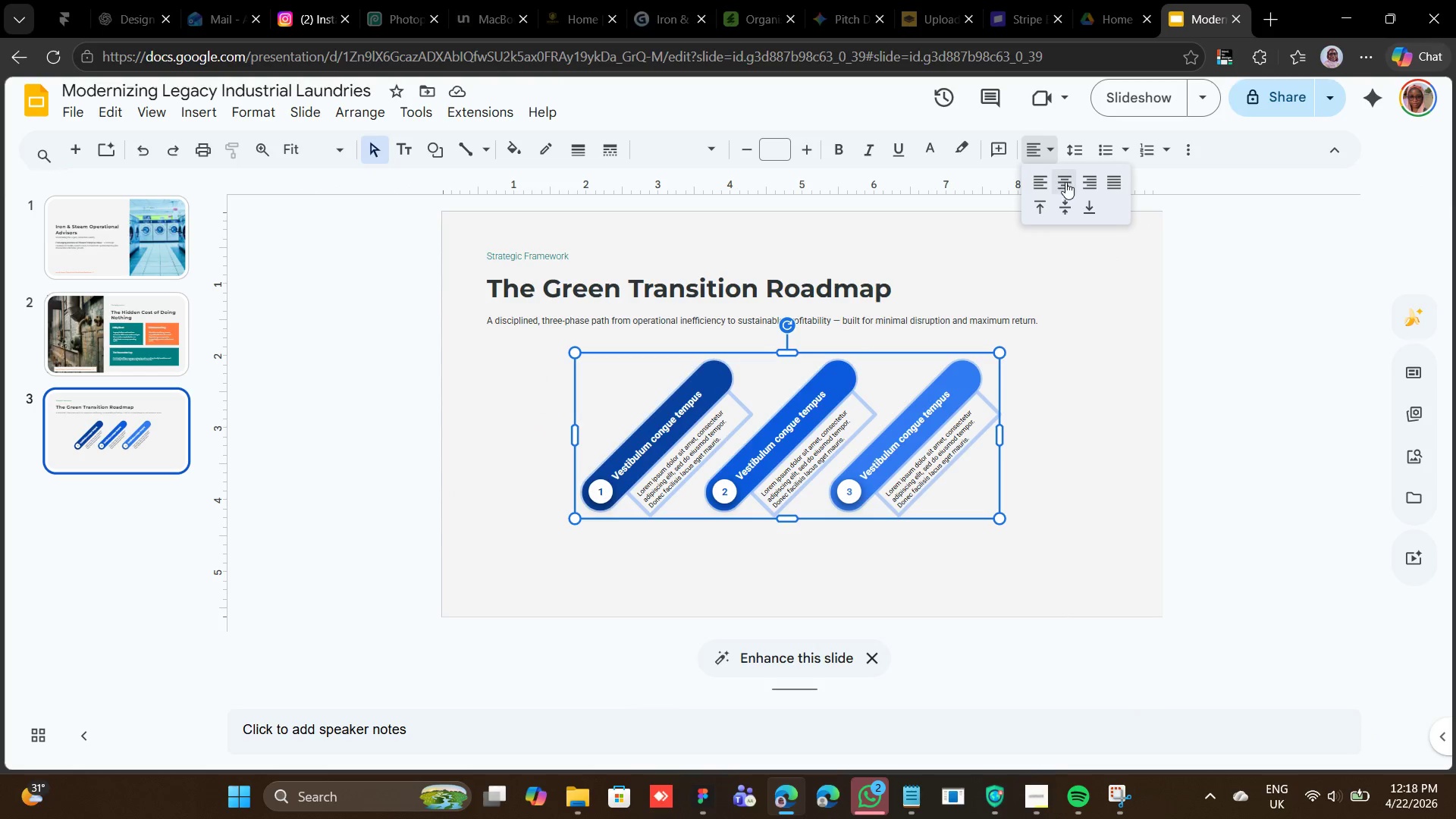 
left_click([1182, 145])
 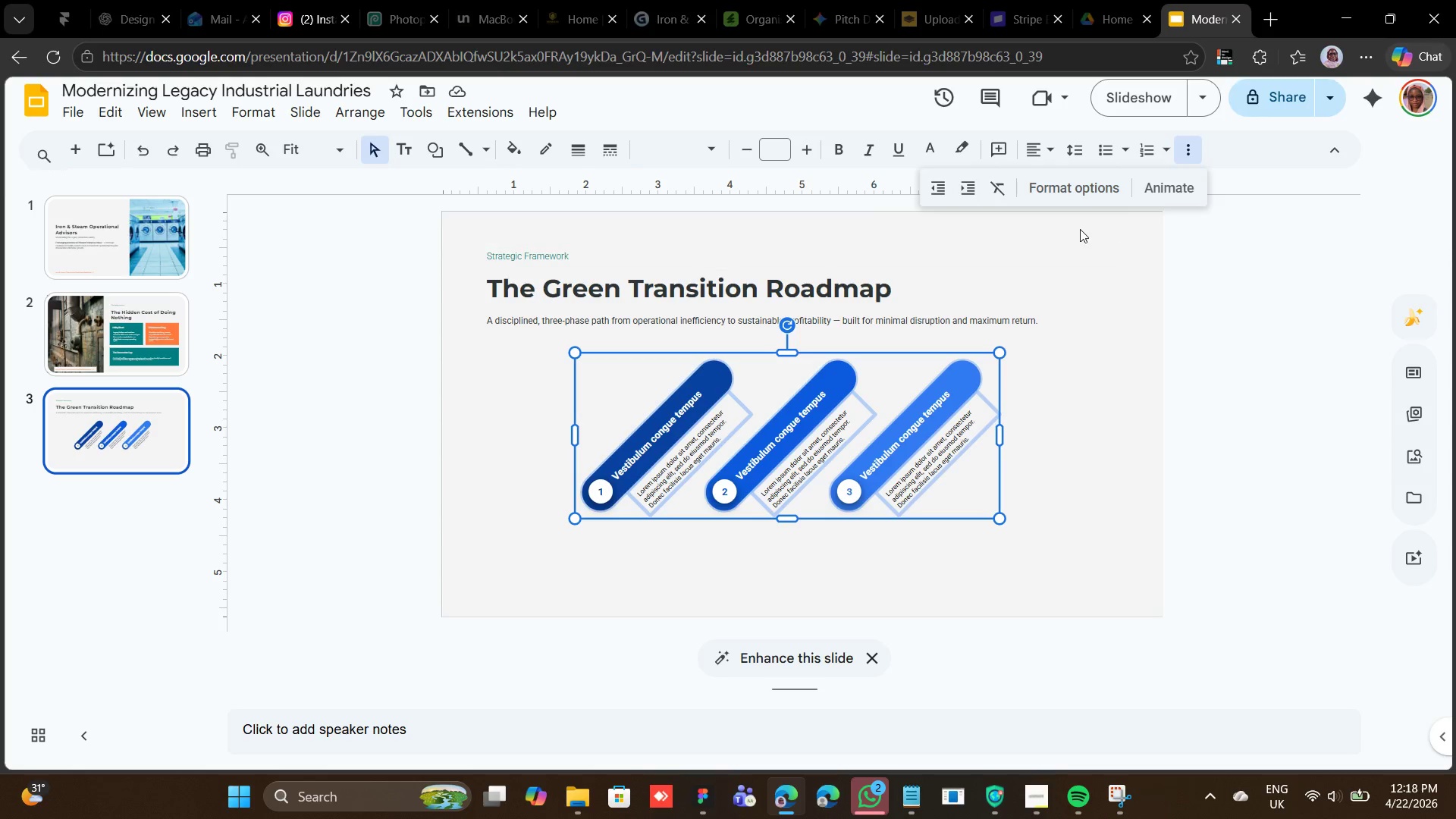 
wait(11.67)
 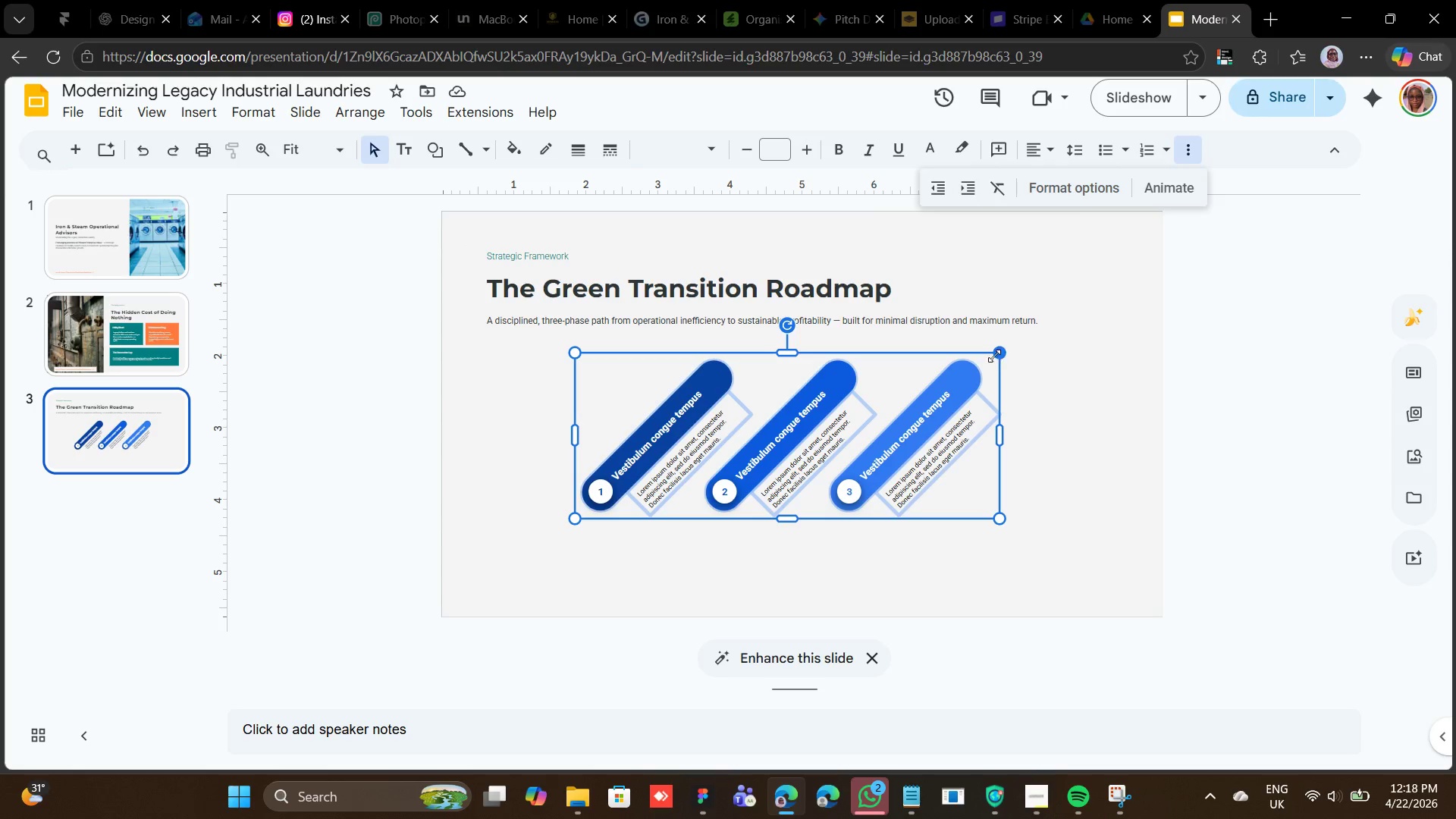 
key(Shift+ArrowLeft)
 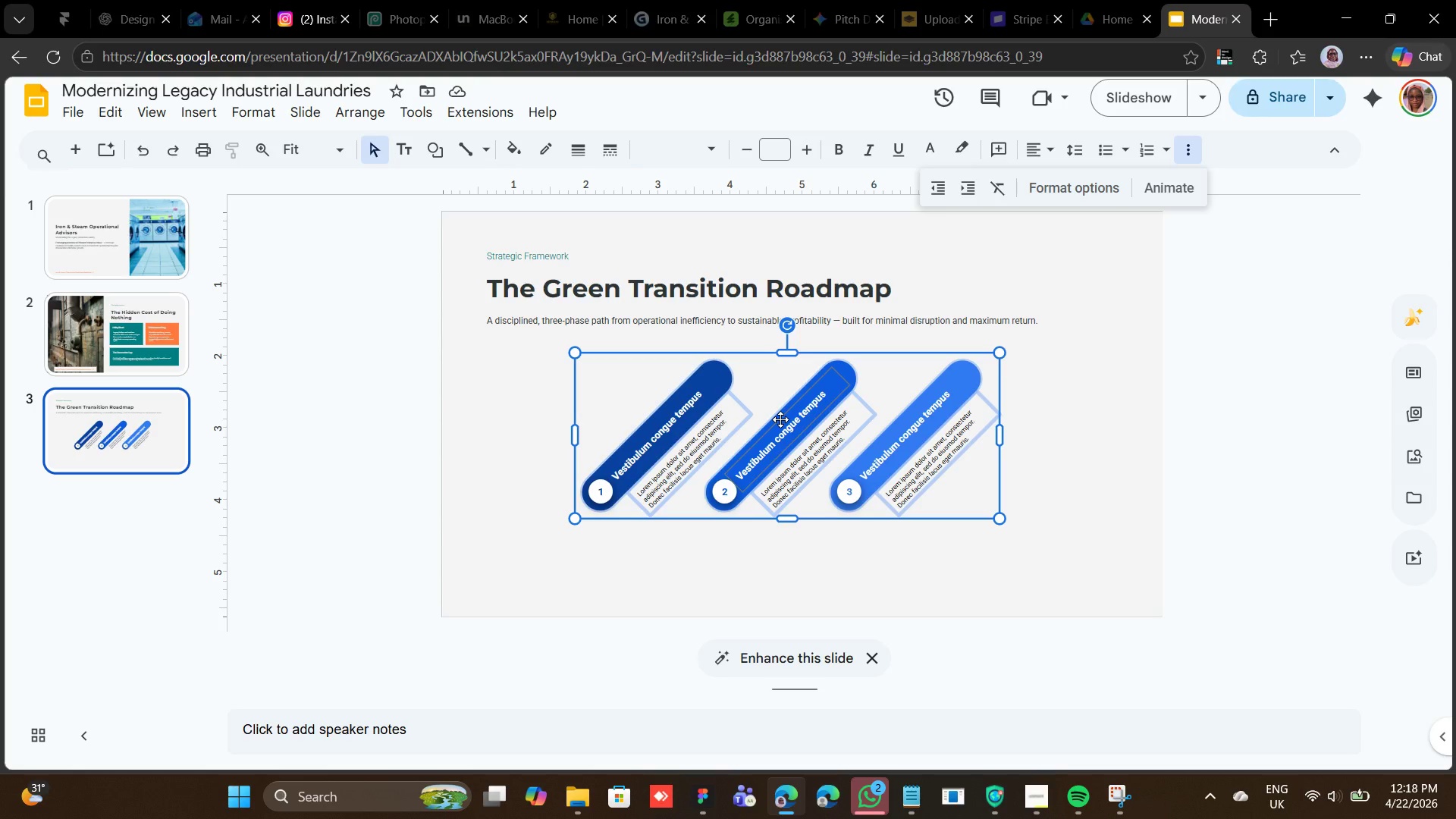 
key(Shift+ArrowLeft)
 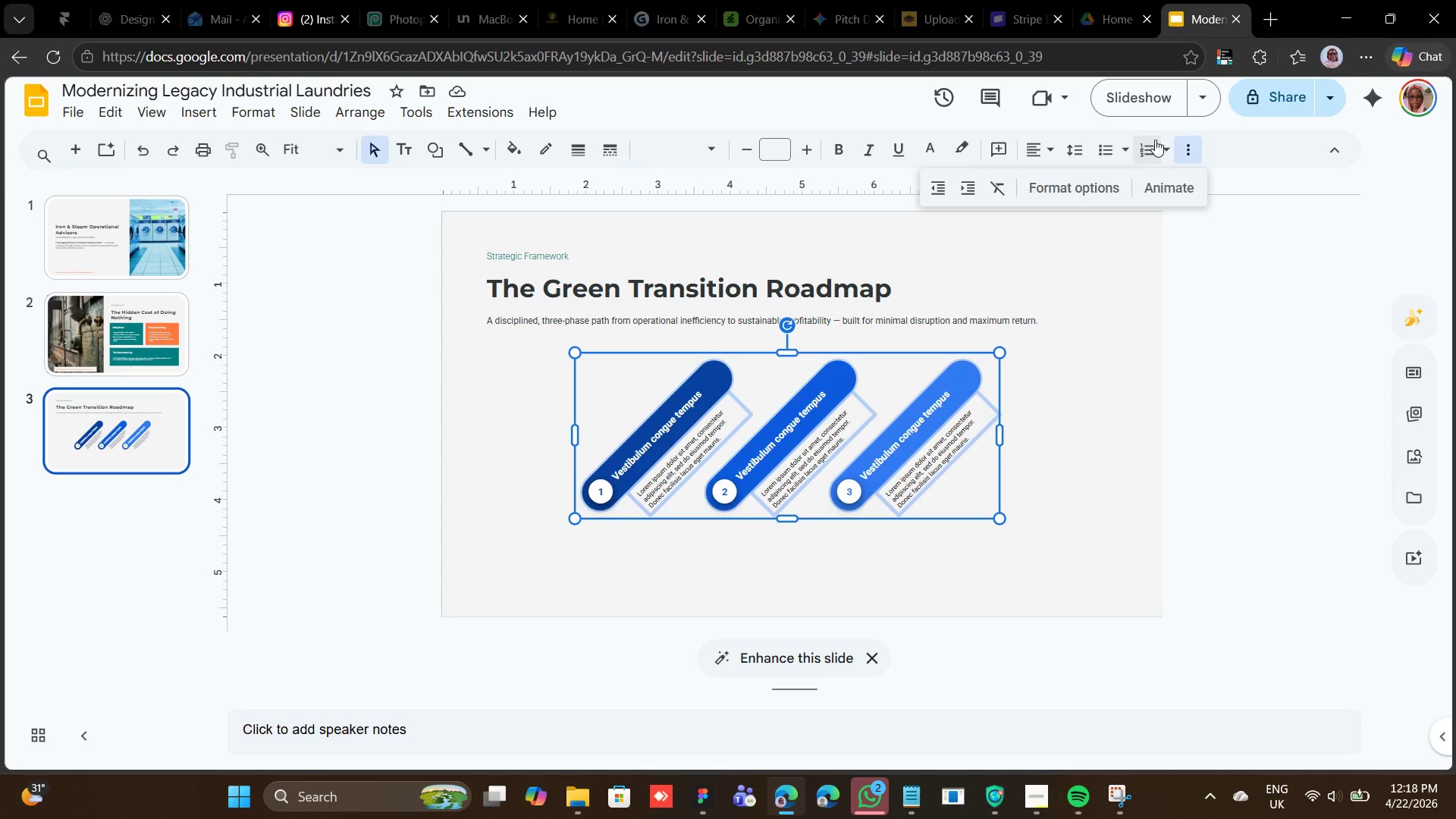 
left_click([1196, 148])
 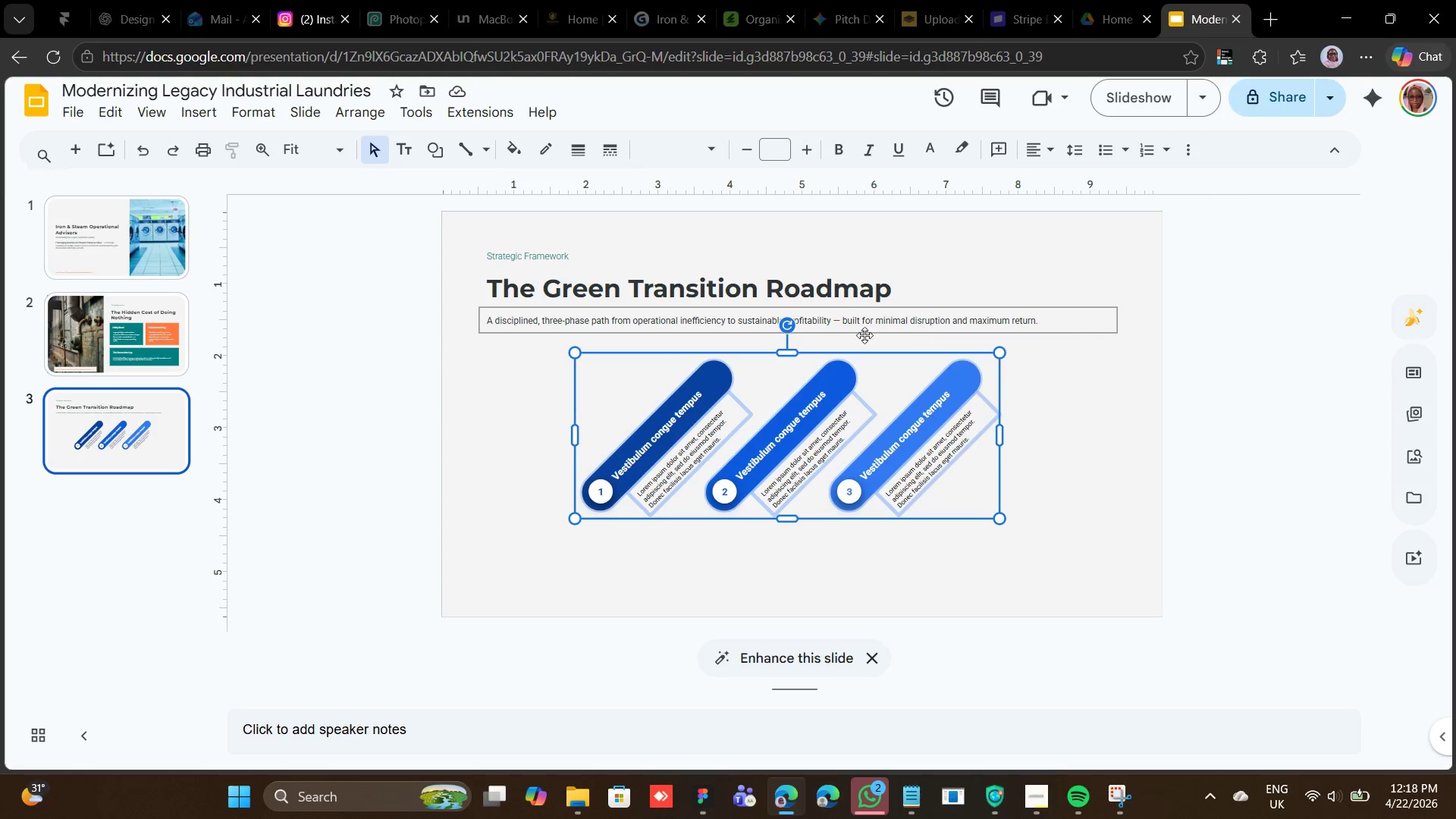 
hold_key(key=ShiftLeft, duration=3.31)
 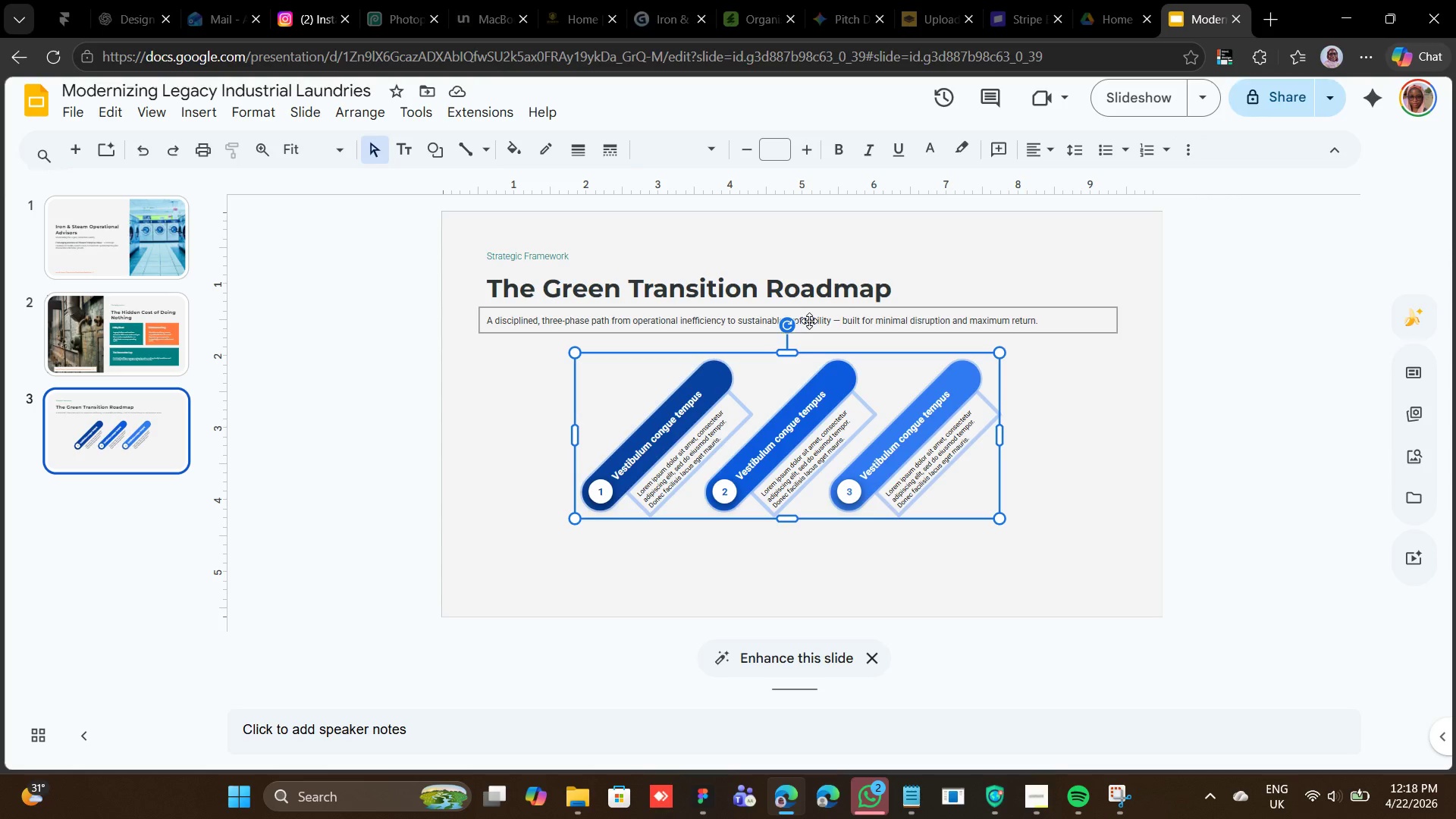 
key(Shift+ShiftLeft)
 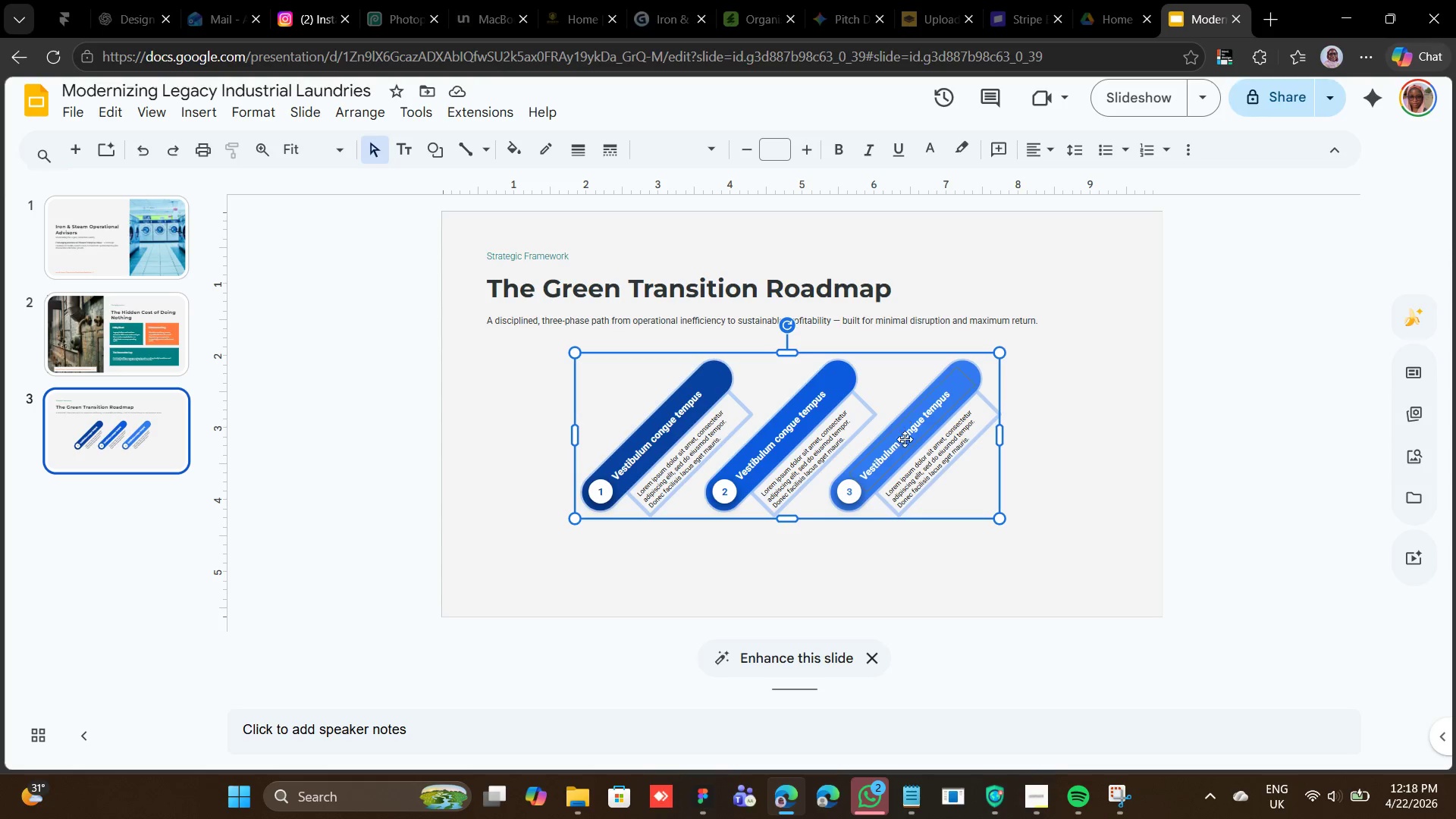 
left_click_drag(start_coordinate=[908, 420], to_coordinate=[917, 429])
 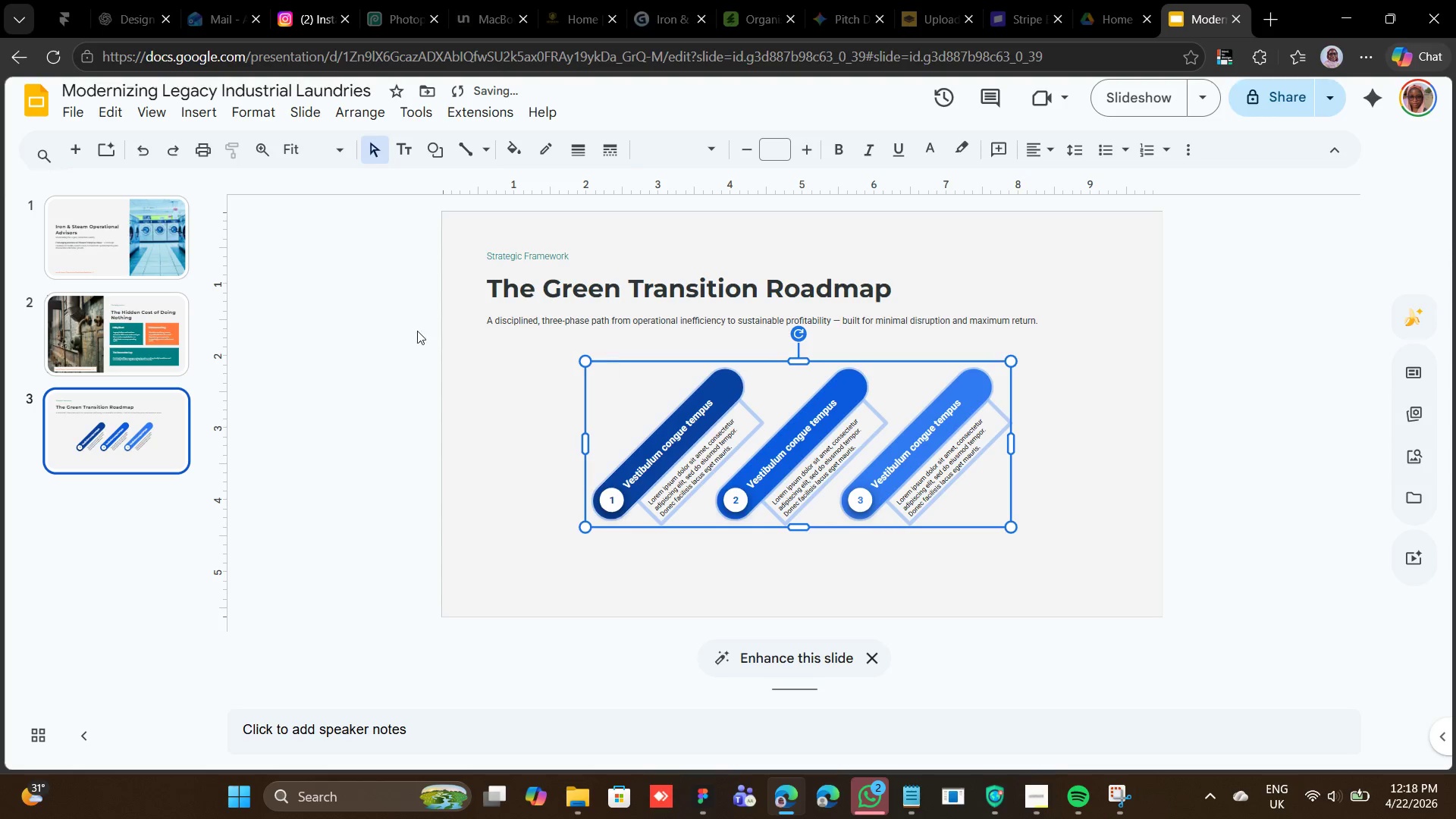 
left_click([81, 311])
 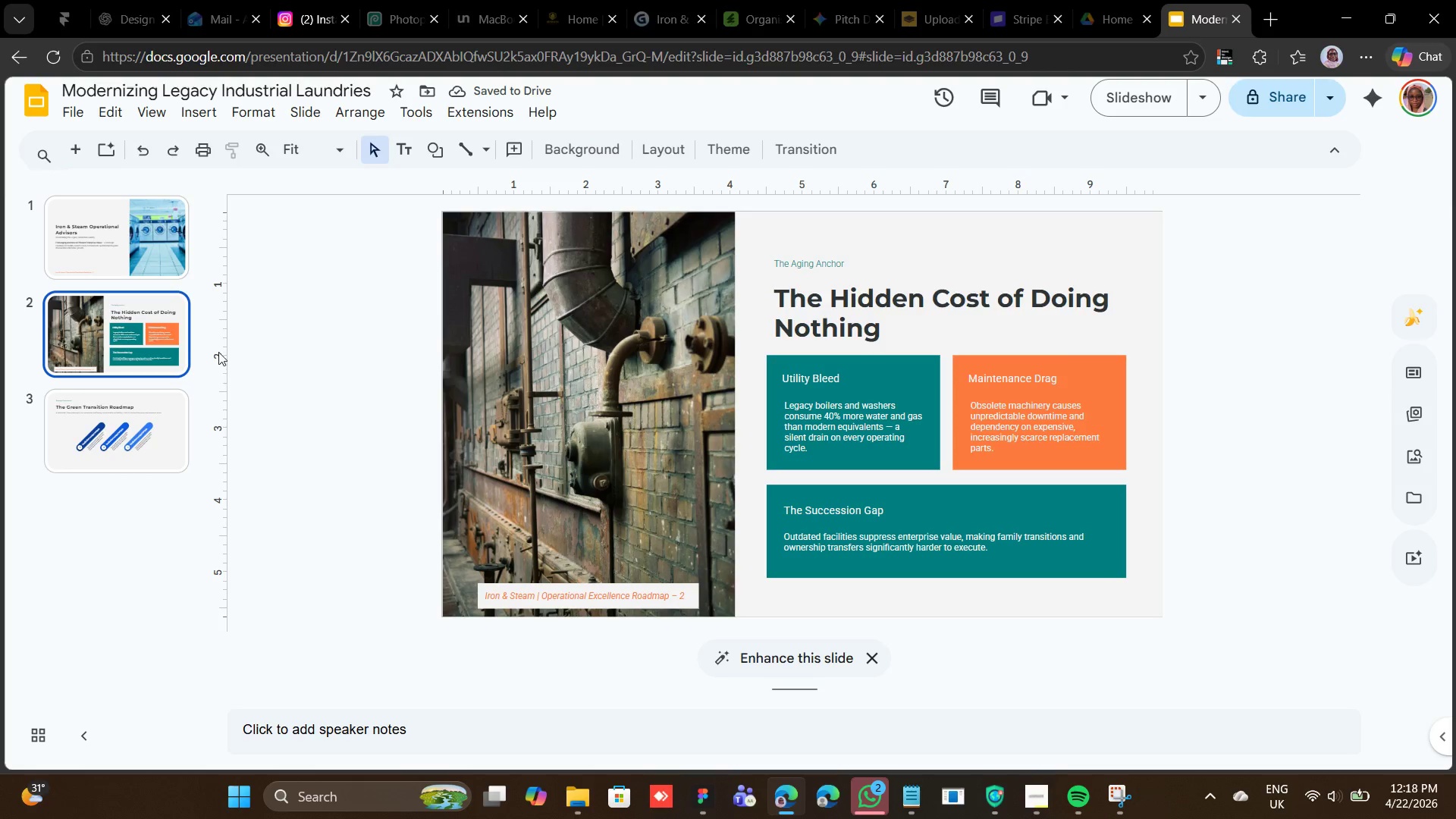 
left_click([139, 231])
 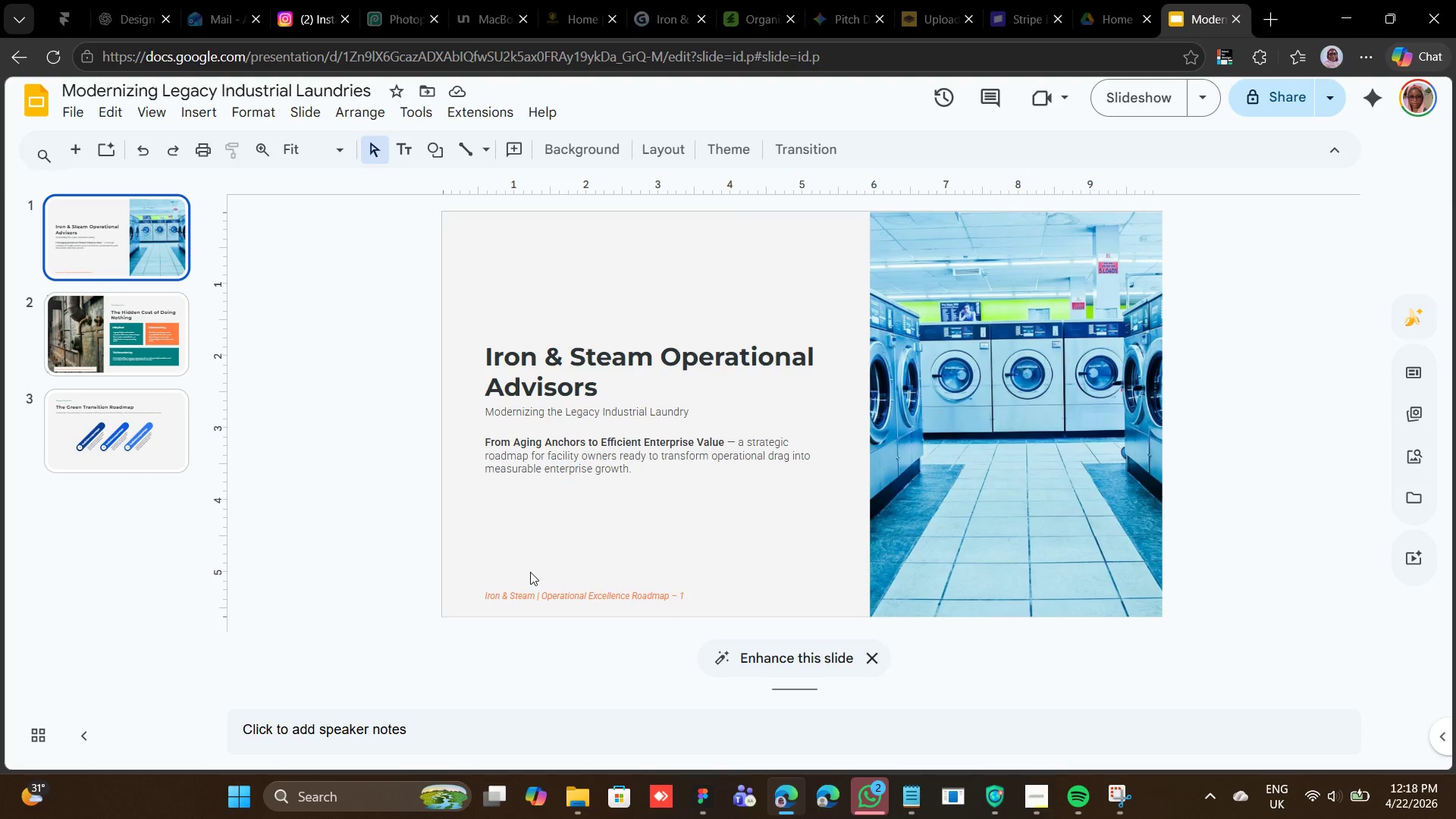 
left_click([539, 585])
 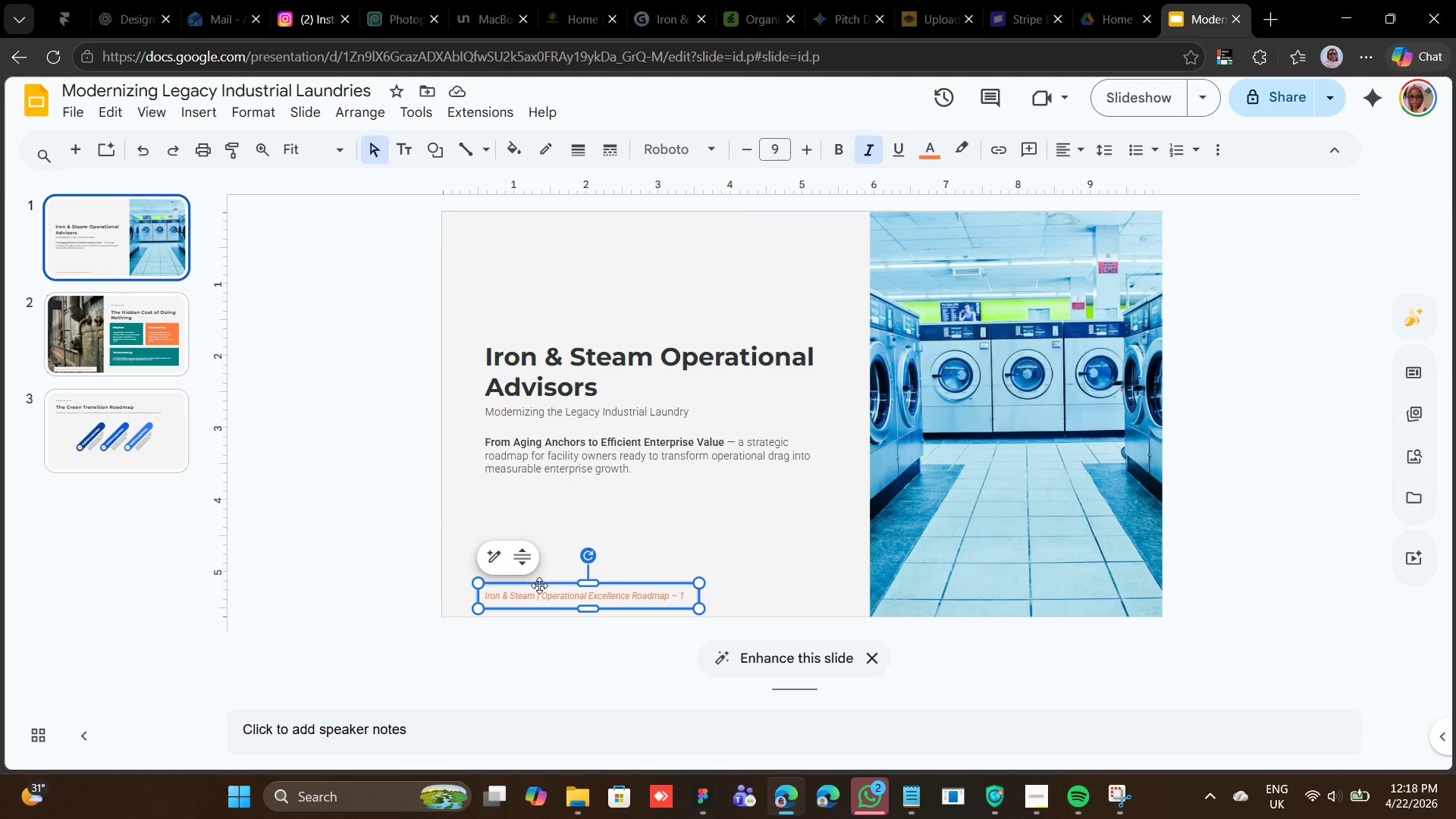 
right_click([539, 585])
 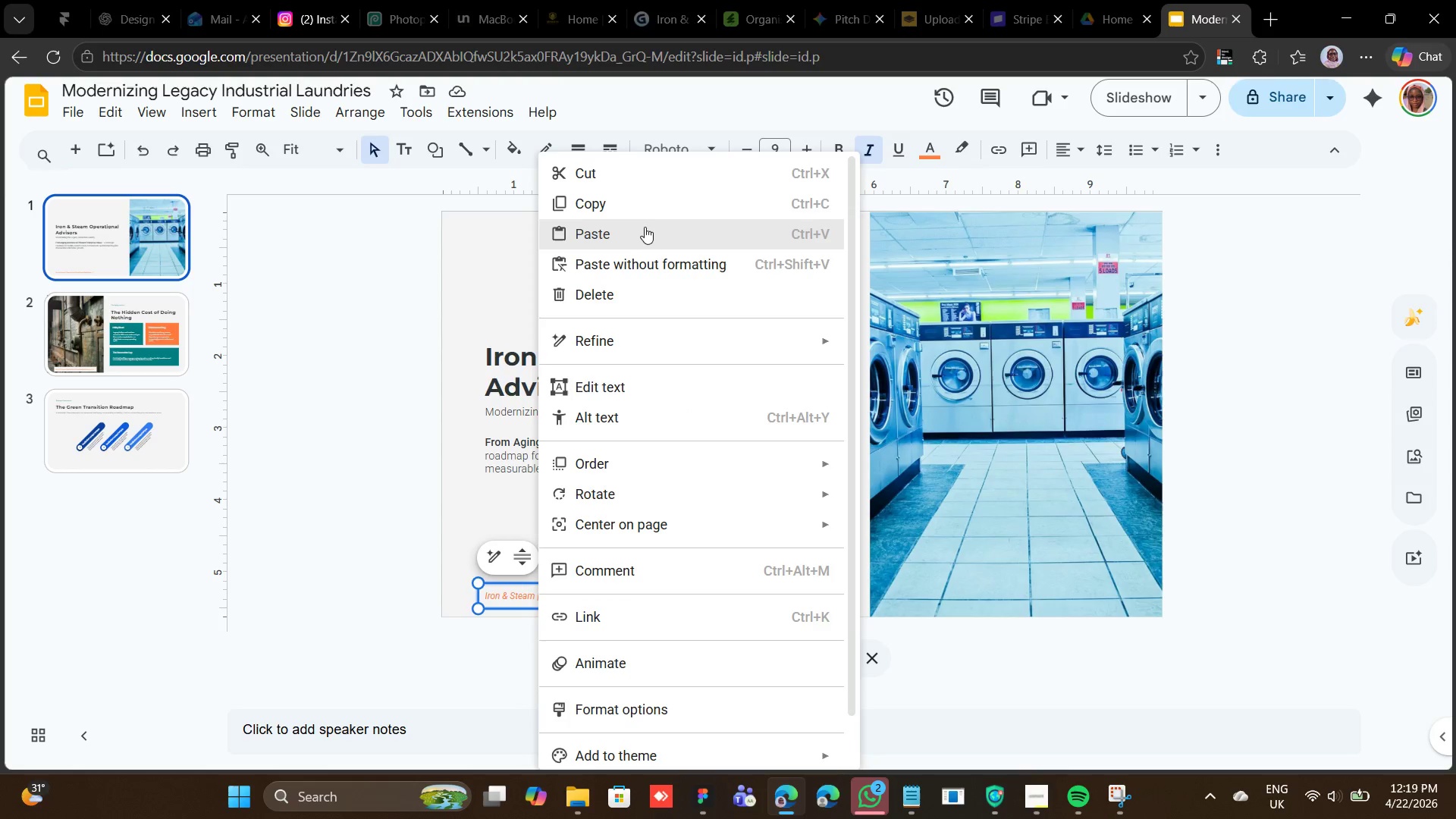 
left_click([651, 213])
 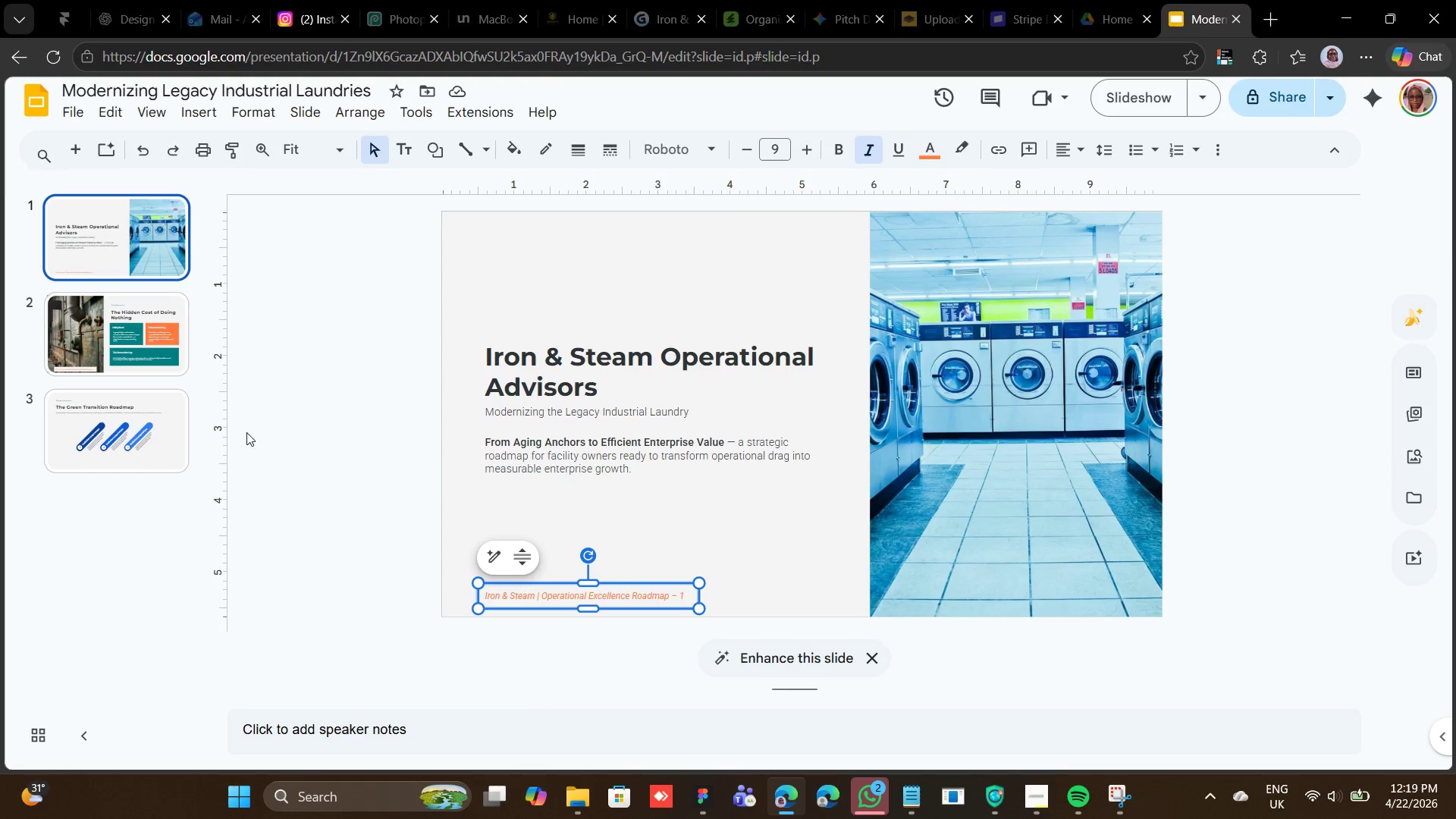 
left_click([168, 449])
 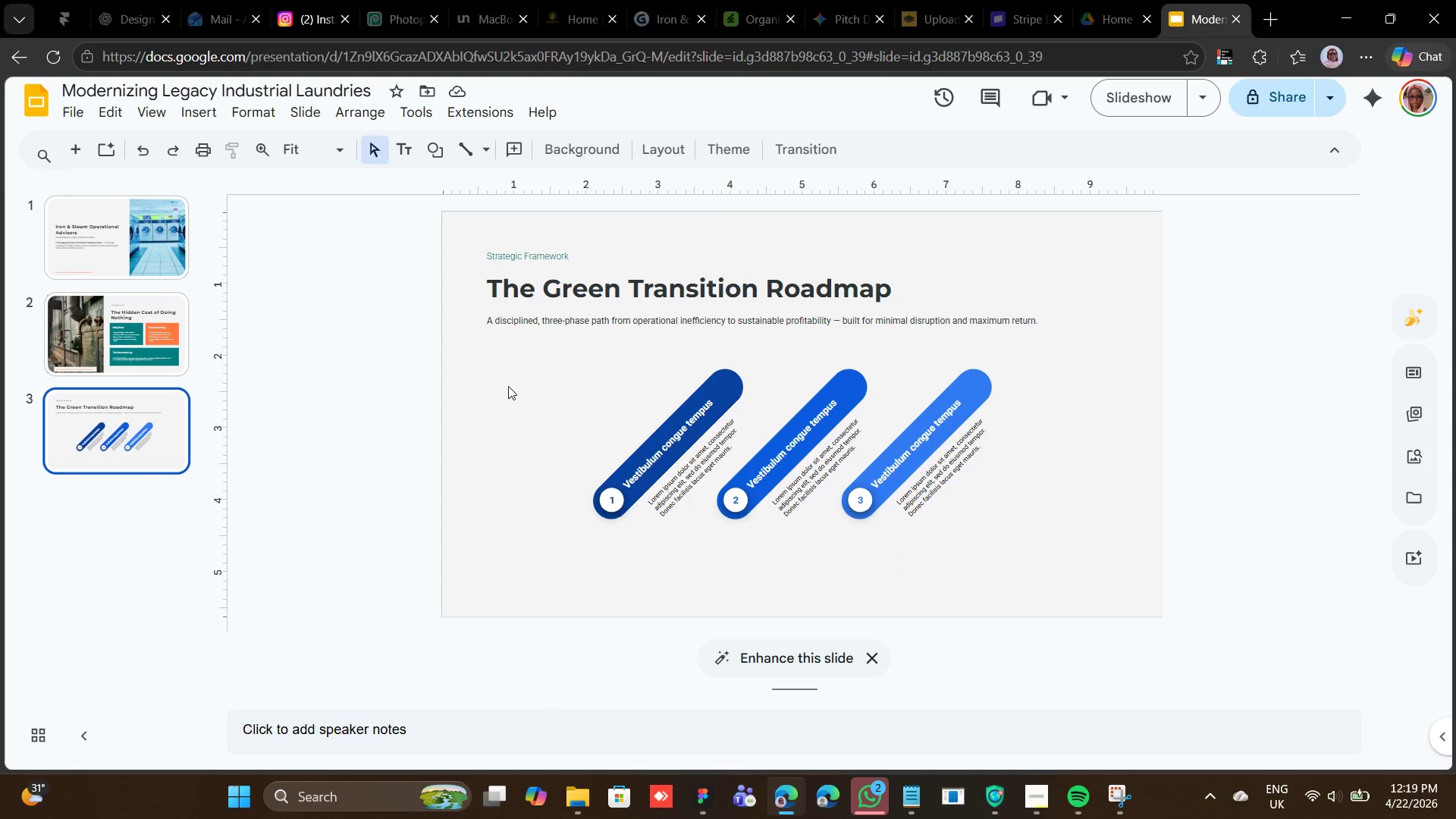 
right_click([520, 399])
 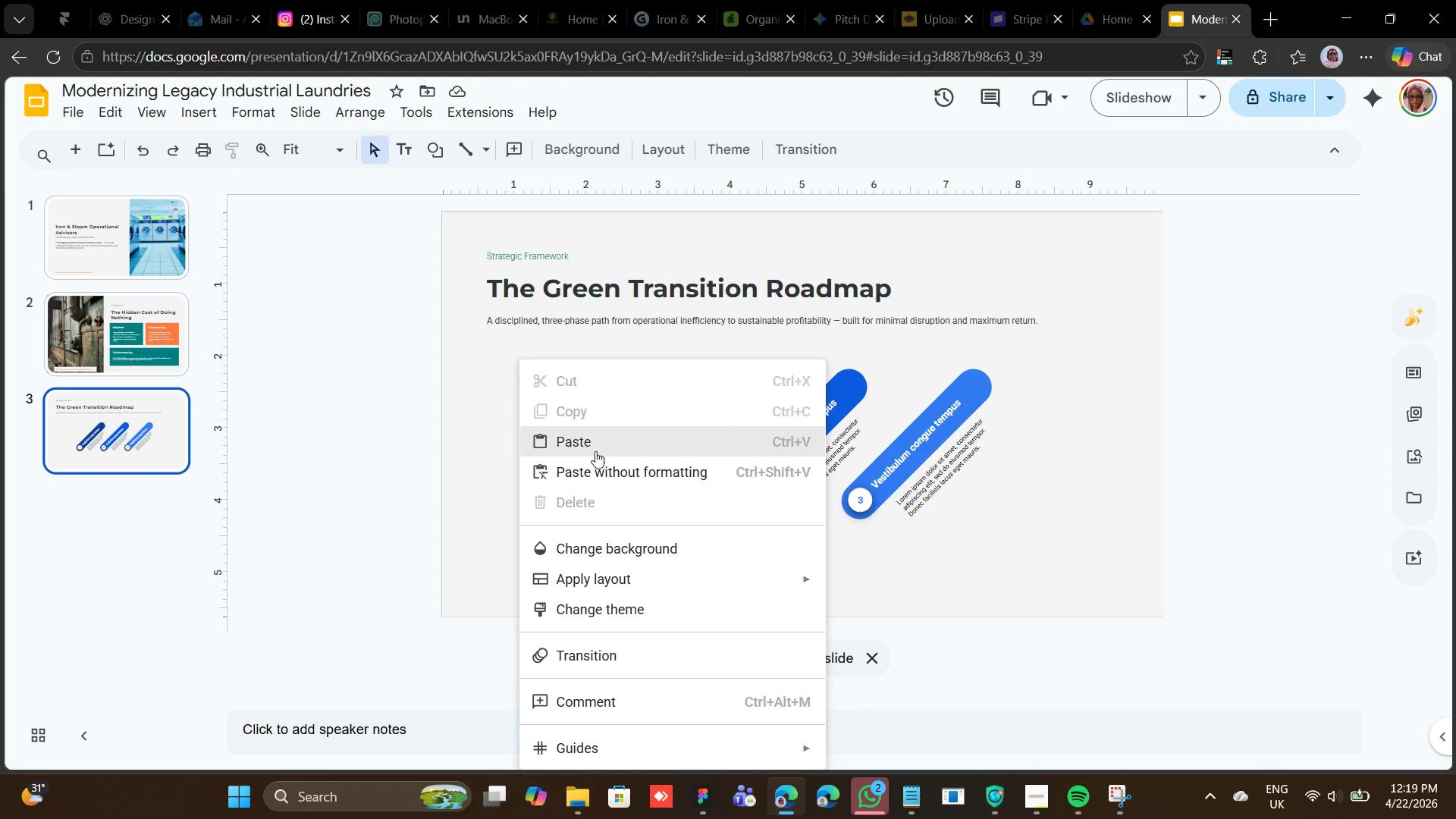 
left_click([595, 449])
 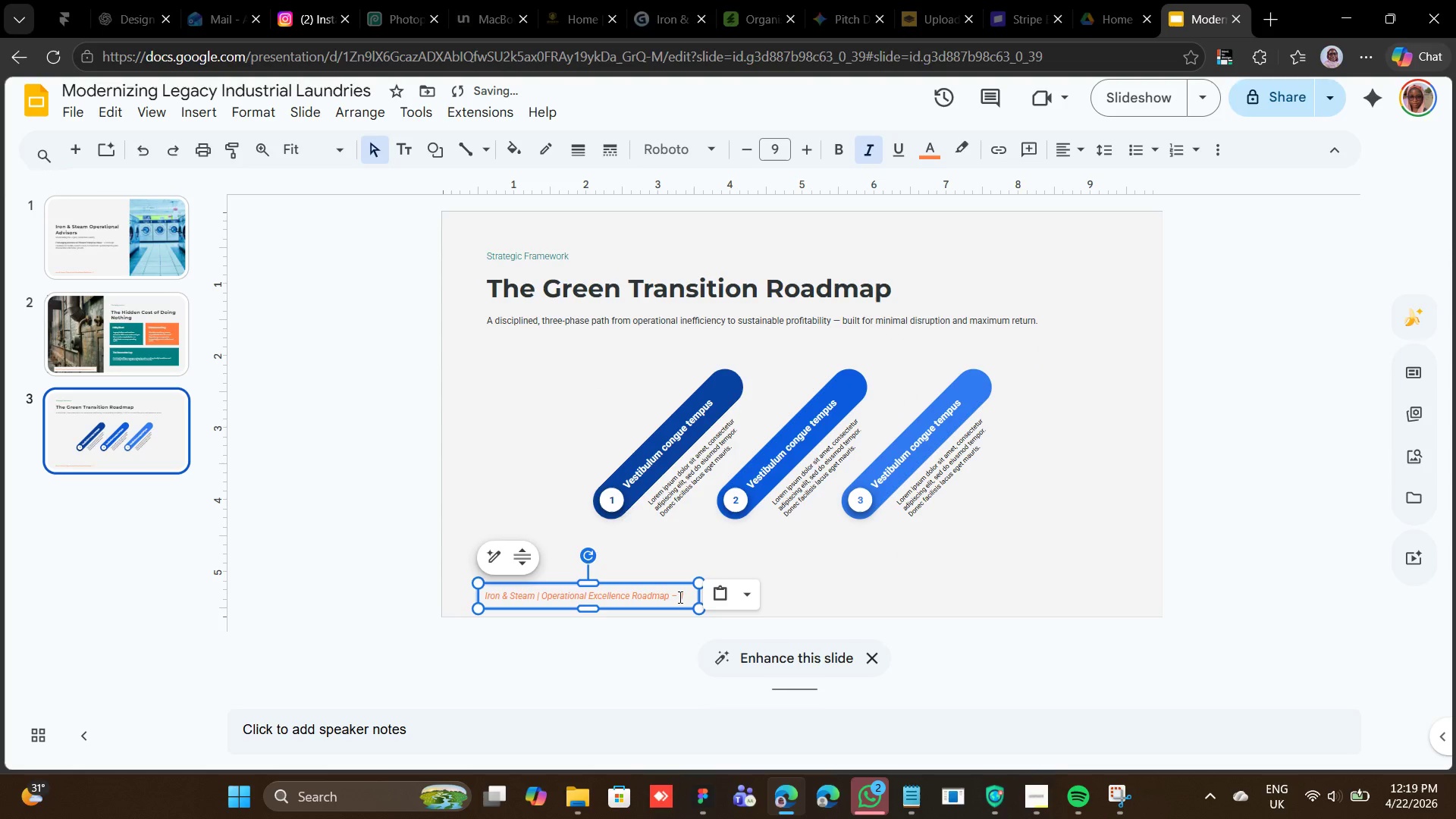 
left_click([682, 595])
 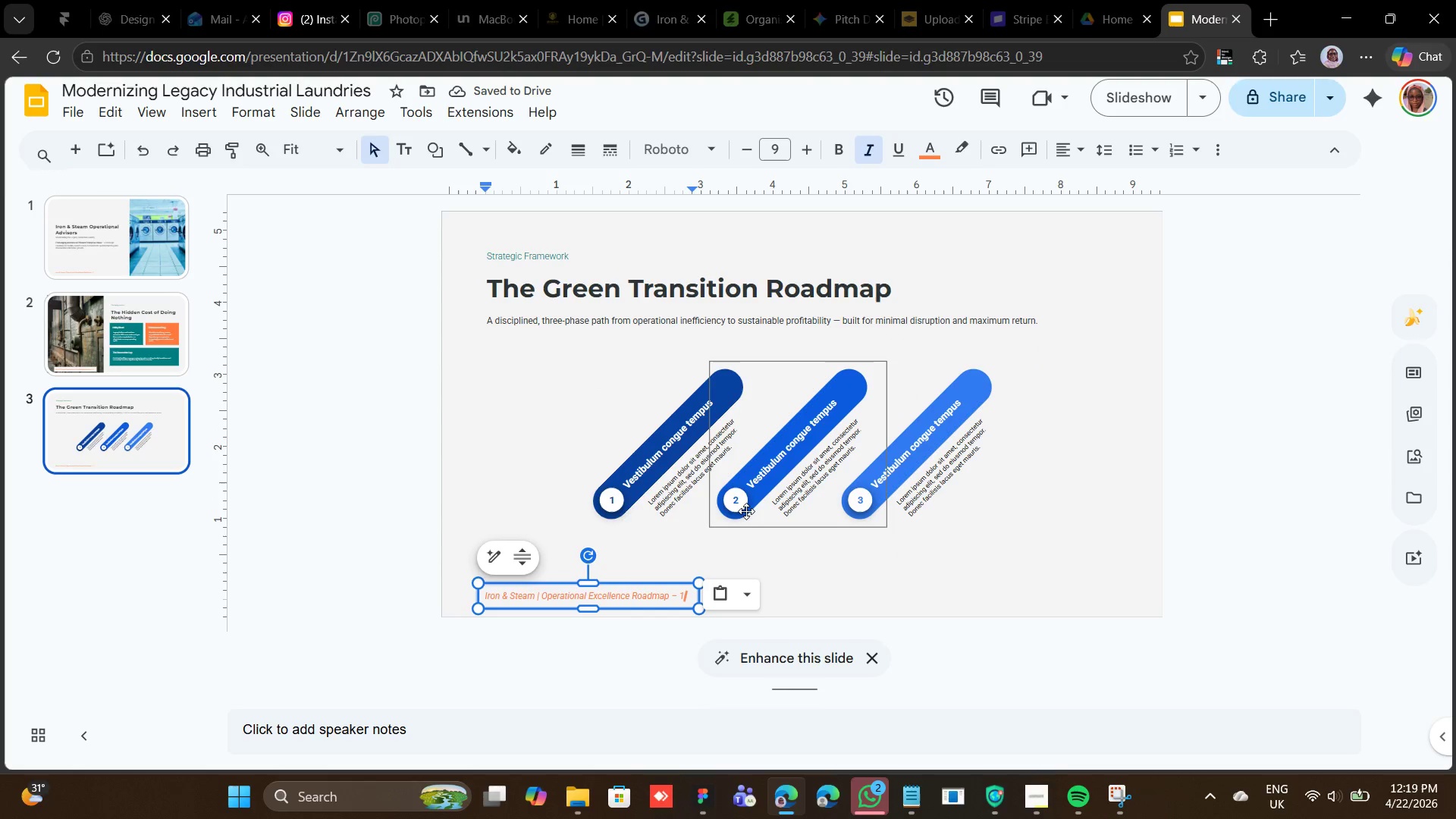 
key(Backspace)
 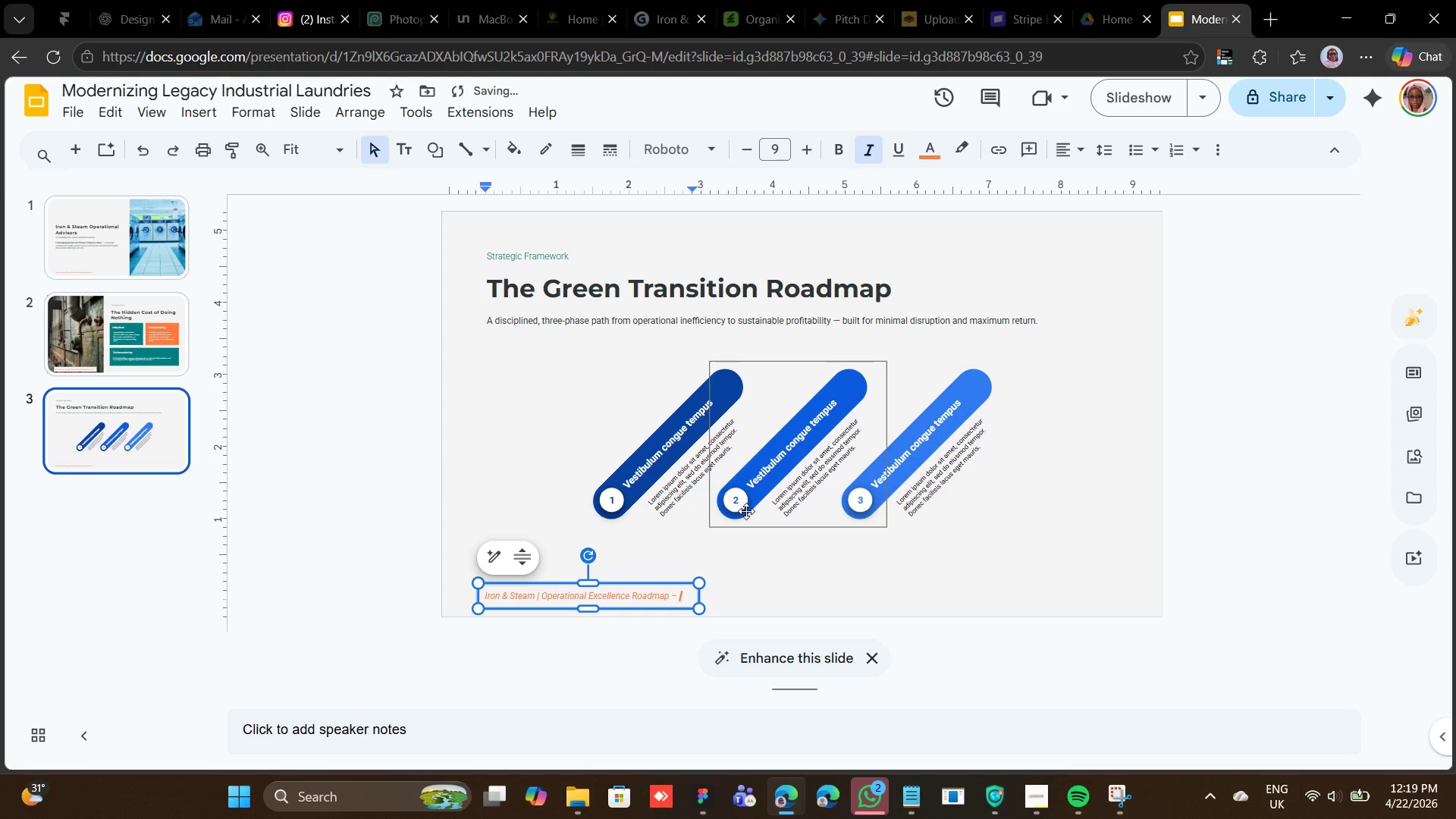 
key(3)
 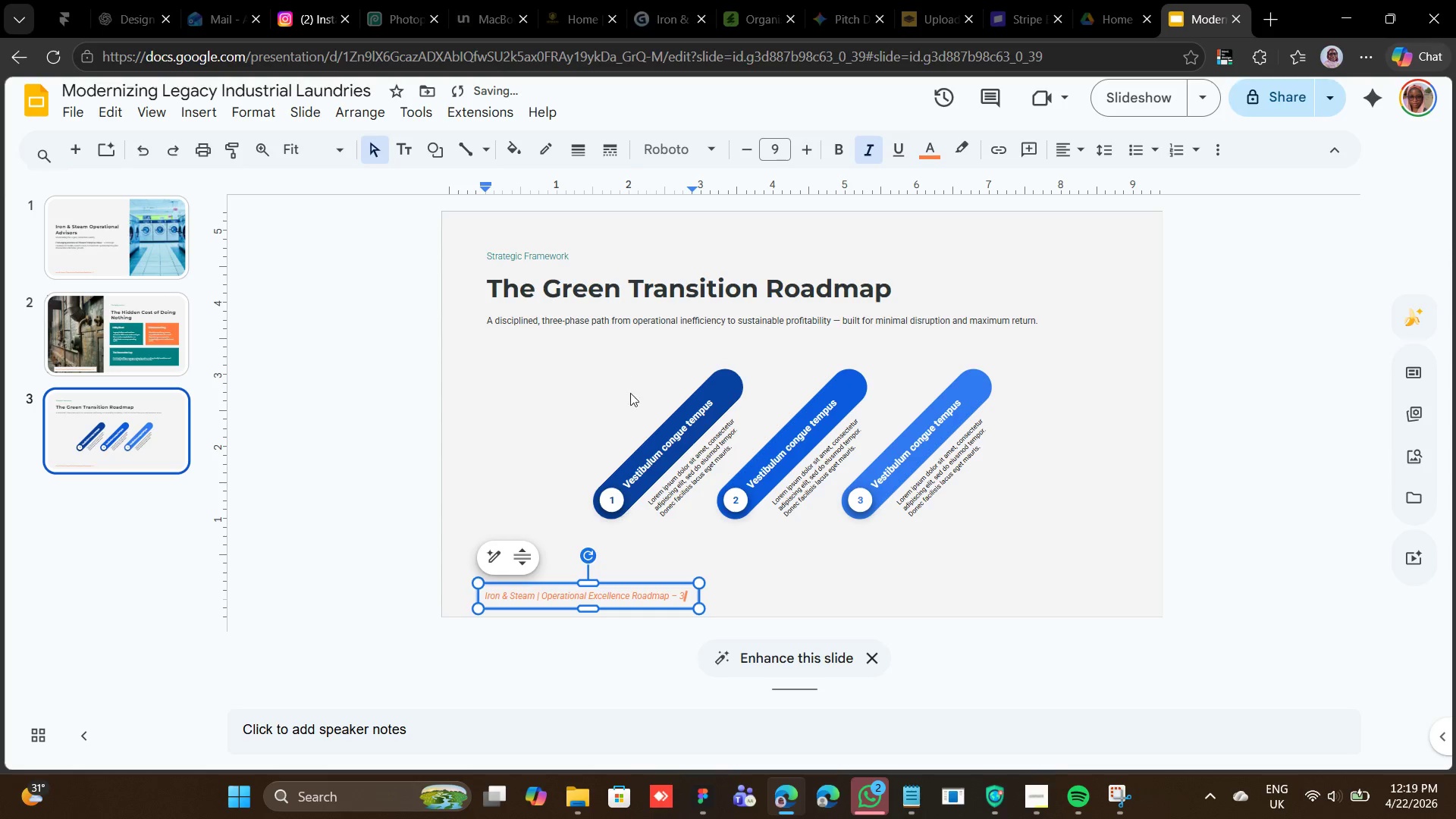 
left_click_drag(start_coordinate=[576, 358], to_coordinate=[1065, 535])
 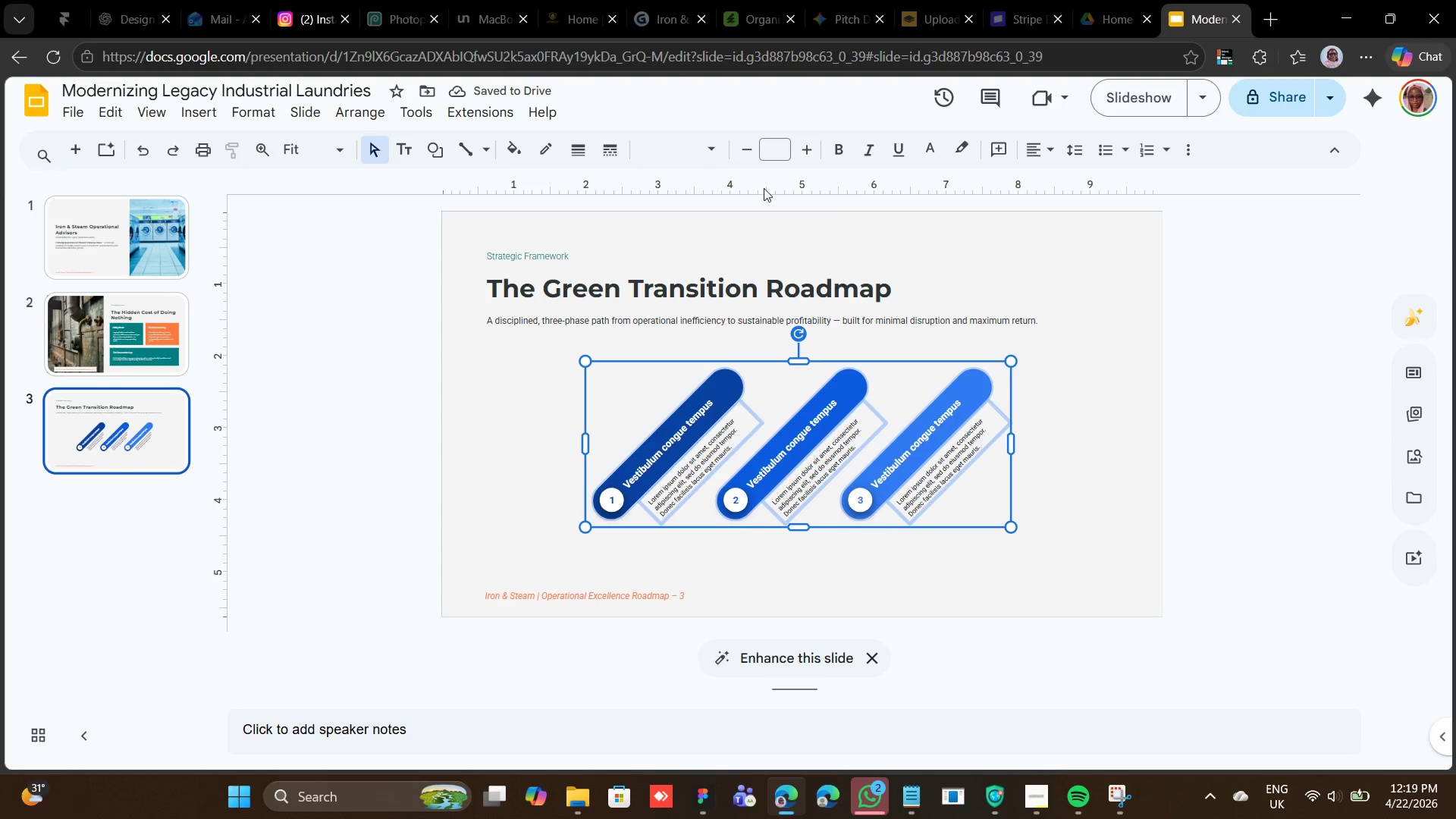 
left_click([700, 153])
 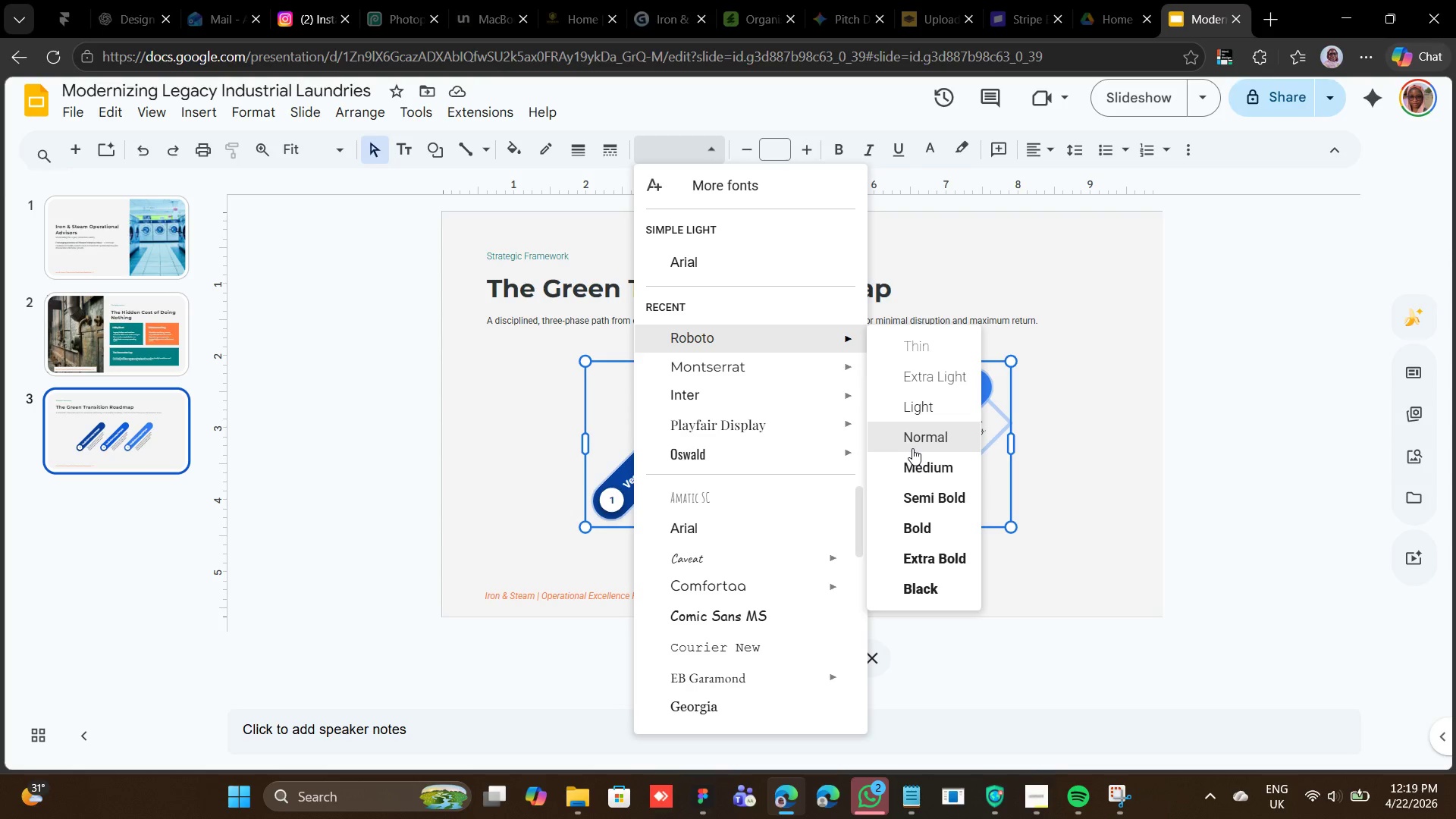 
wait(7.02)
 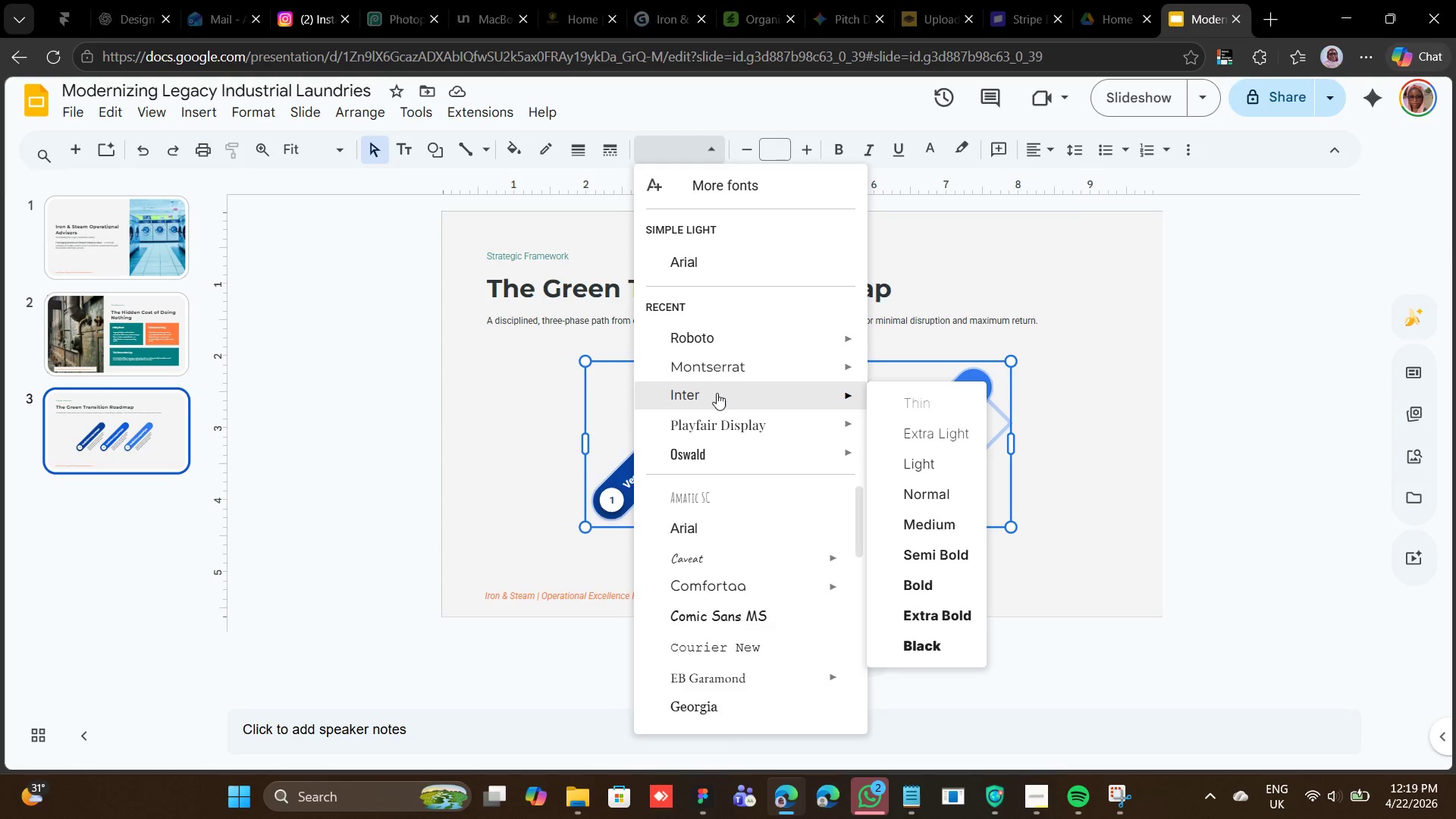 
left_click([922, 449])
 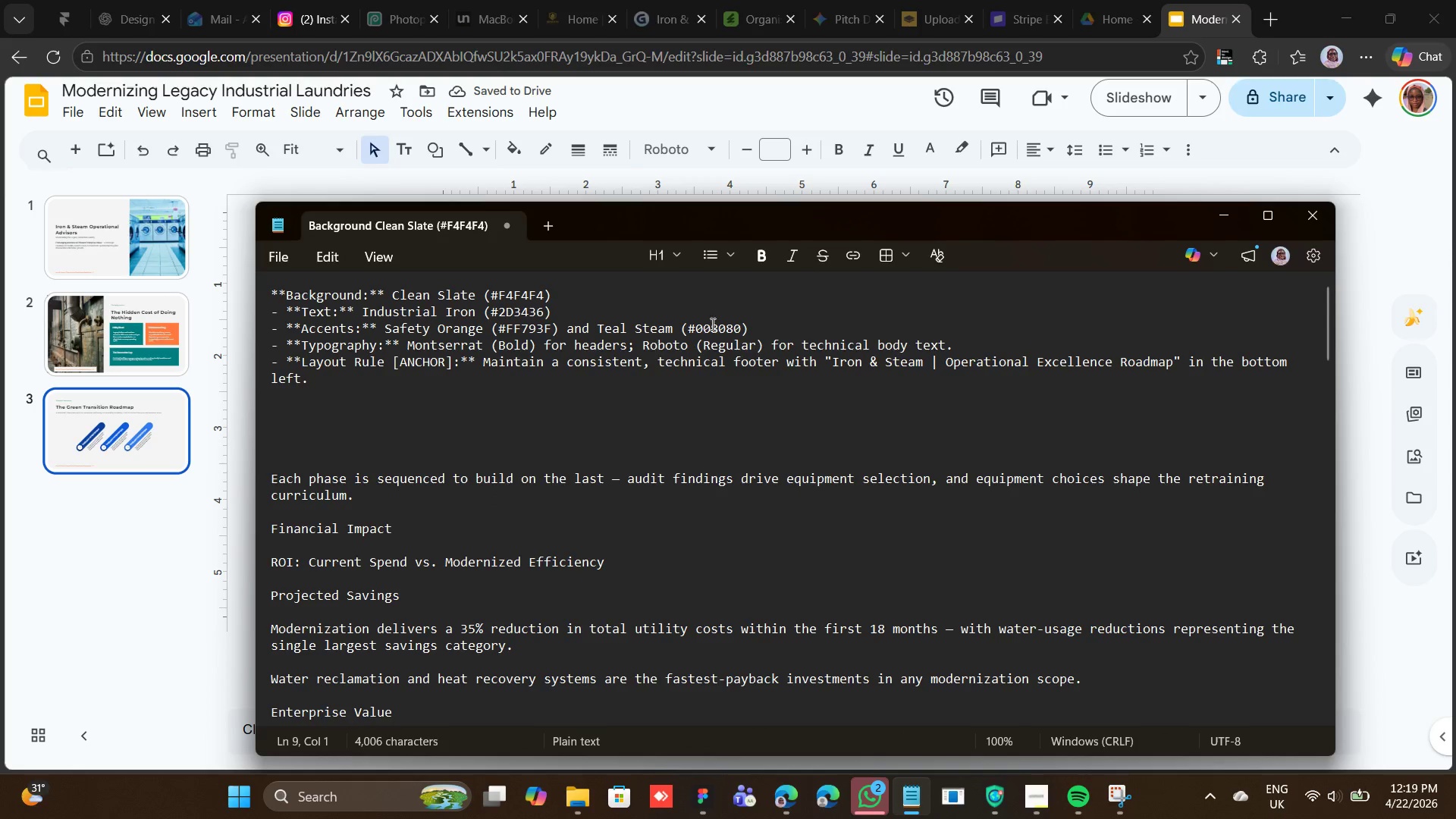 
wait(6.72)
 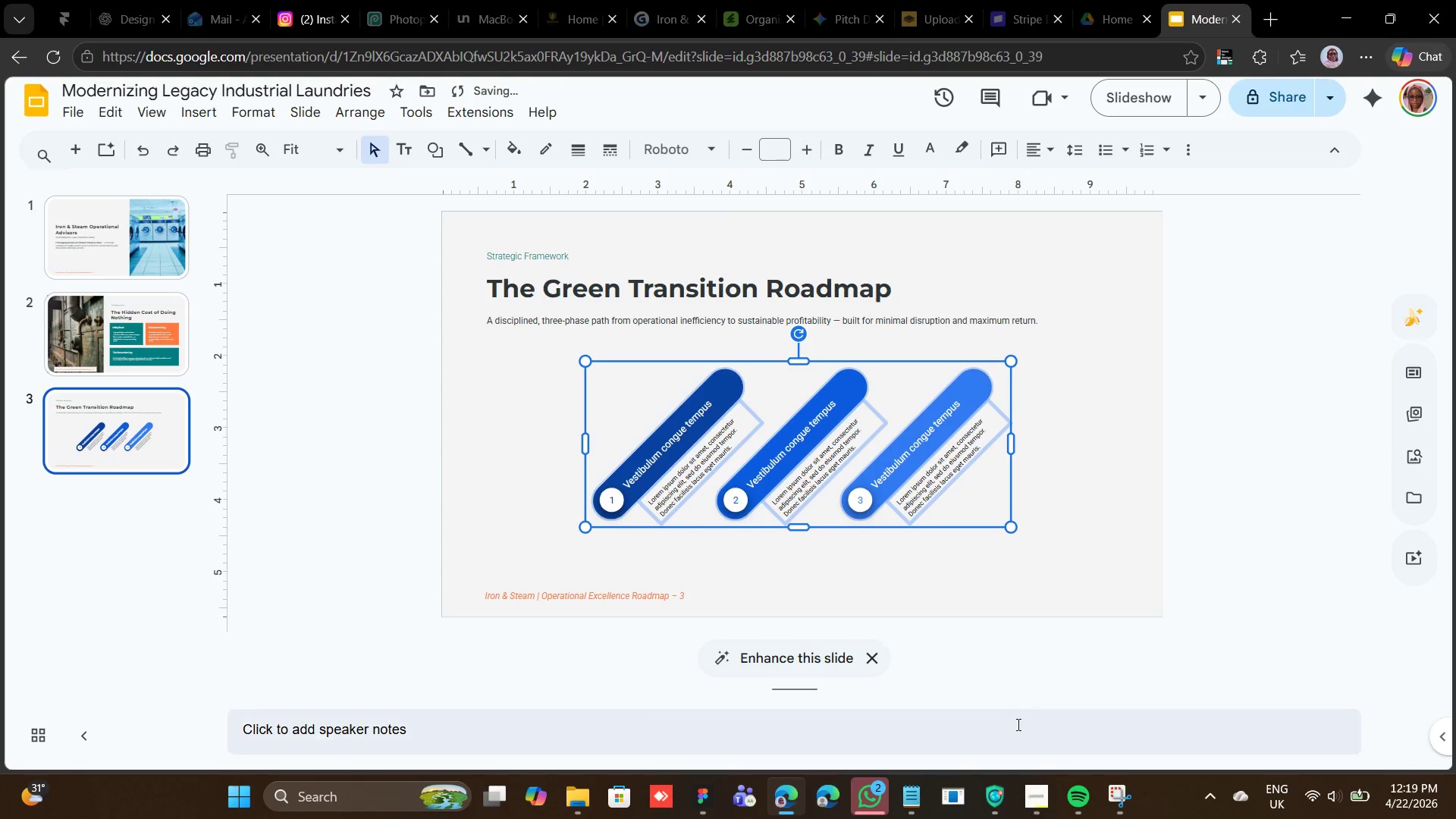 
mouse_move([815, 785])
 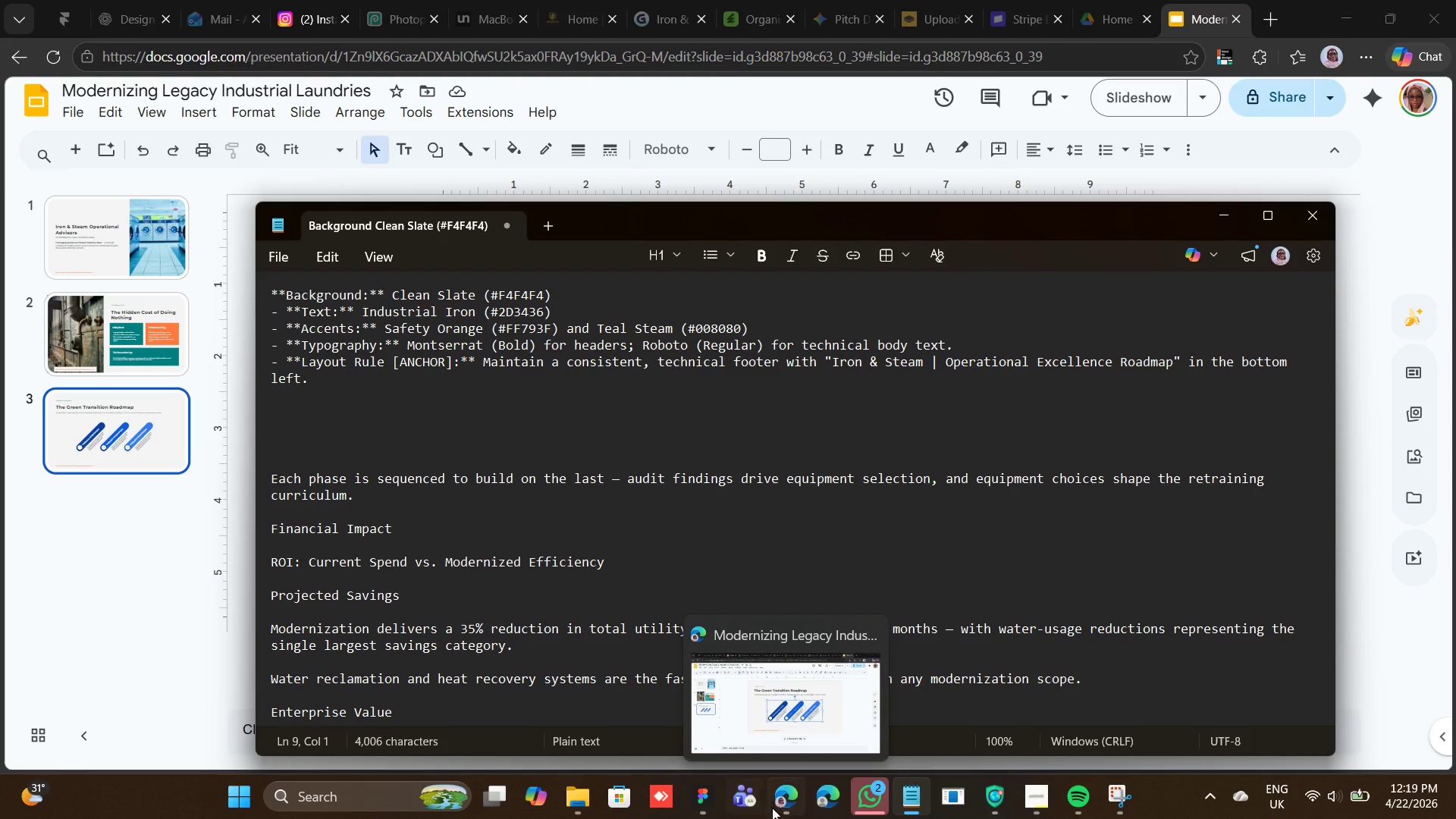 
left_click([778, 805])
 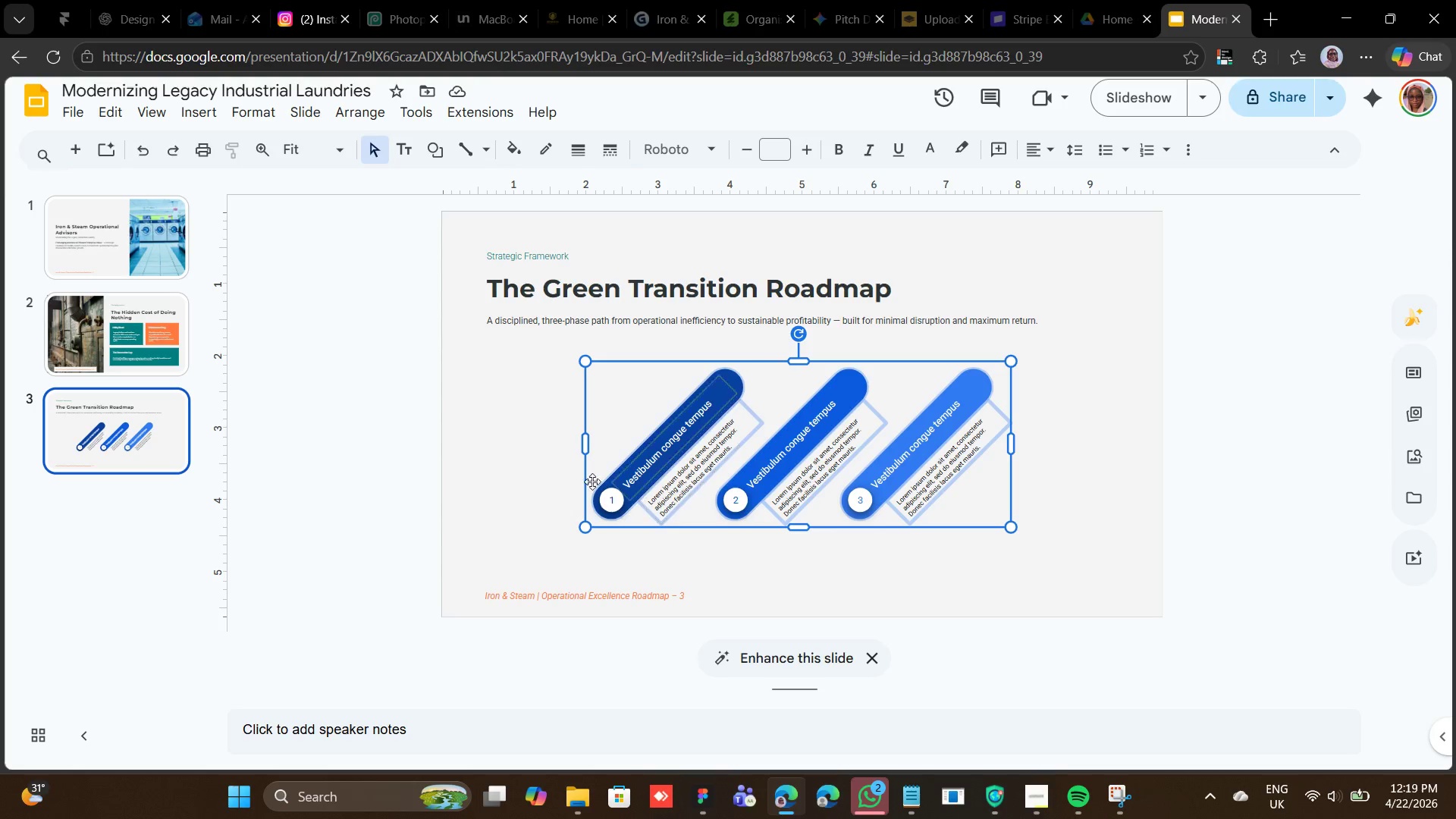 
left_click([497, 459])
 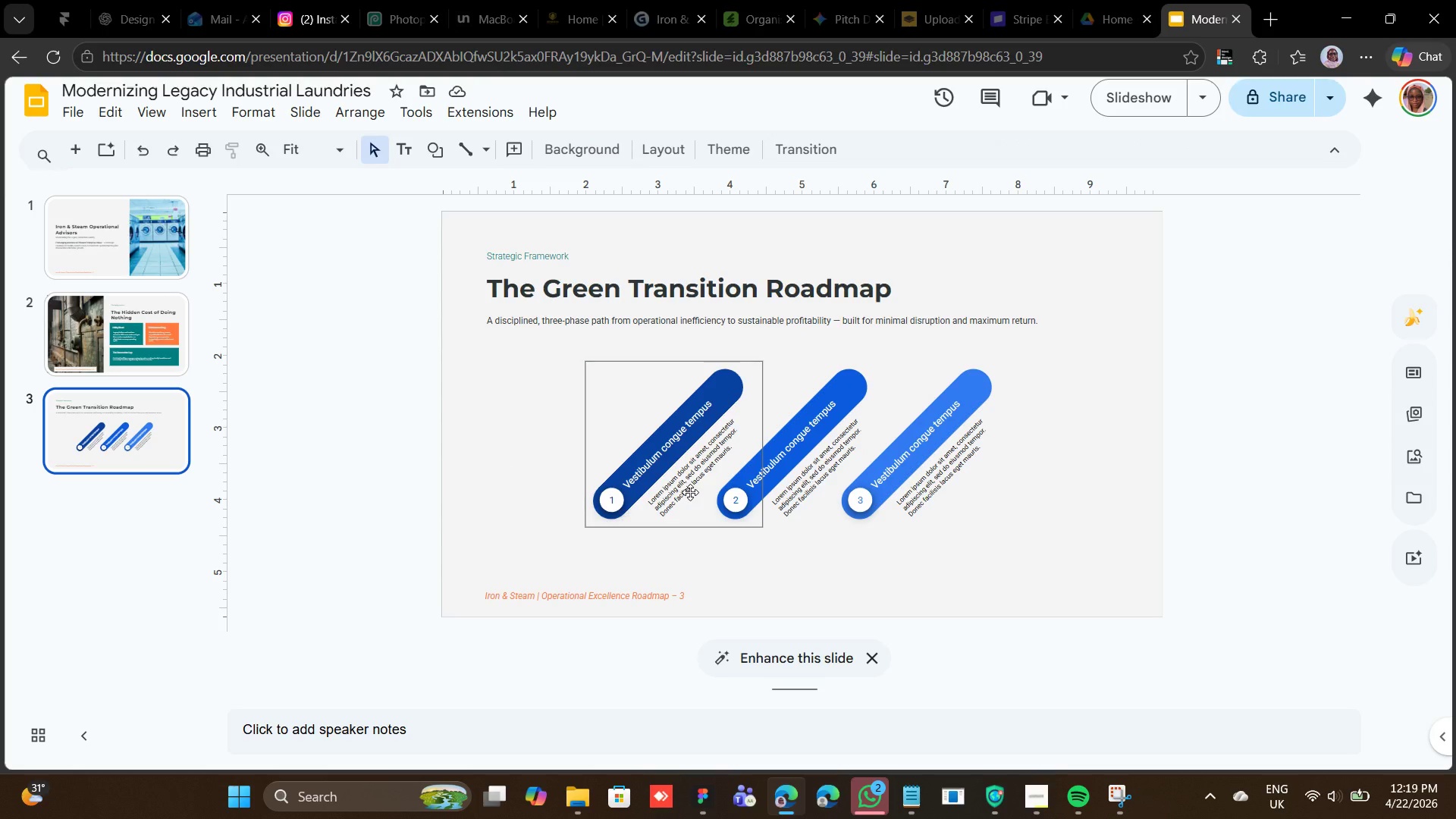 
left_click([690, 492])
 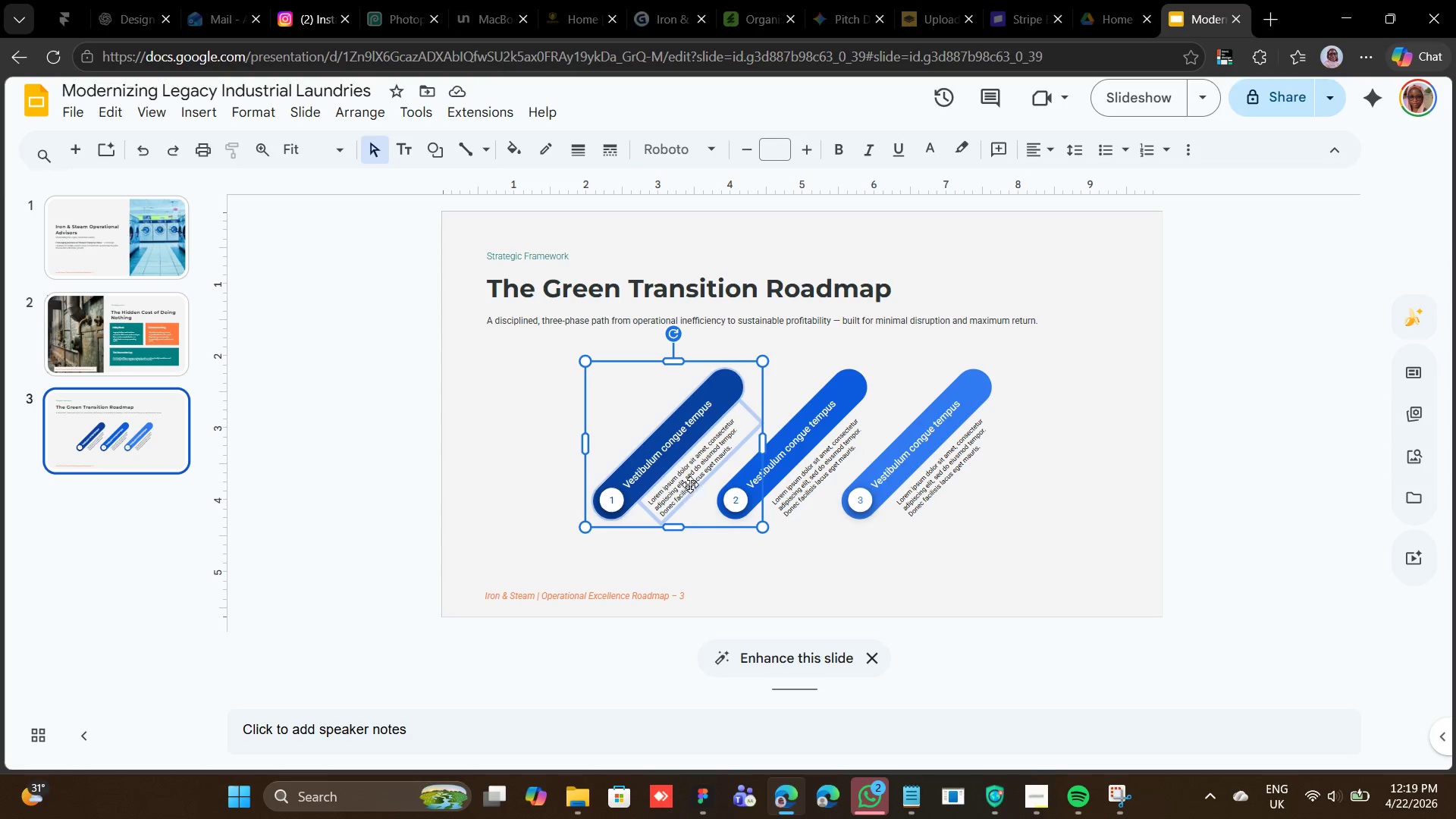 
right_click([691, 477])
 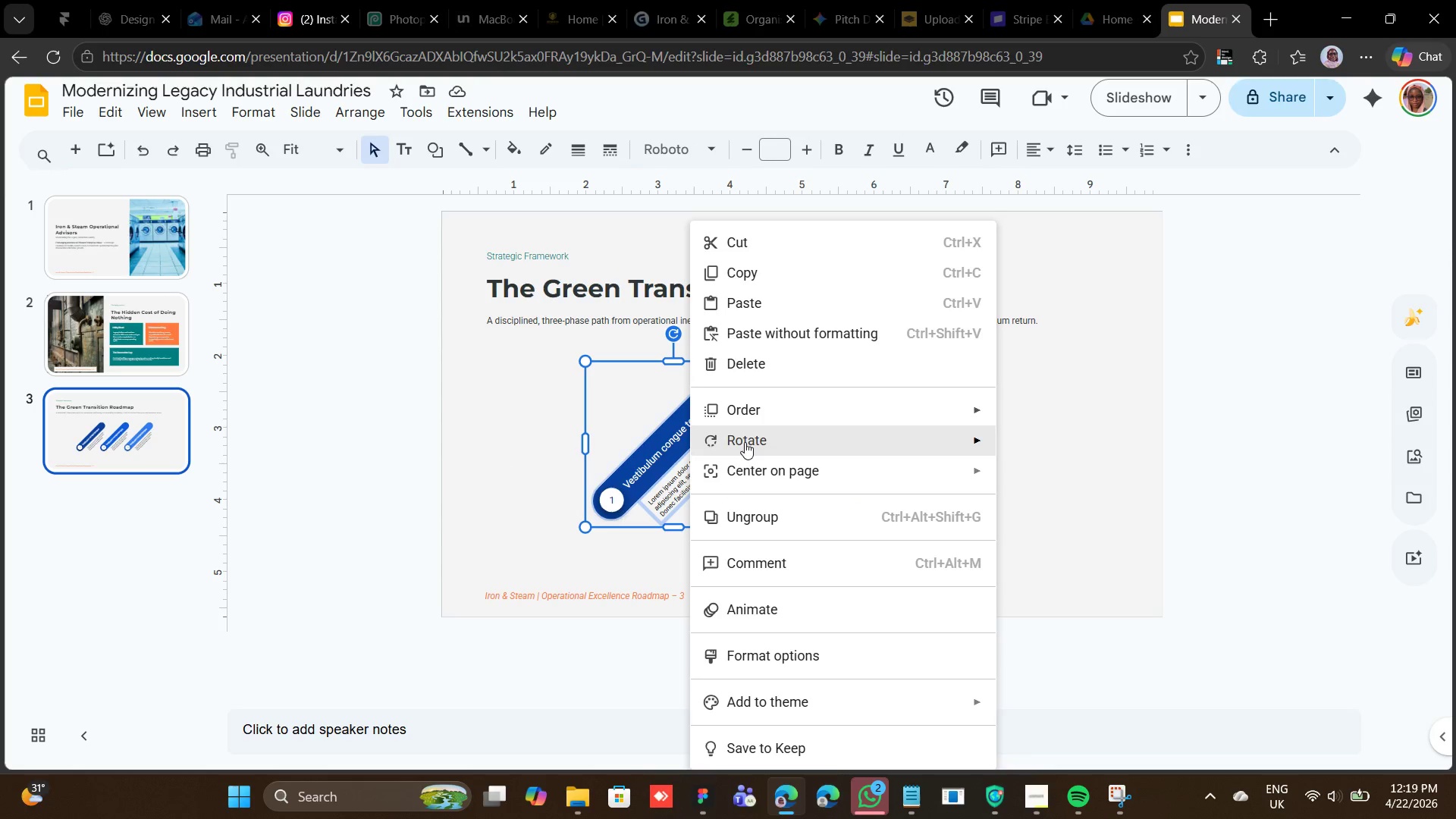 
left_click([730, 525])
 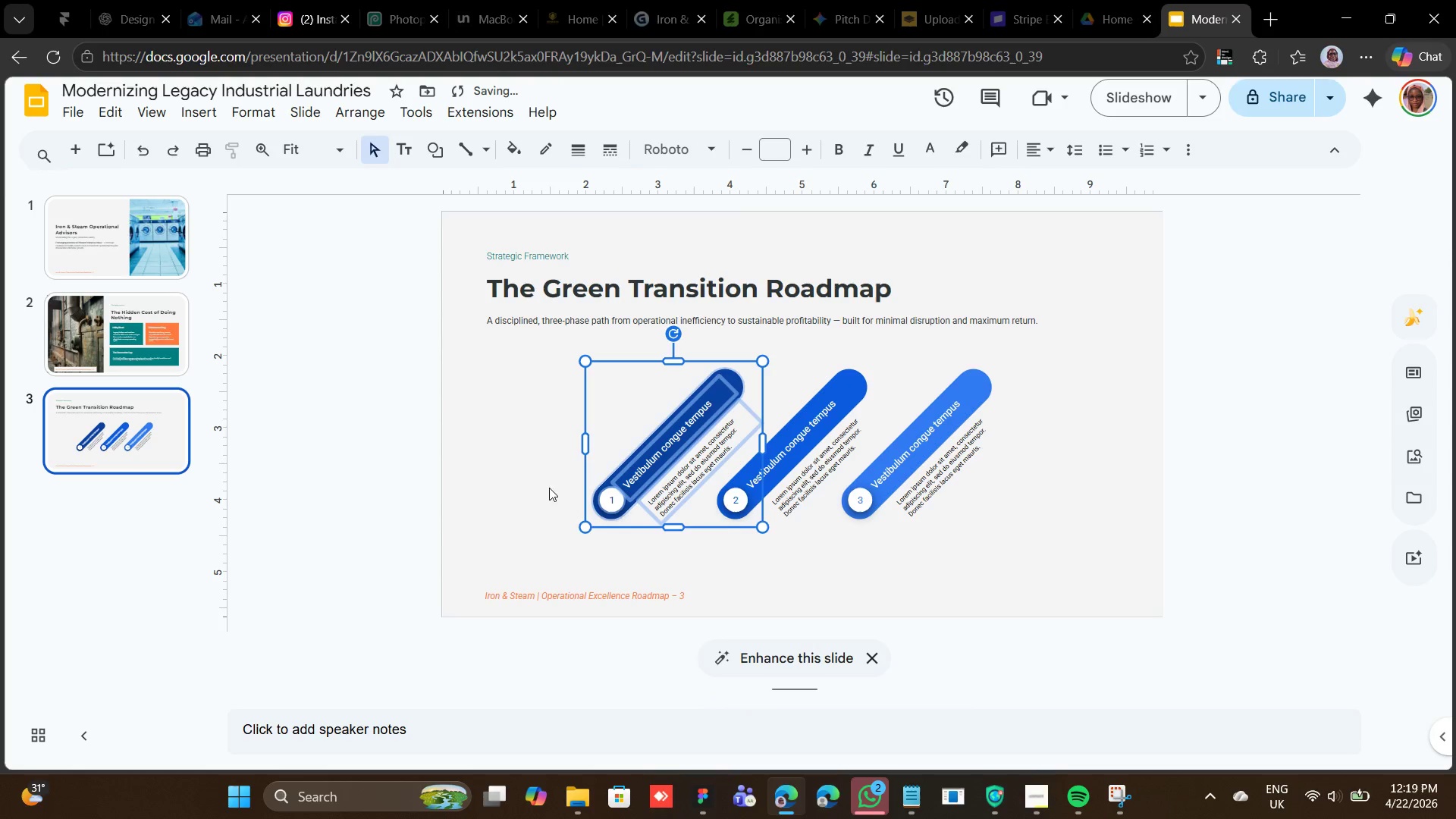 
left_click([526, 481])
 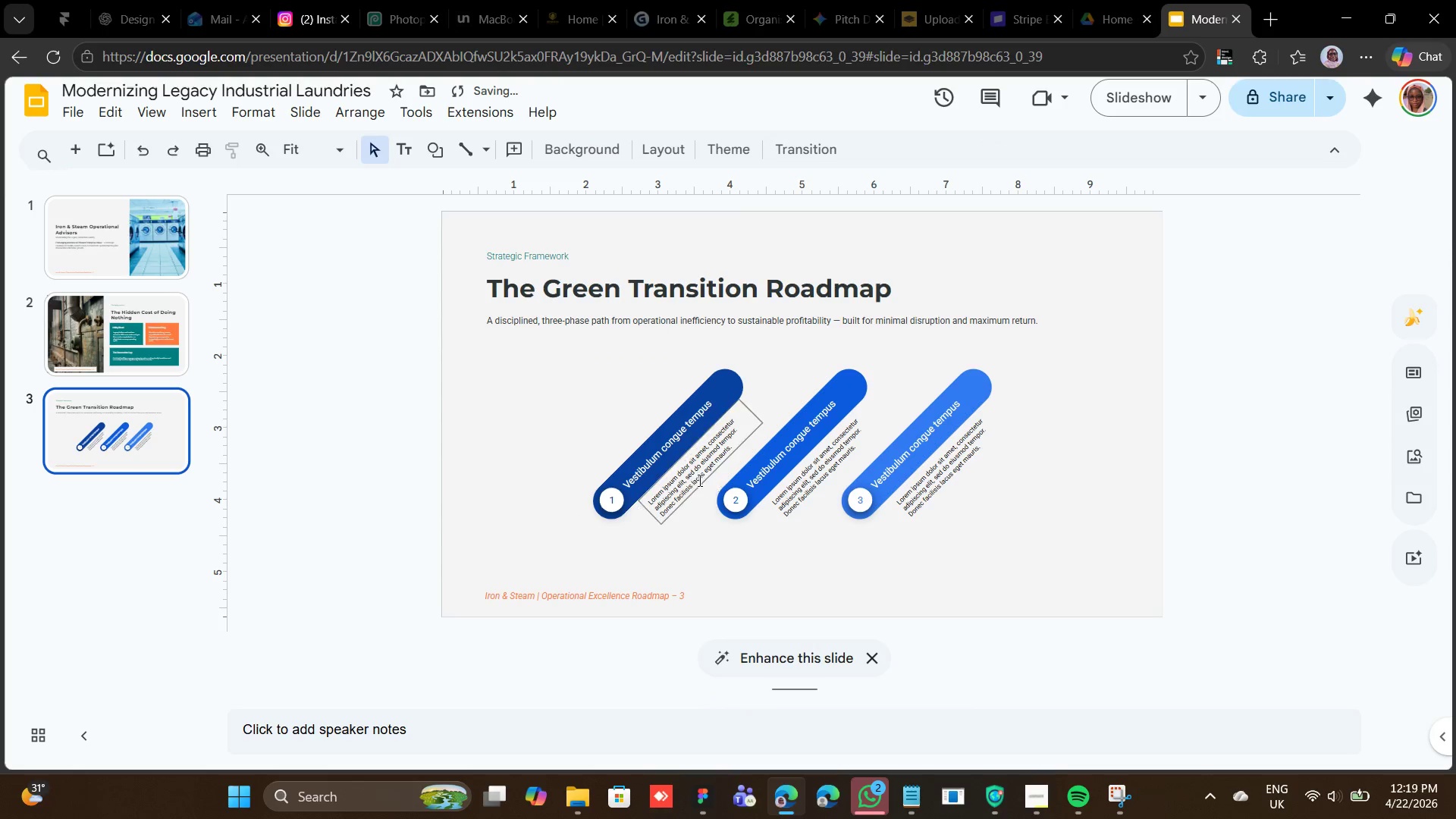 
left_click([698, 481])
 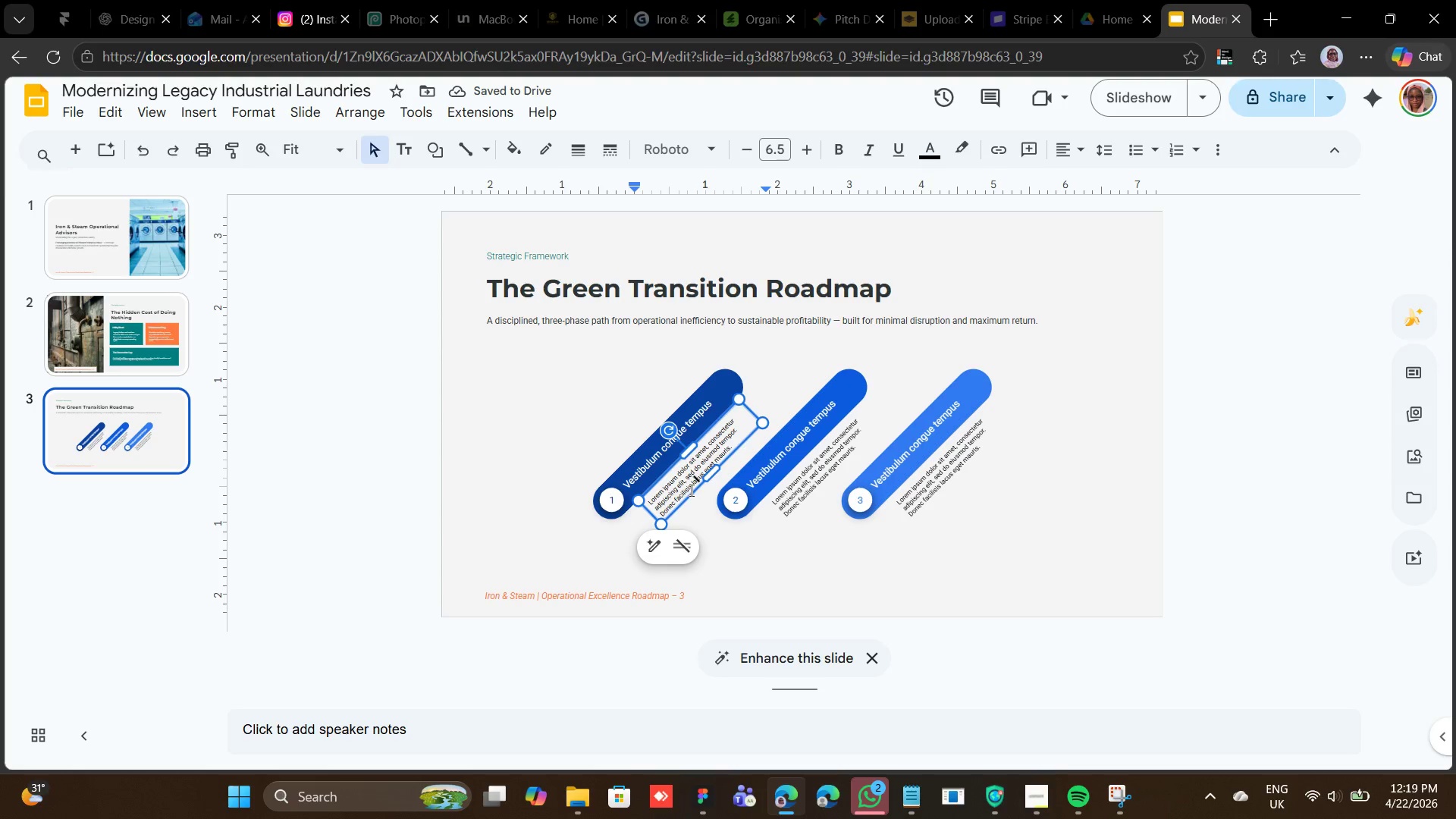 
left_click([690, 494])
 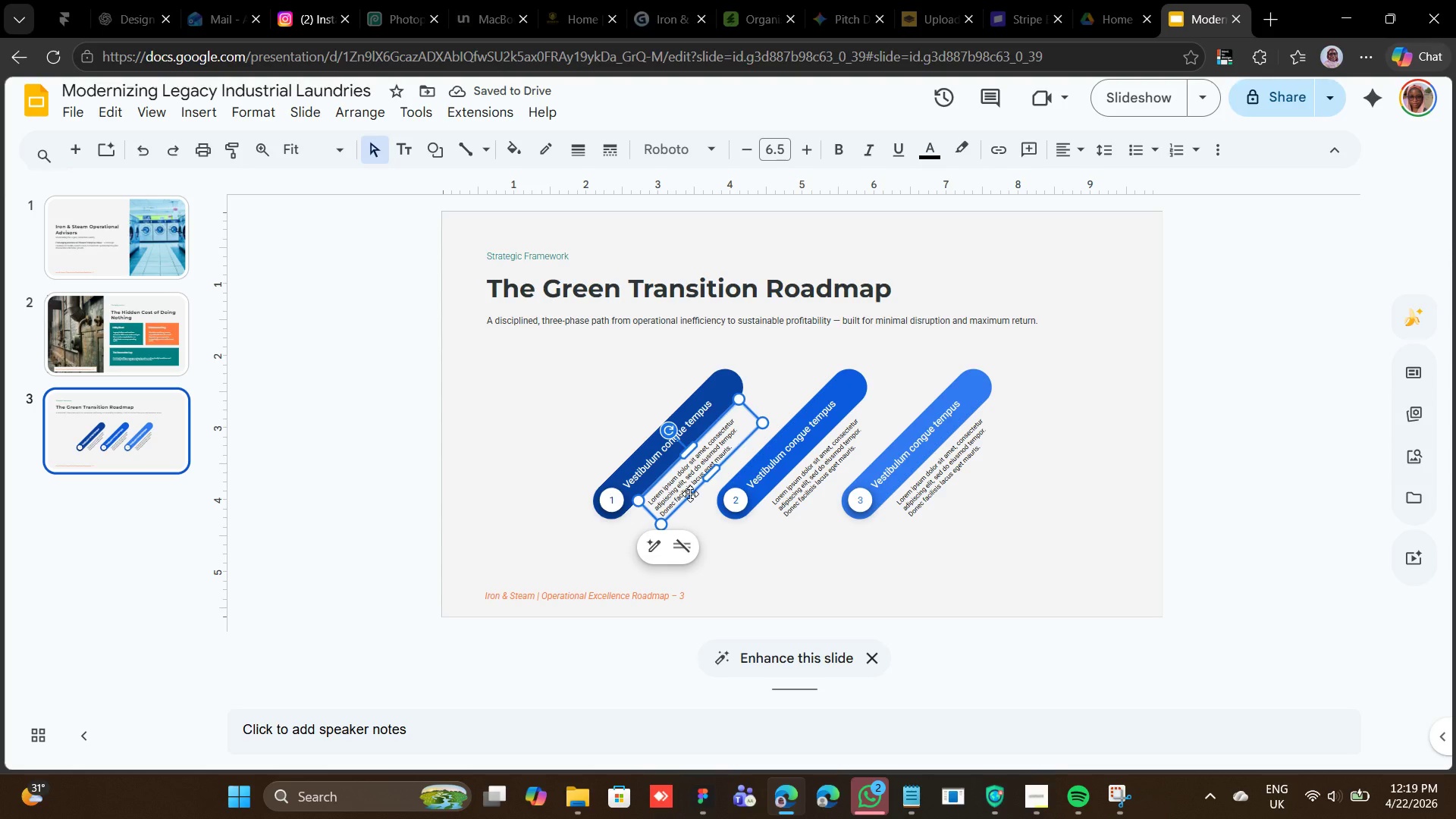 
right_click([690, 494])
 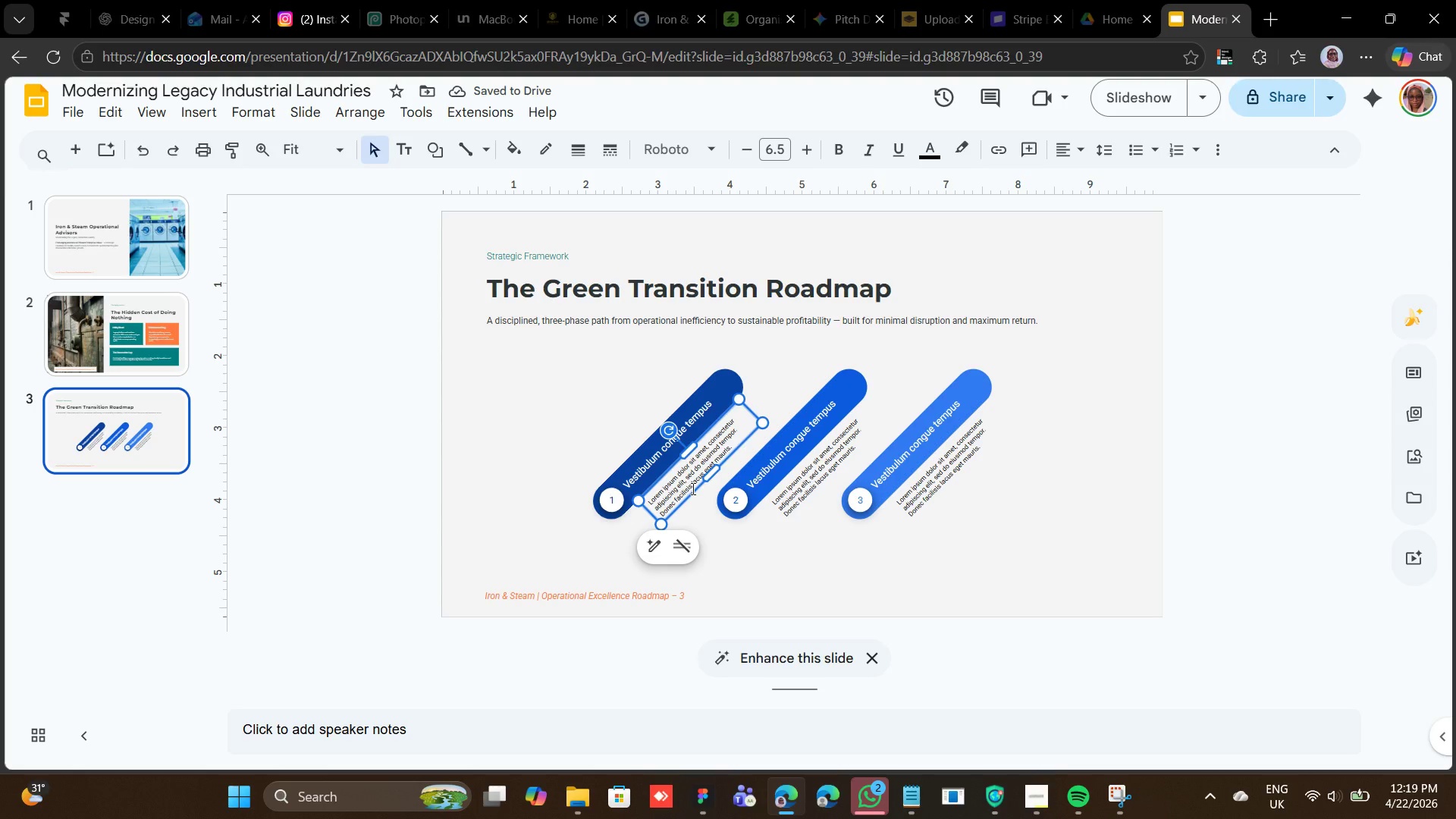 
right_click([692, 488])
 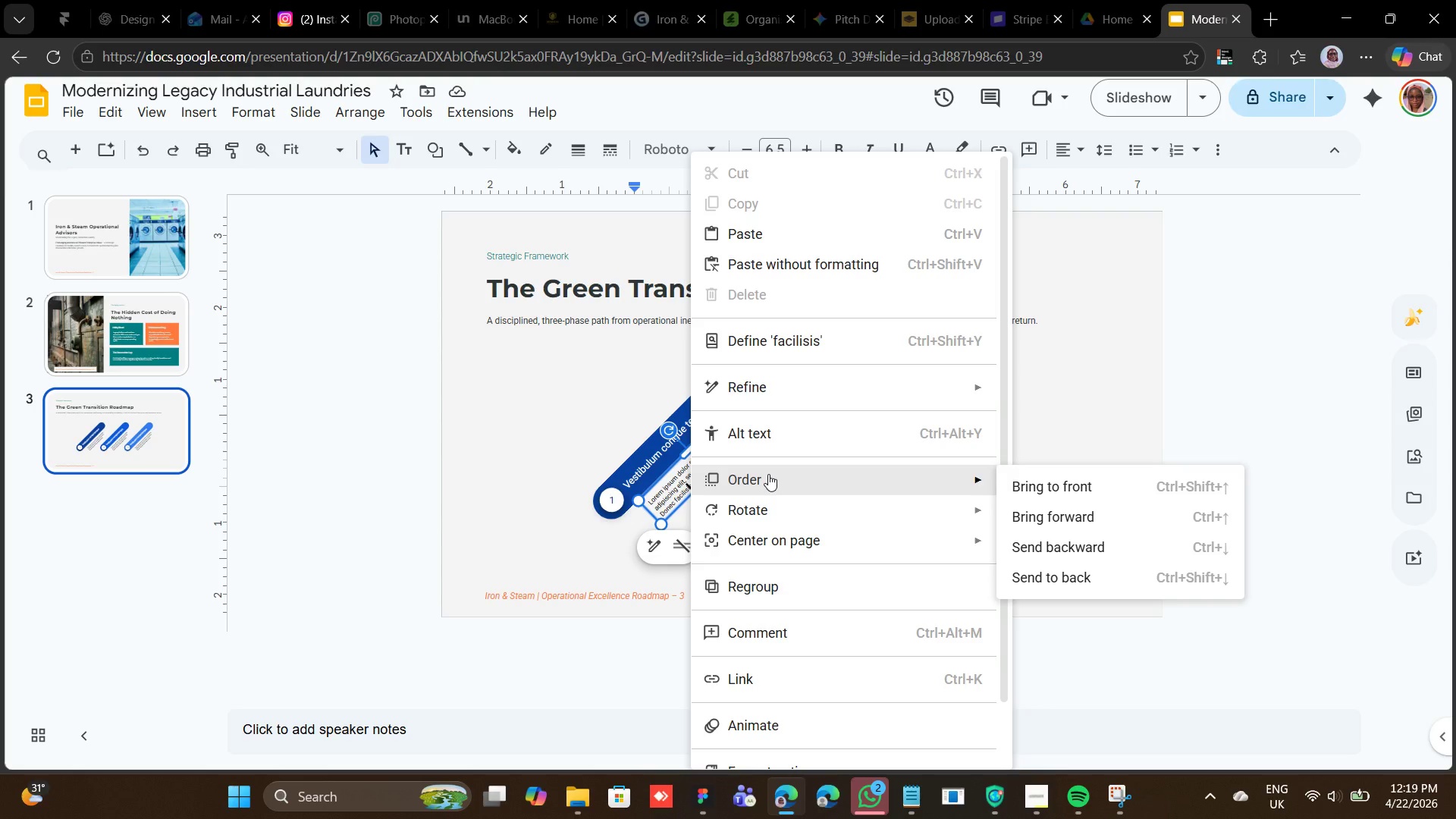 
wait(14.12)
 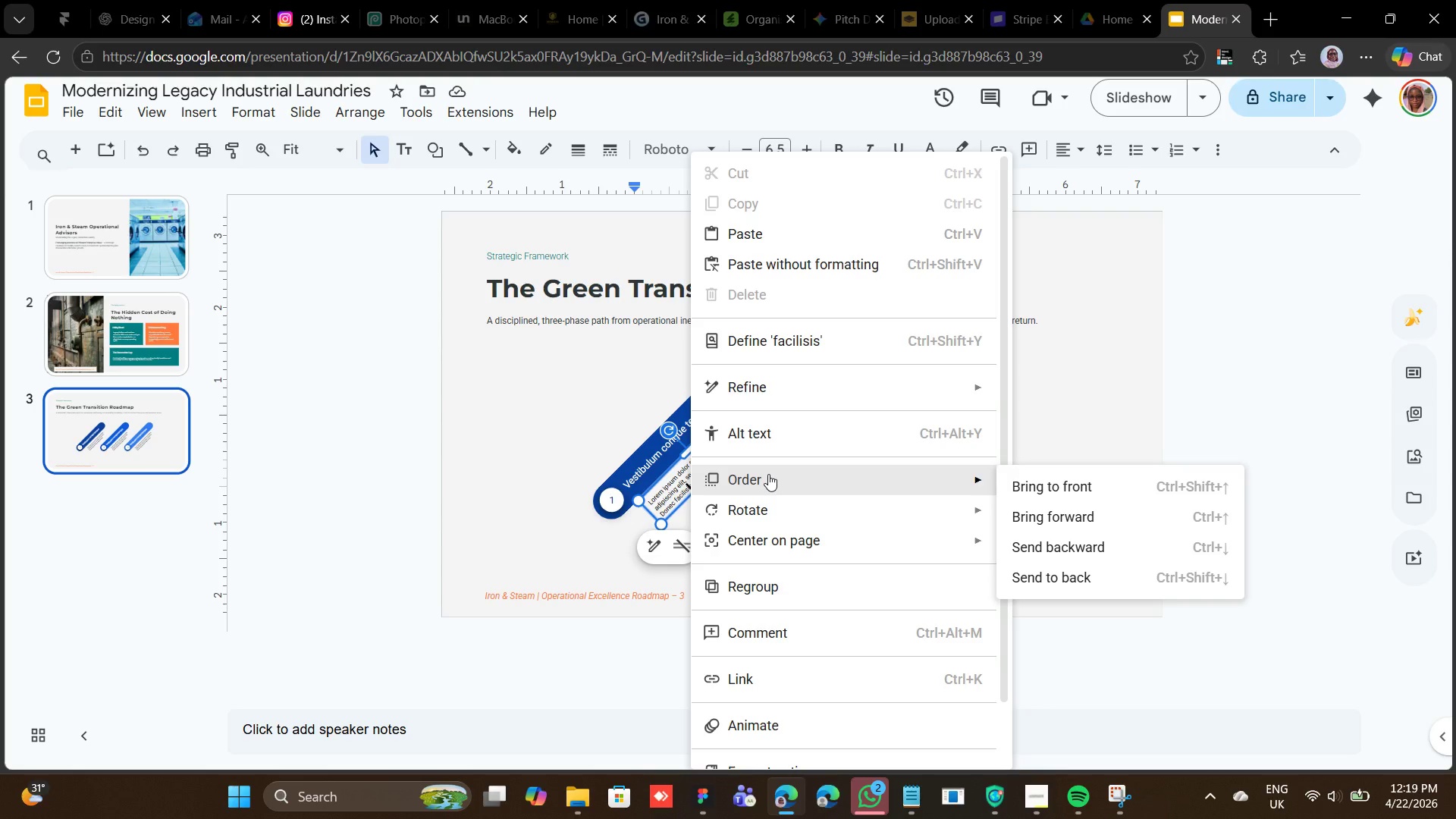 
scroll: coordinate [816, 465], scroll_direction: none, amount: 0.0
 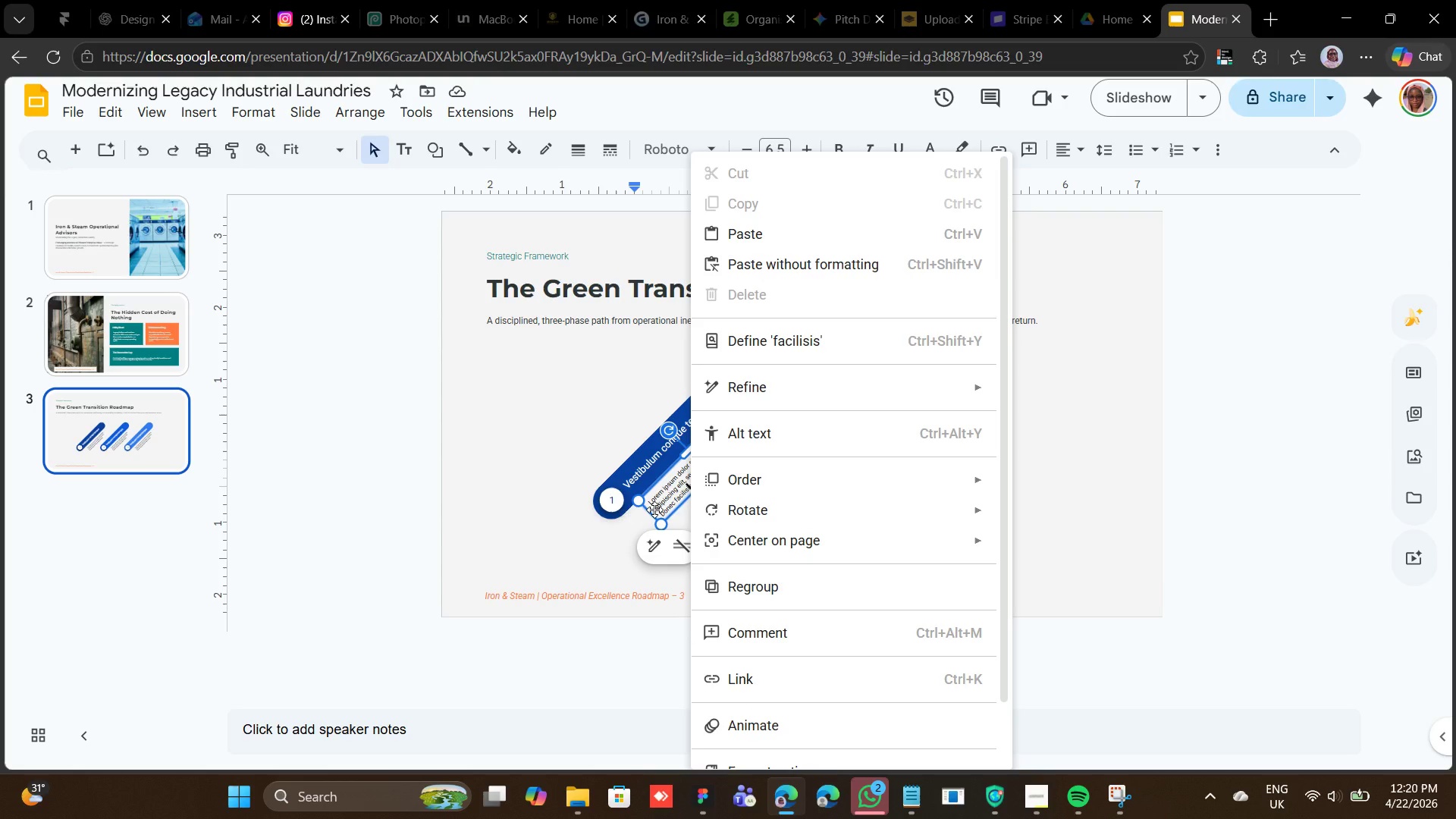 
left_click([654, 510])
 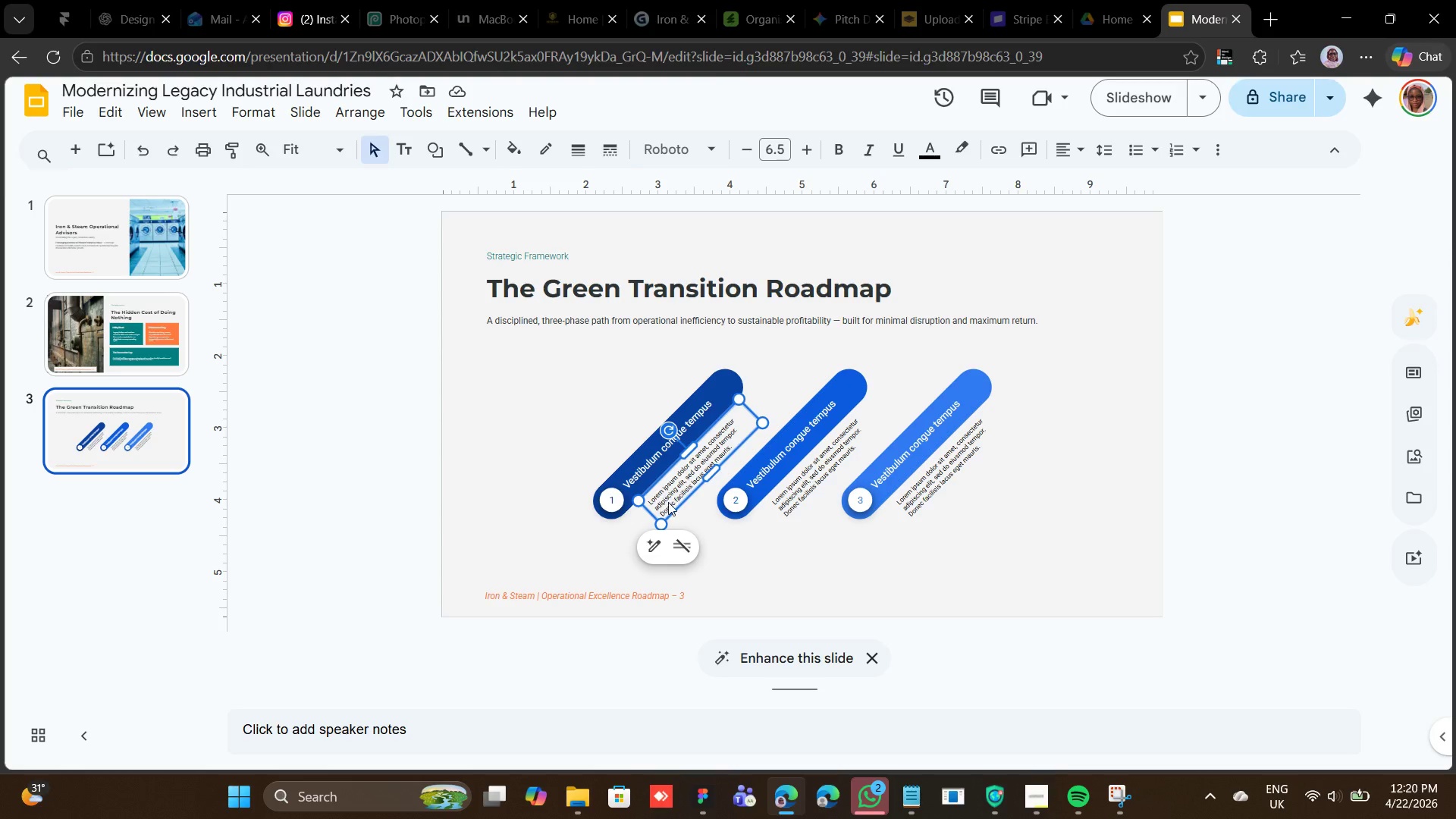 
right_click([669, 502])
 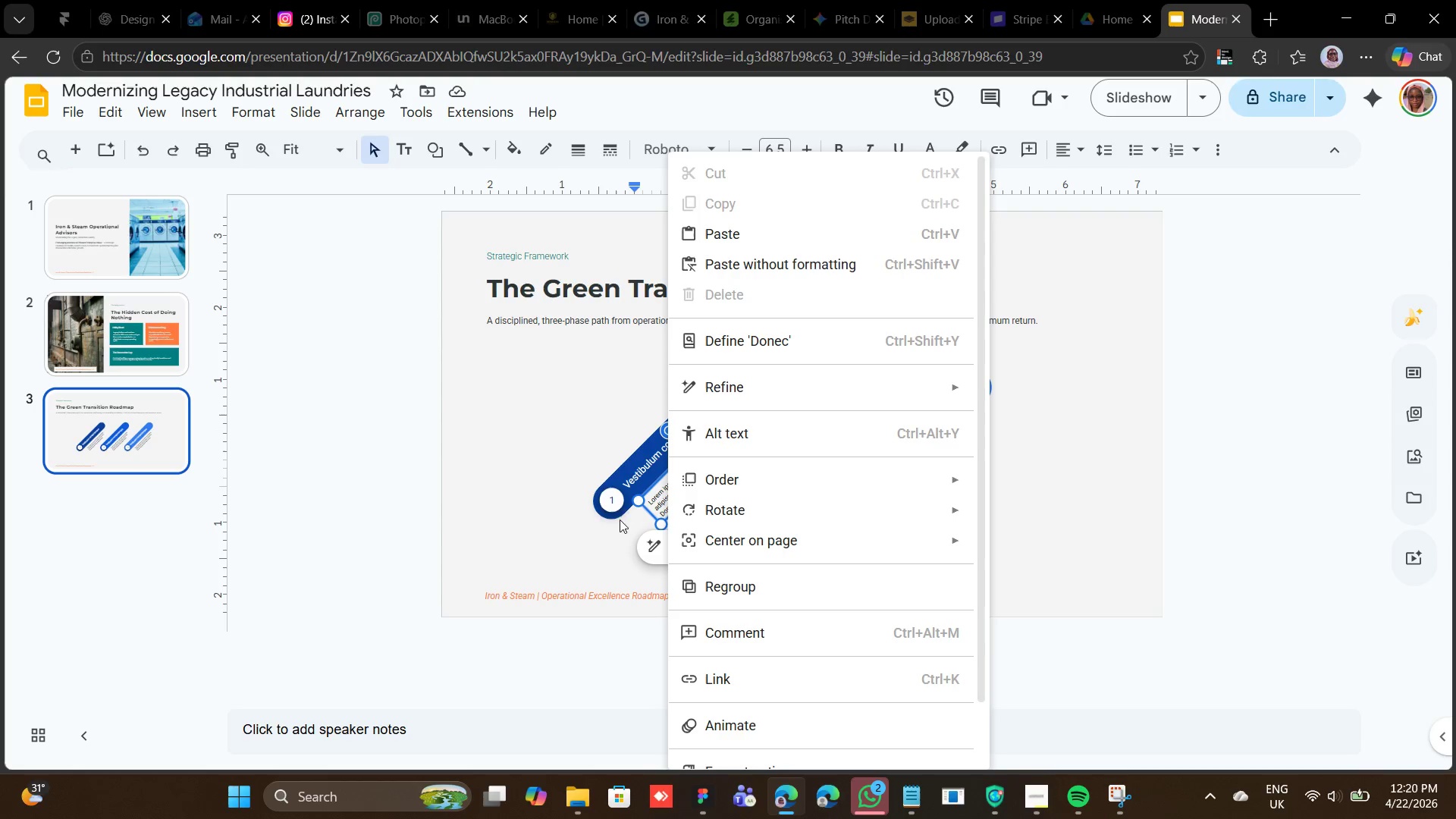 
wait(6.0)
 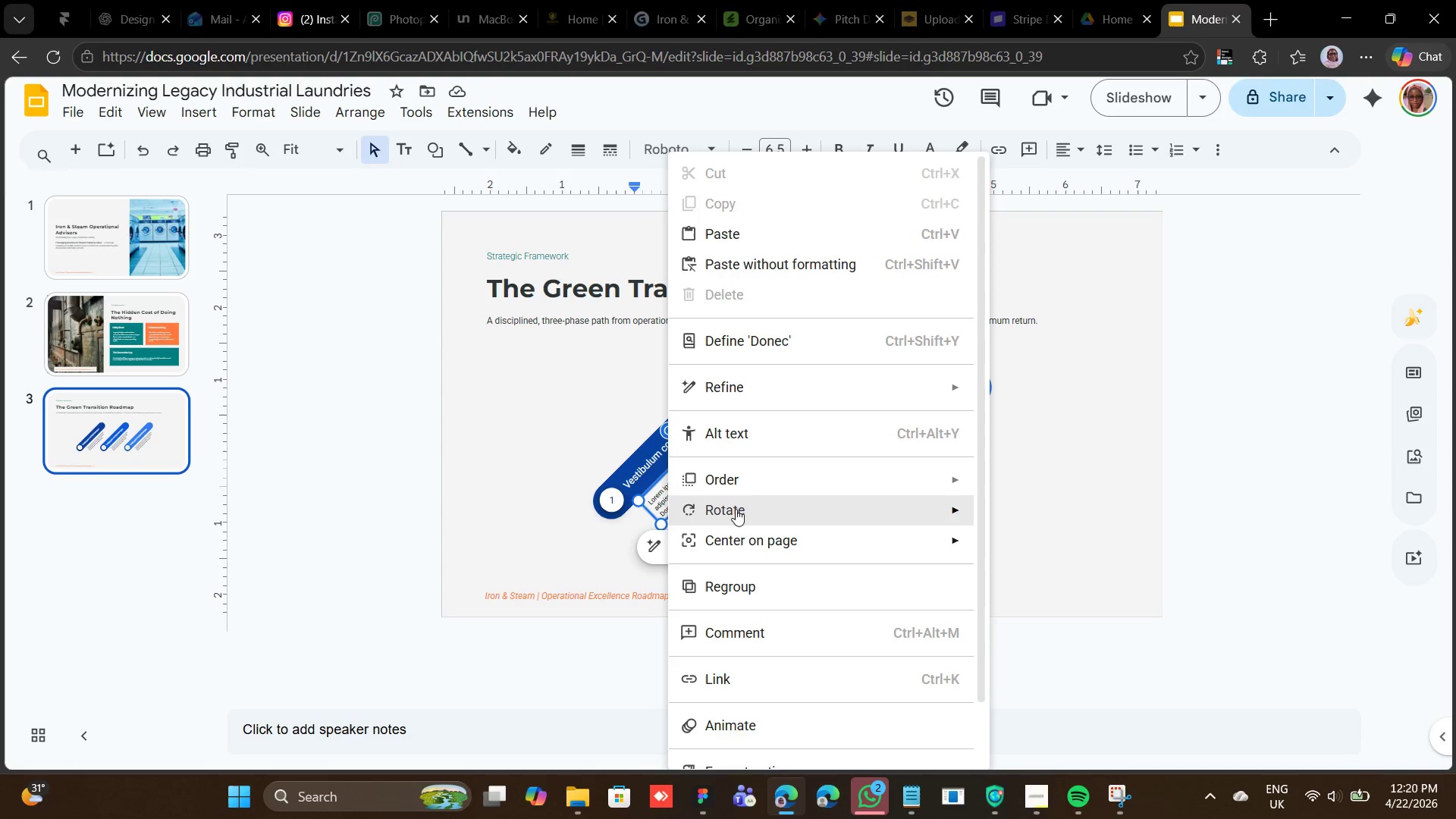 
left_click([646, 509])
 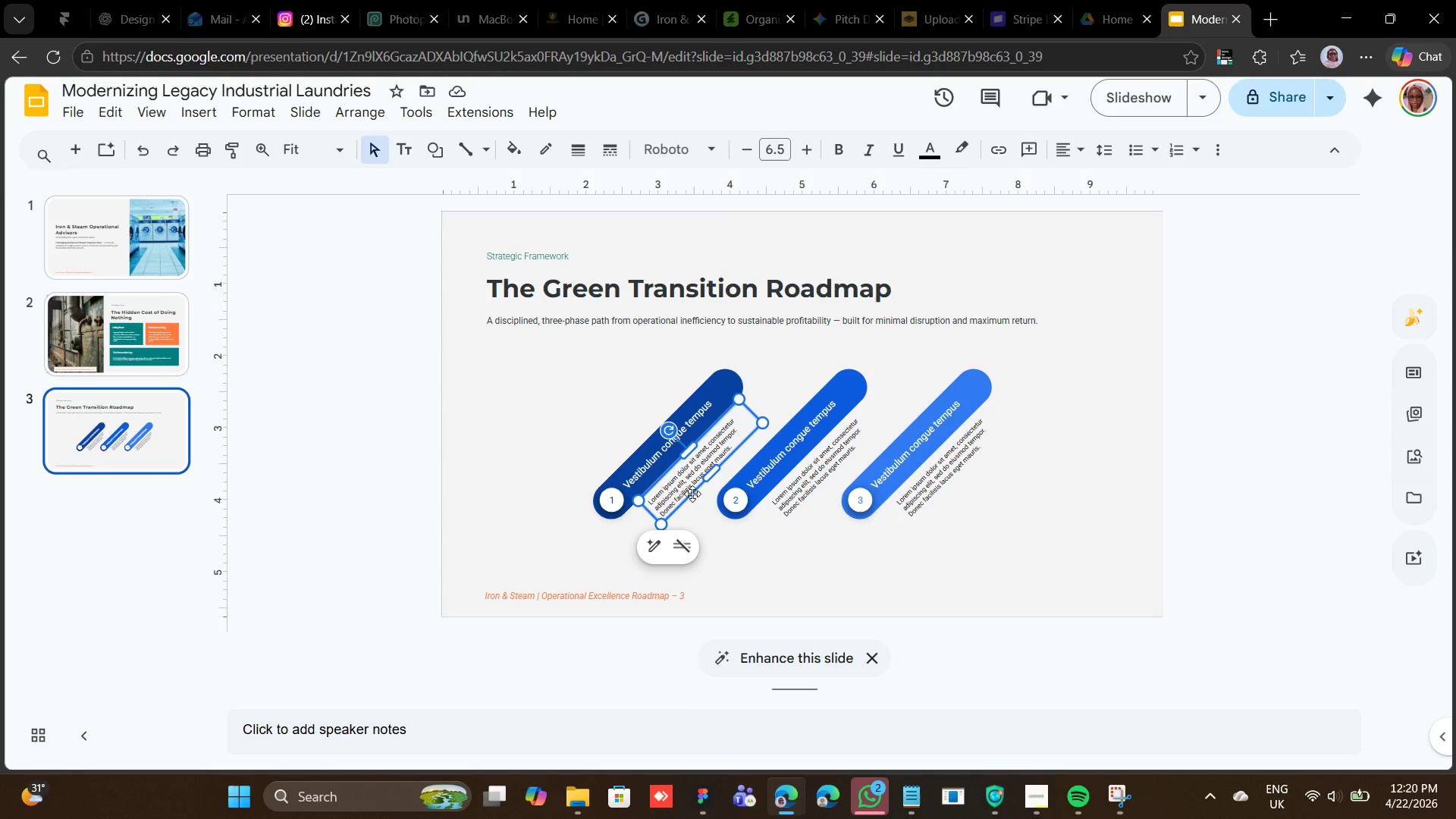 
right_click([693, 486])
 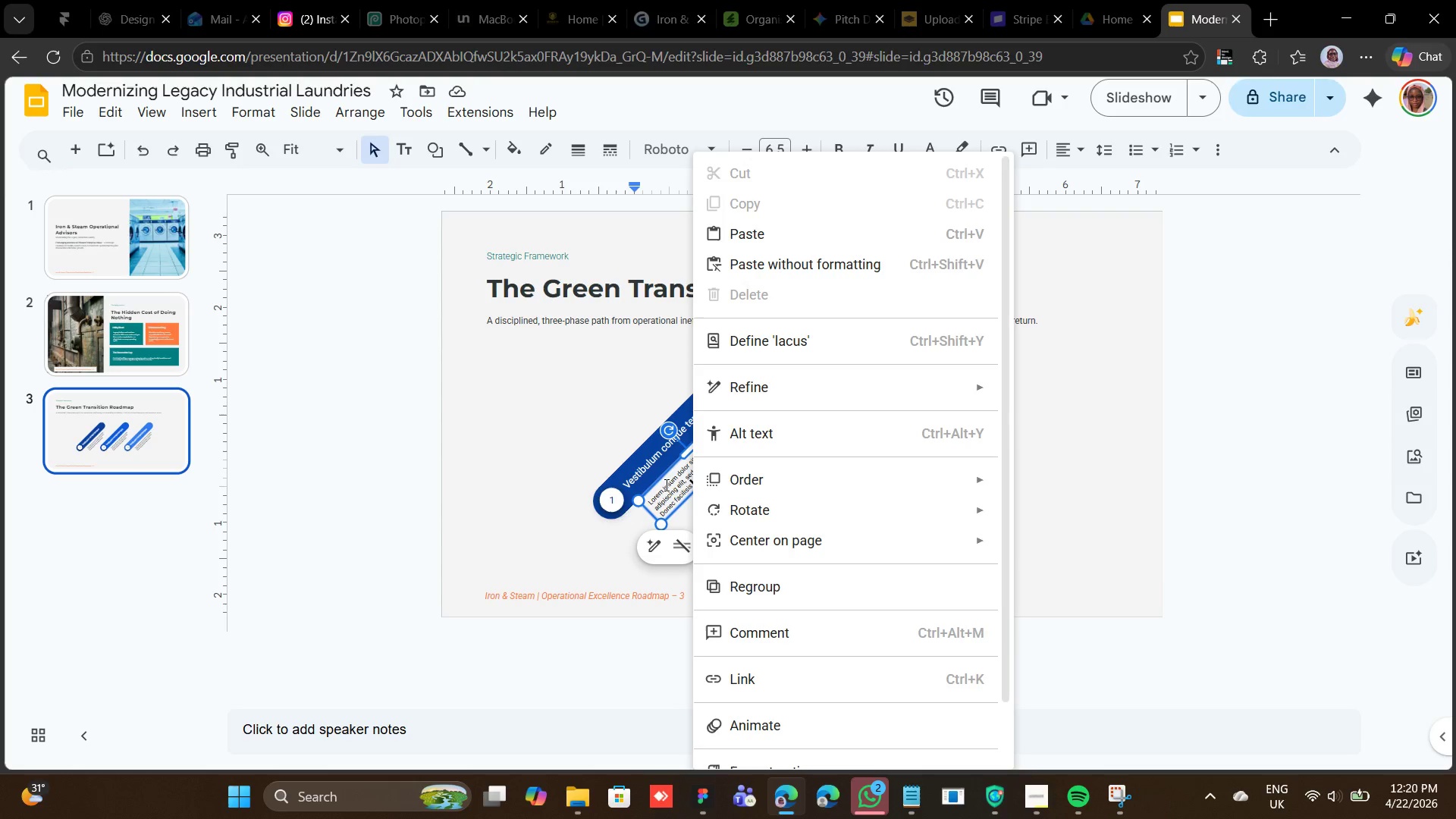 
left_click([665, 475])
 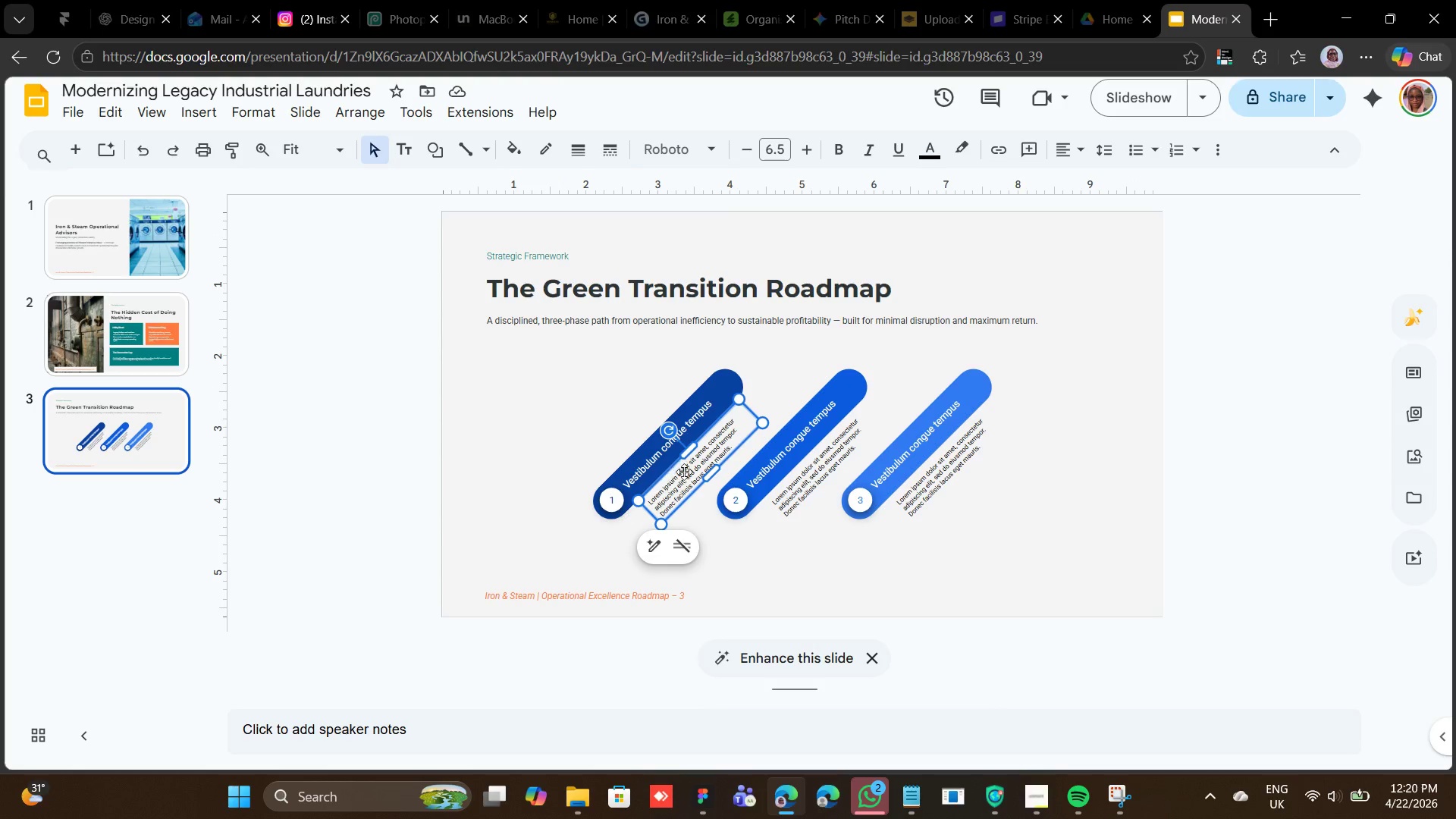 
right_click([691, 472])
 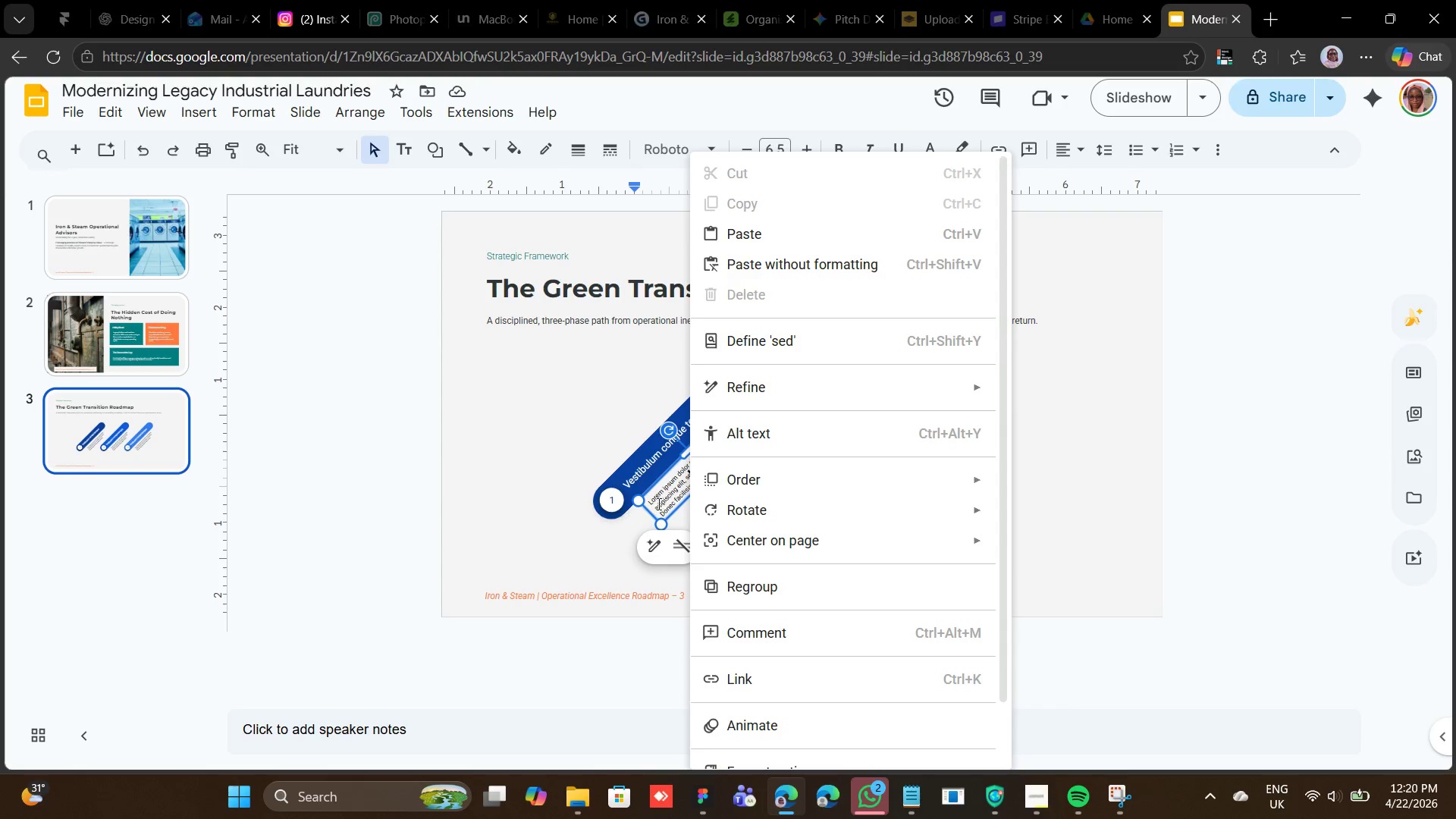 
left_click([648, 510])
 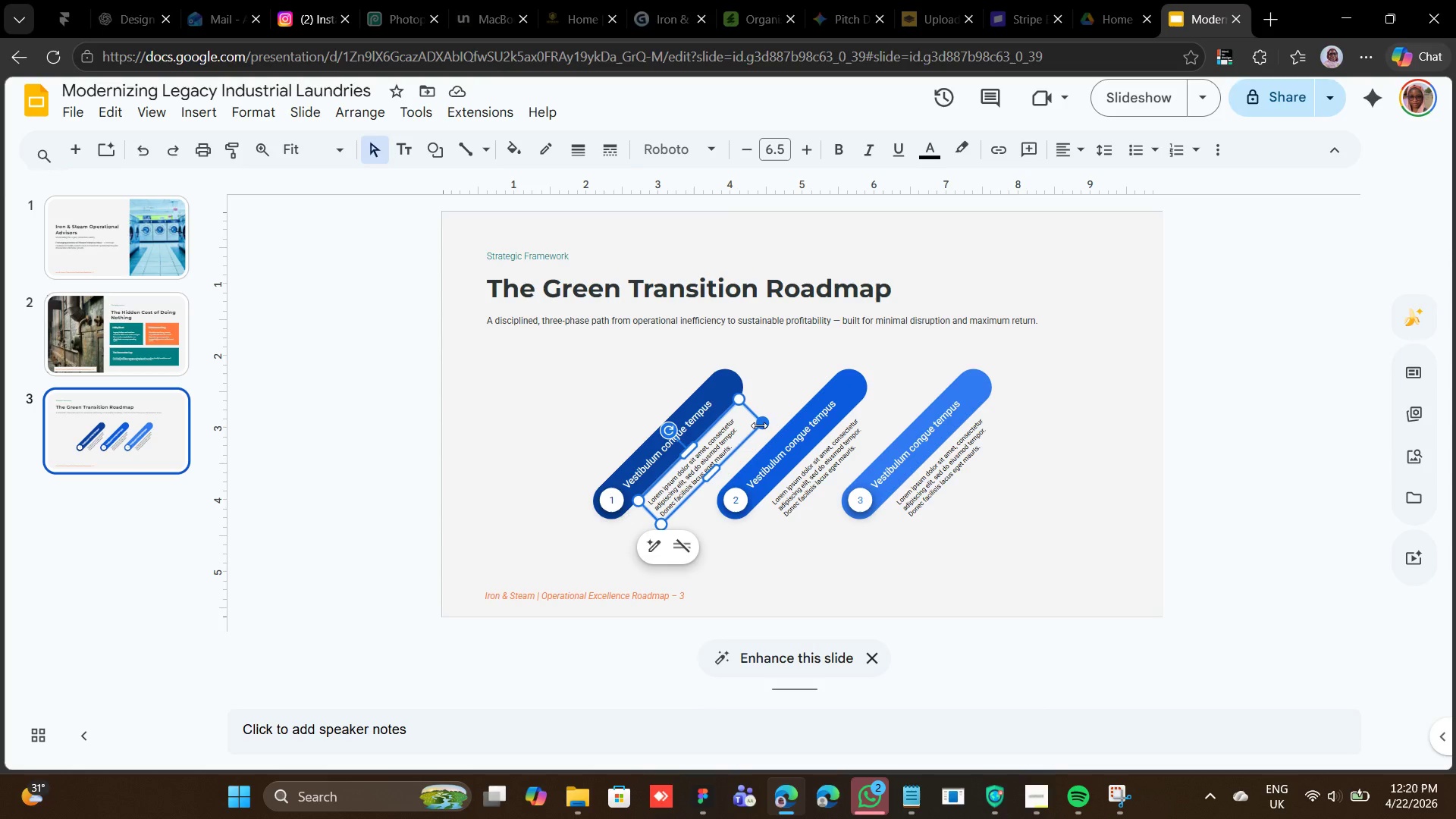 
left_click([764, 424])
 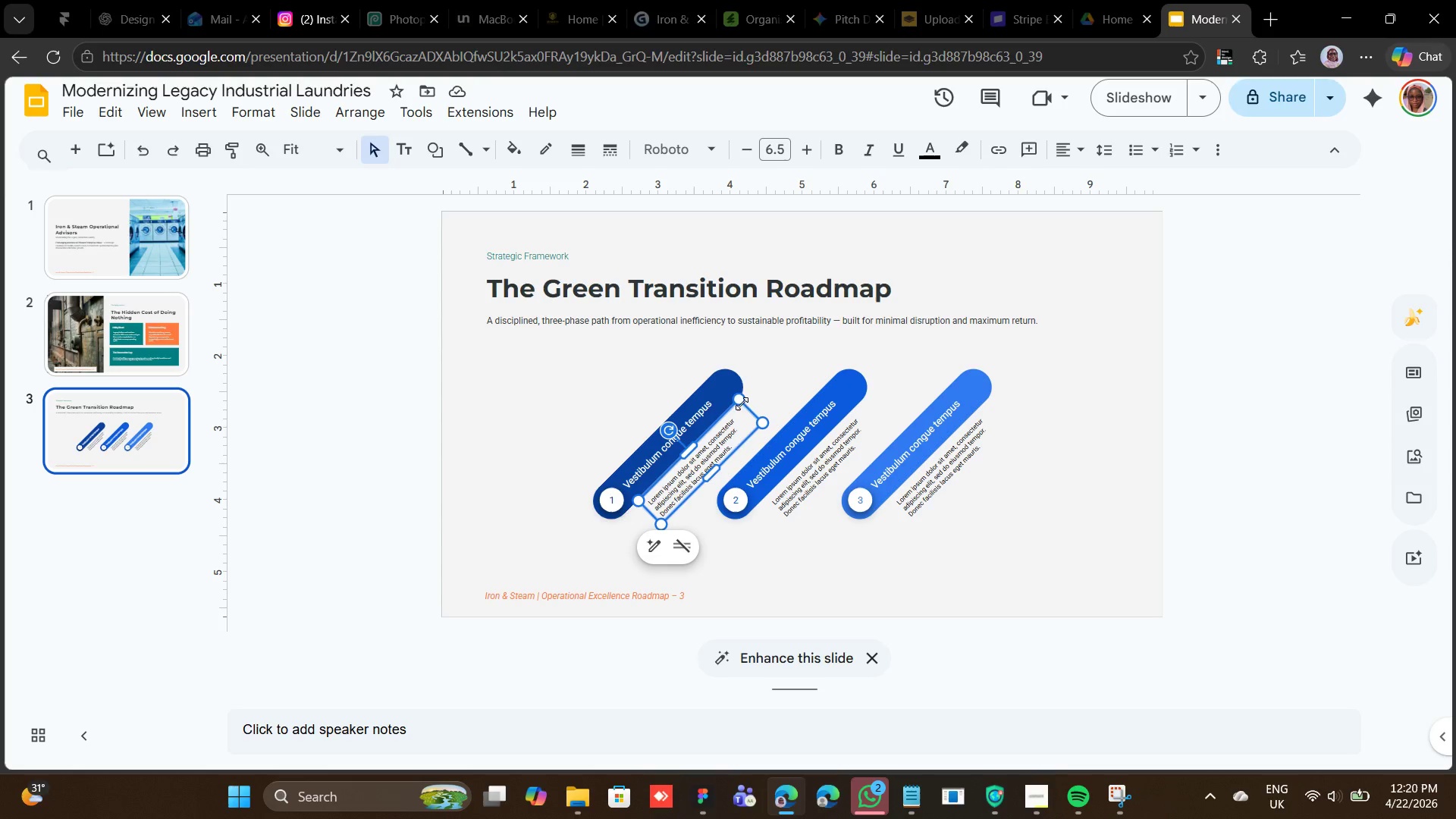 
wait(6.33)
 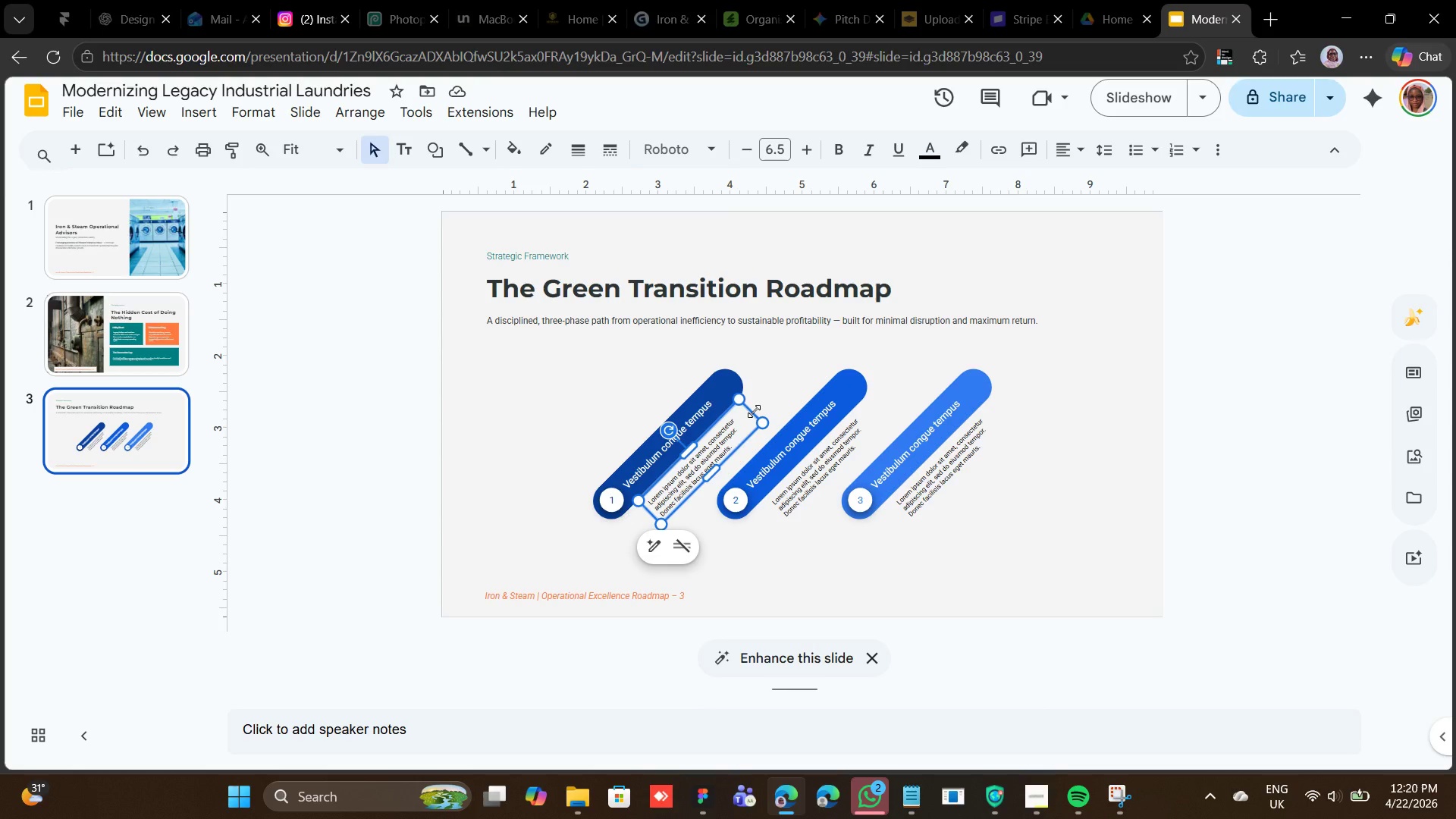 
left_click([715, 422])
 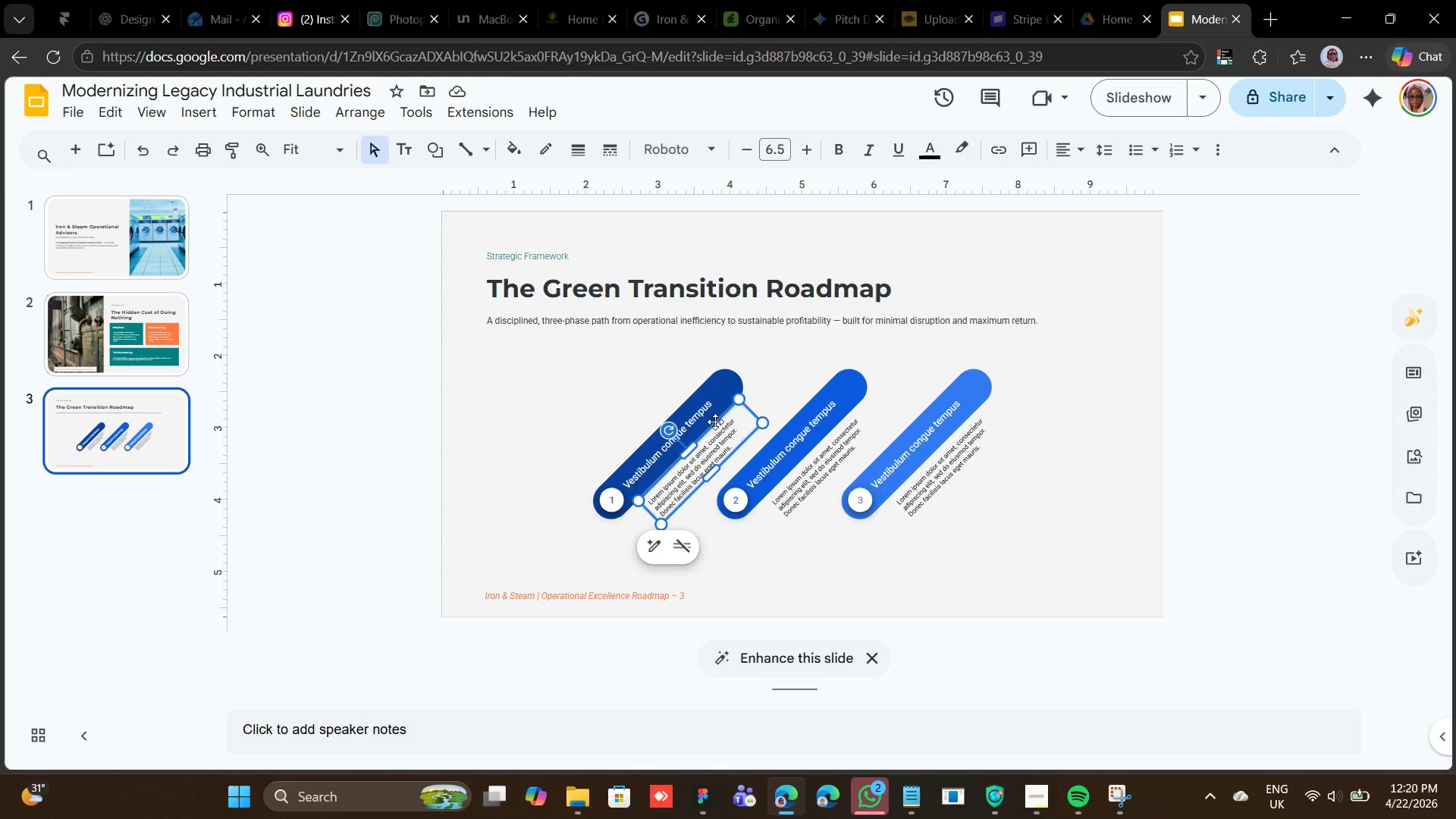 
right_click([715, 422])
 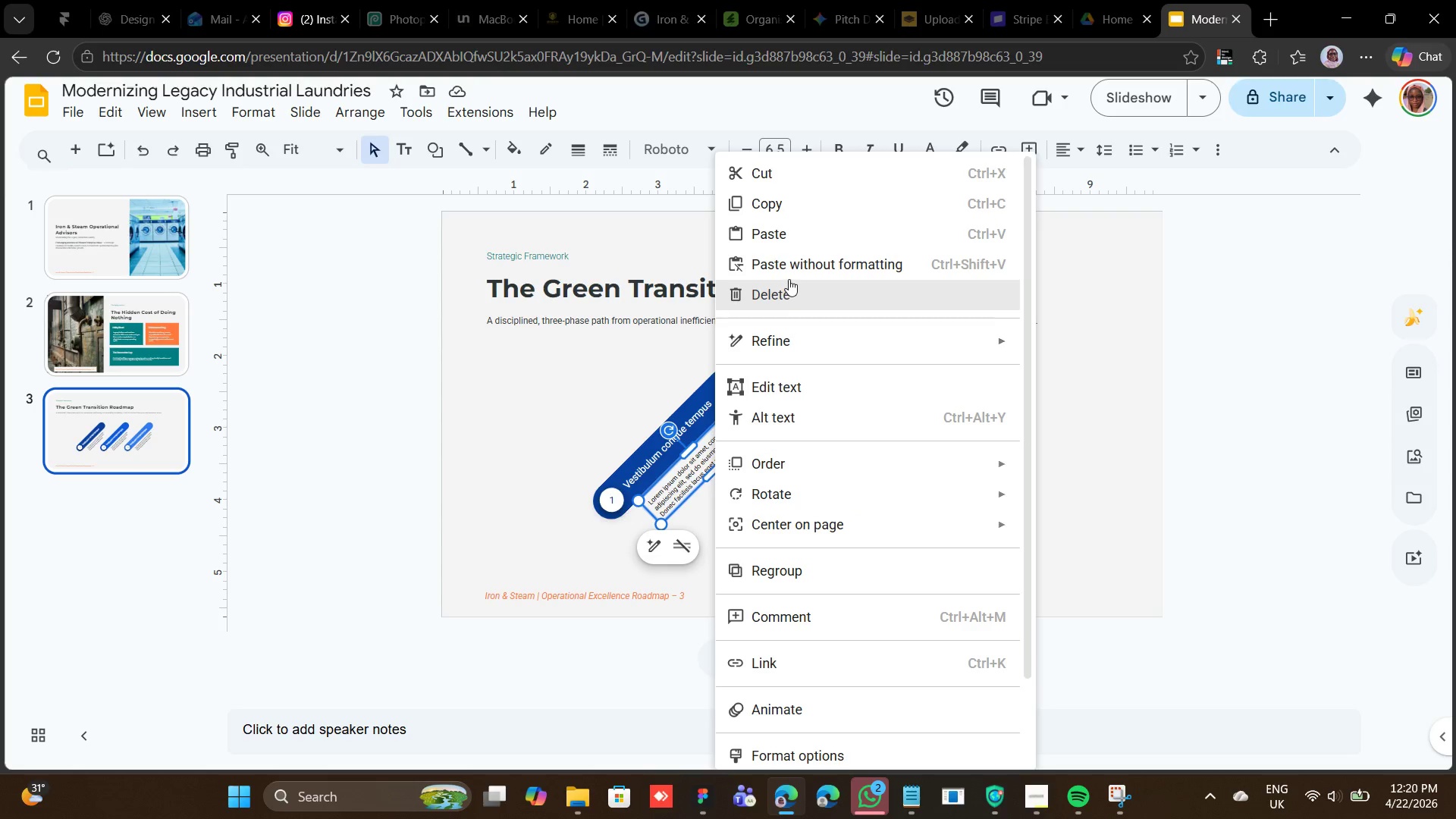 
left_click([789, 279])
 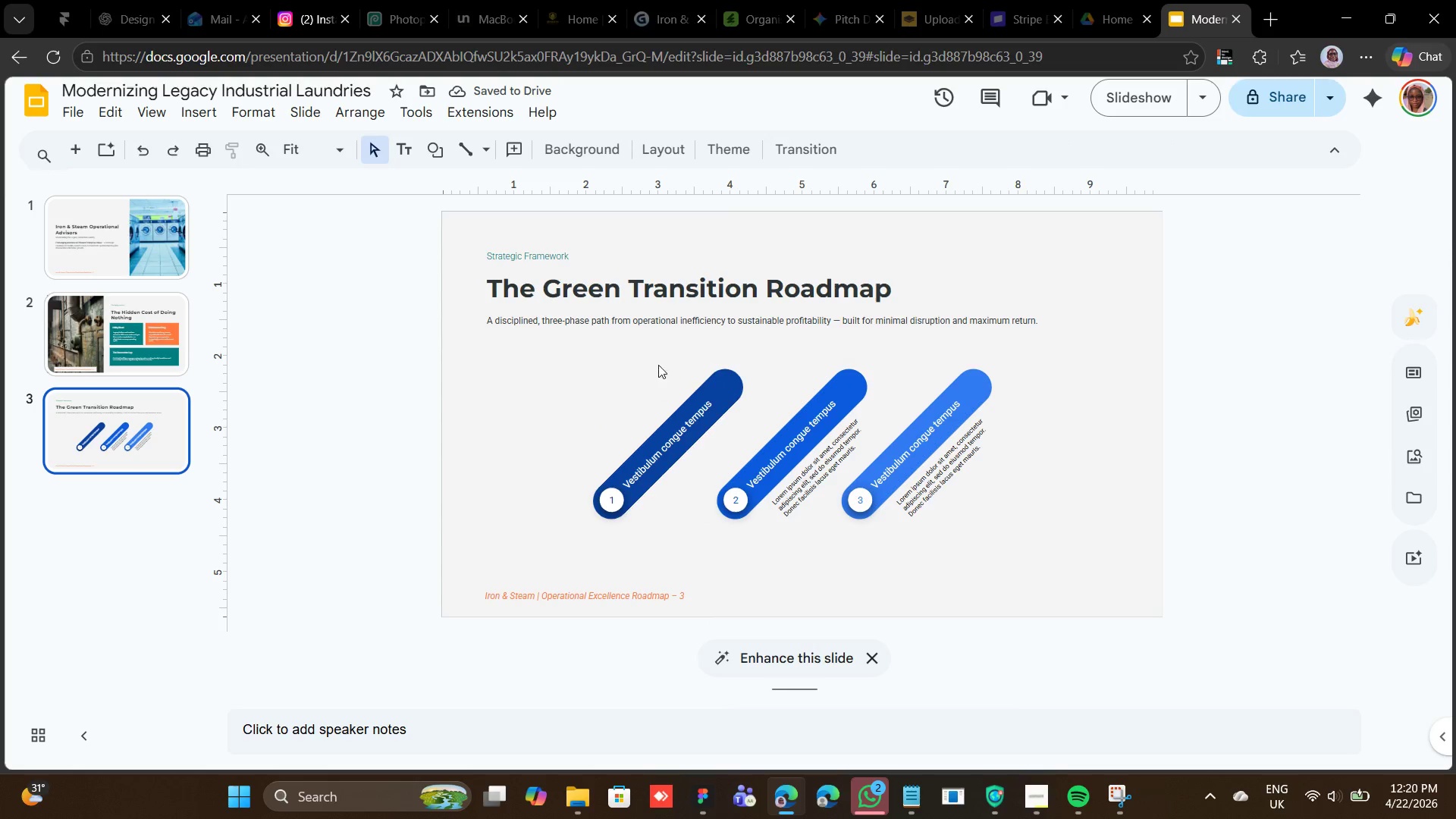 
wait(6.84)
 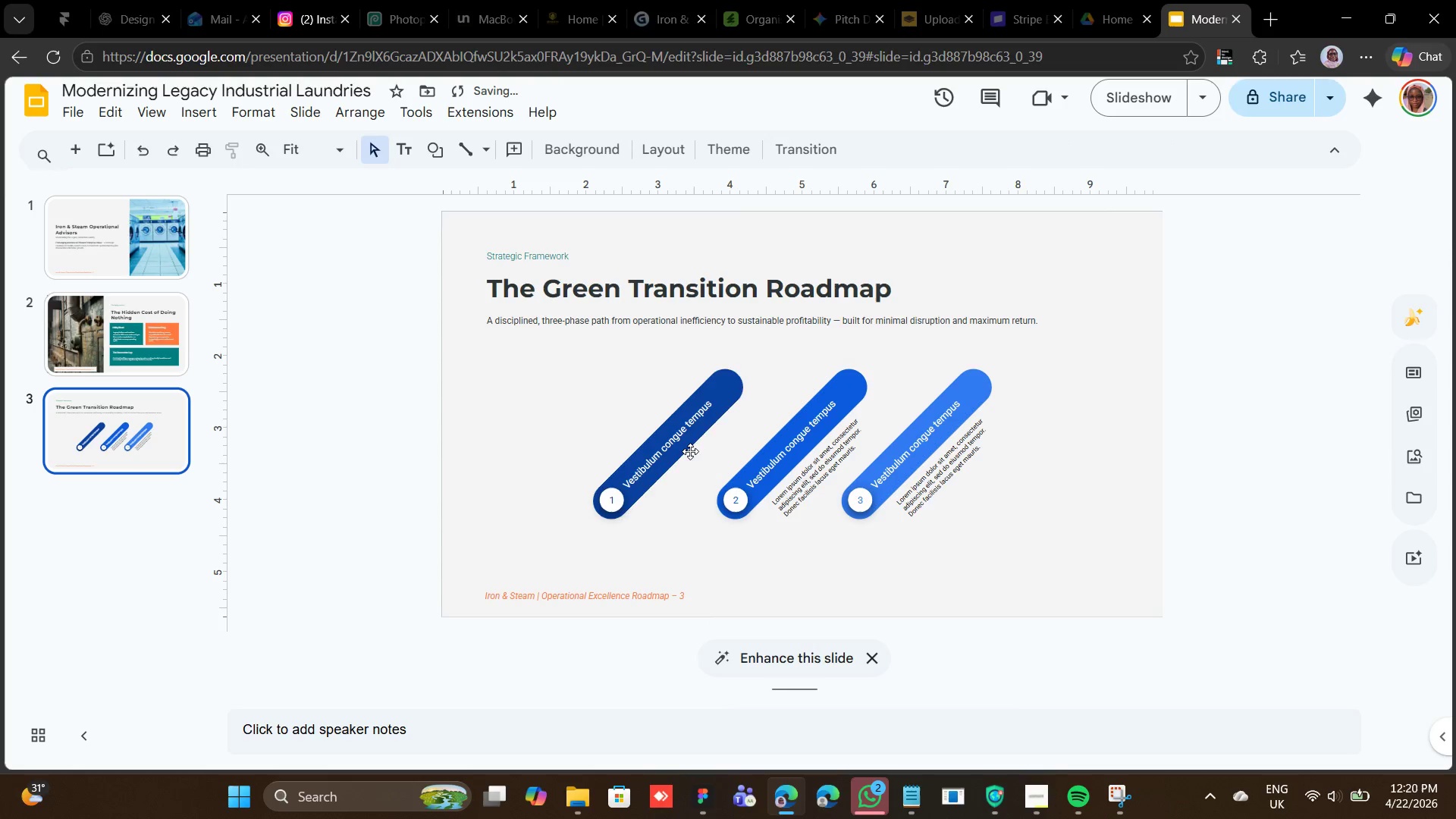 
left_click_drag(start_coordinate=[690, 347], to_coordinate=[581, 545])
 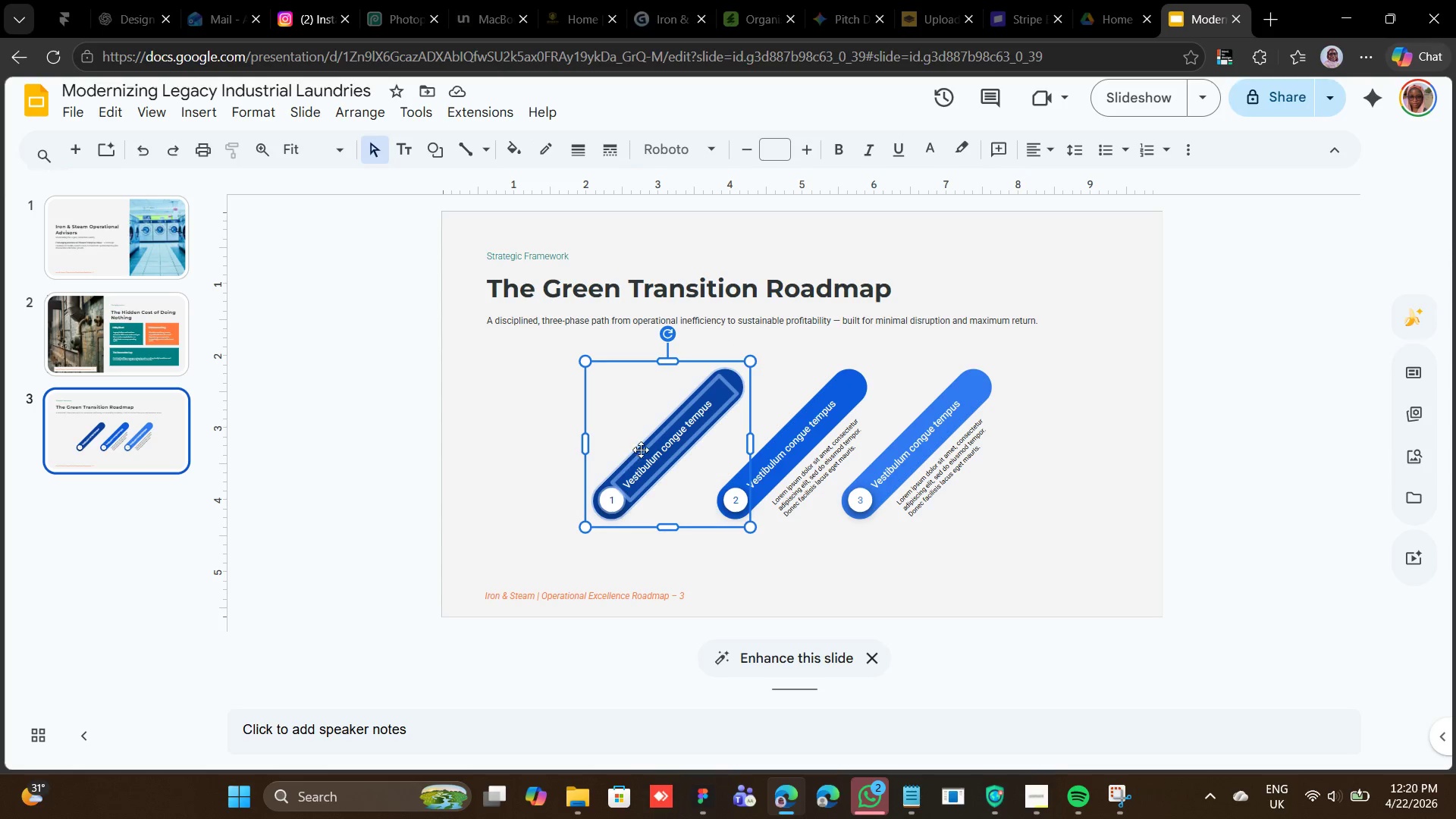 
right_click([641, 449])
 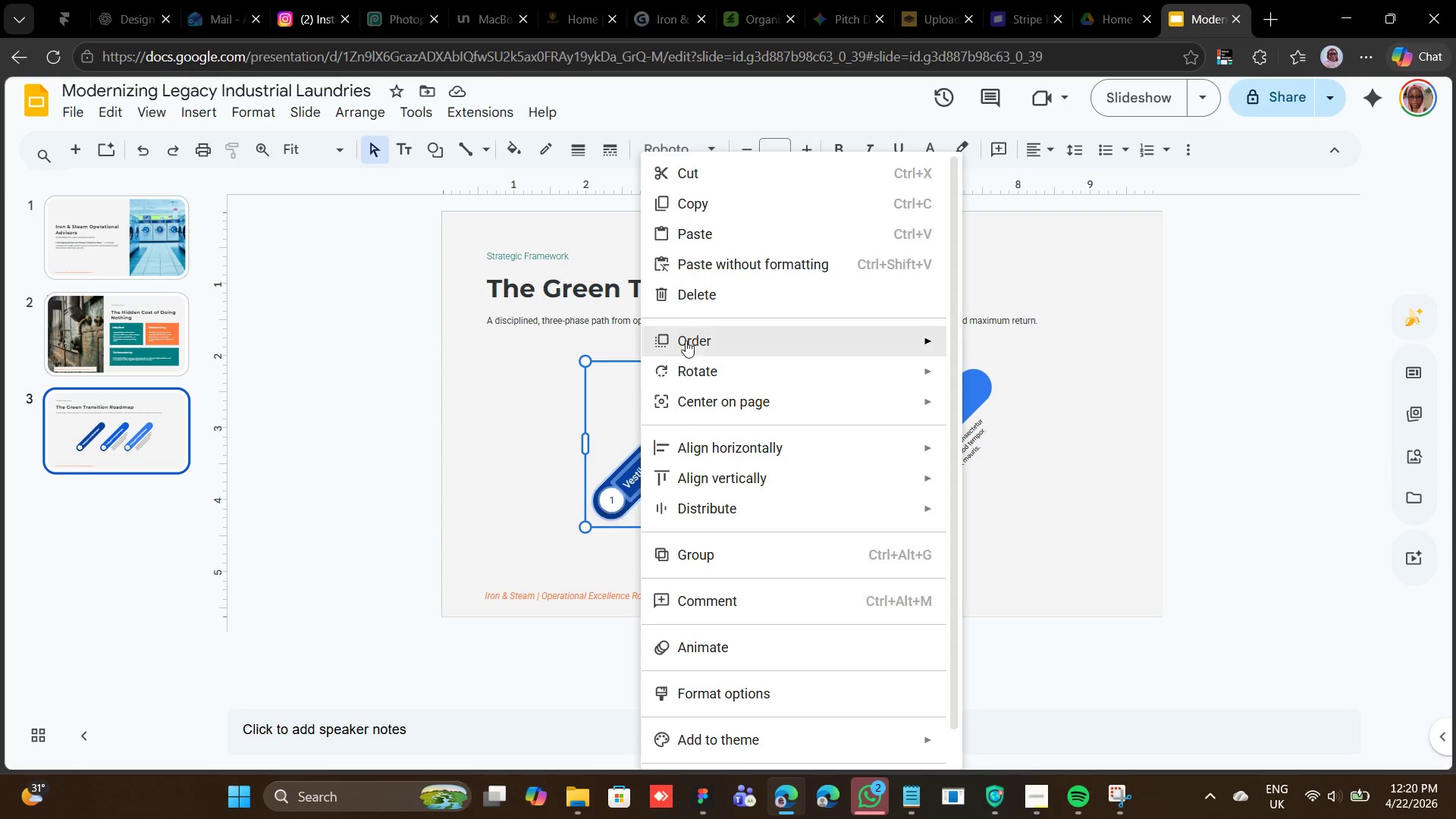 
left_click([700, 548])
 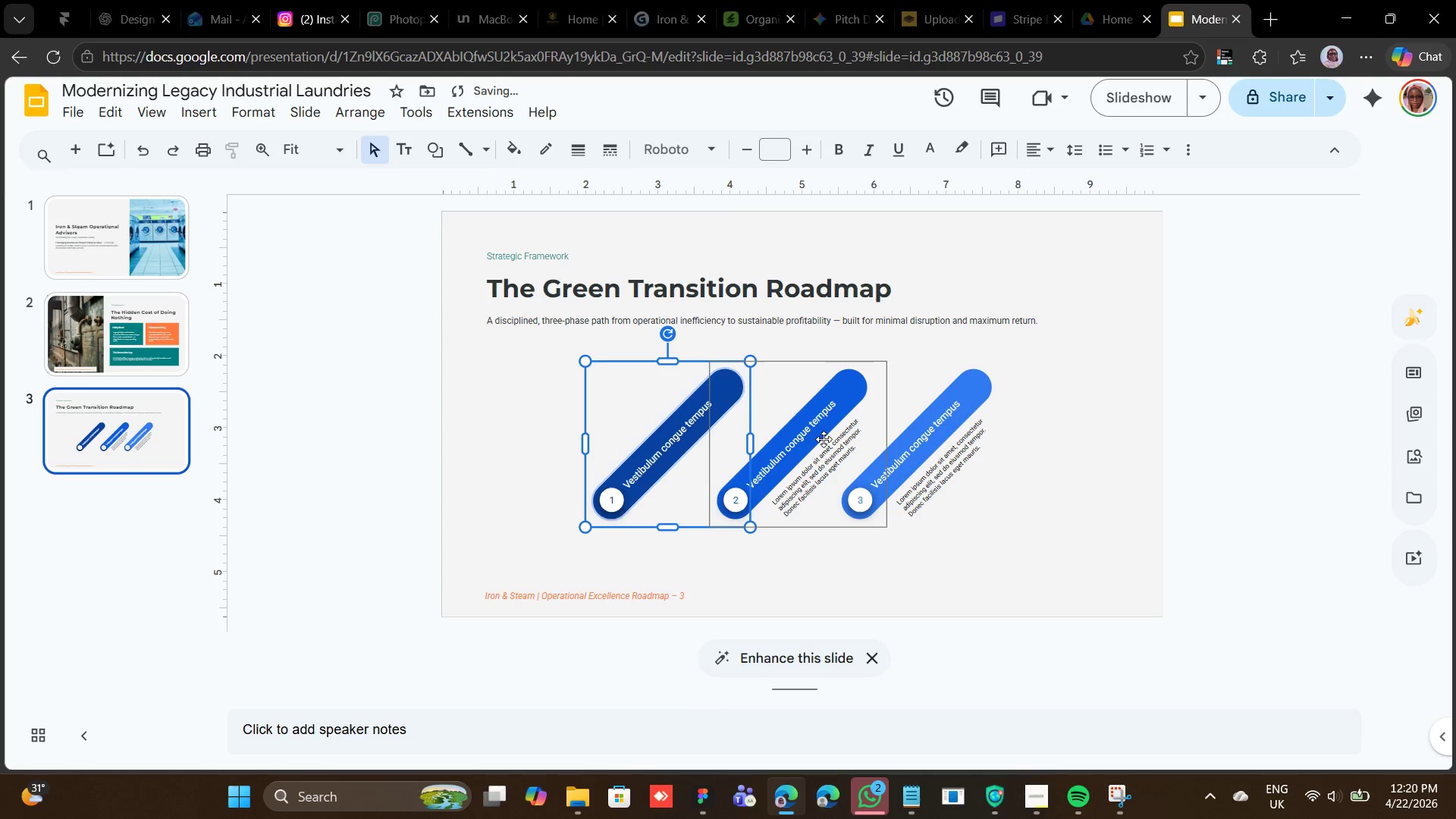 
left_click([824, 439])
 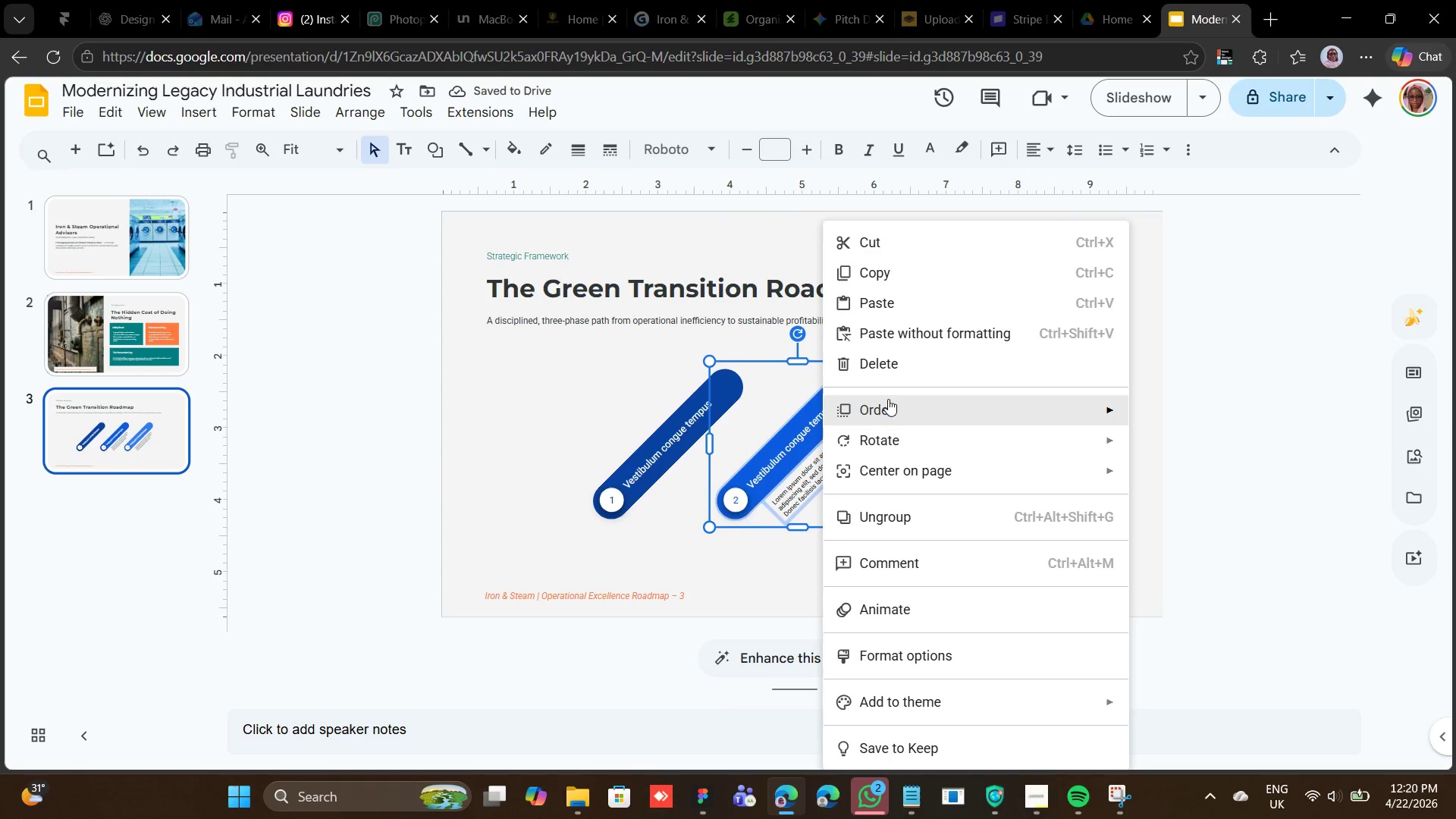 
left_click([866, 516])
 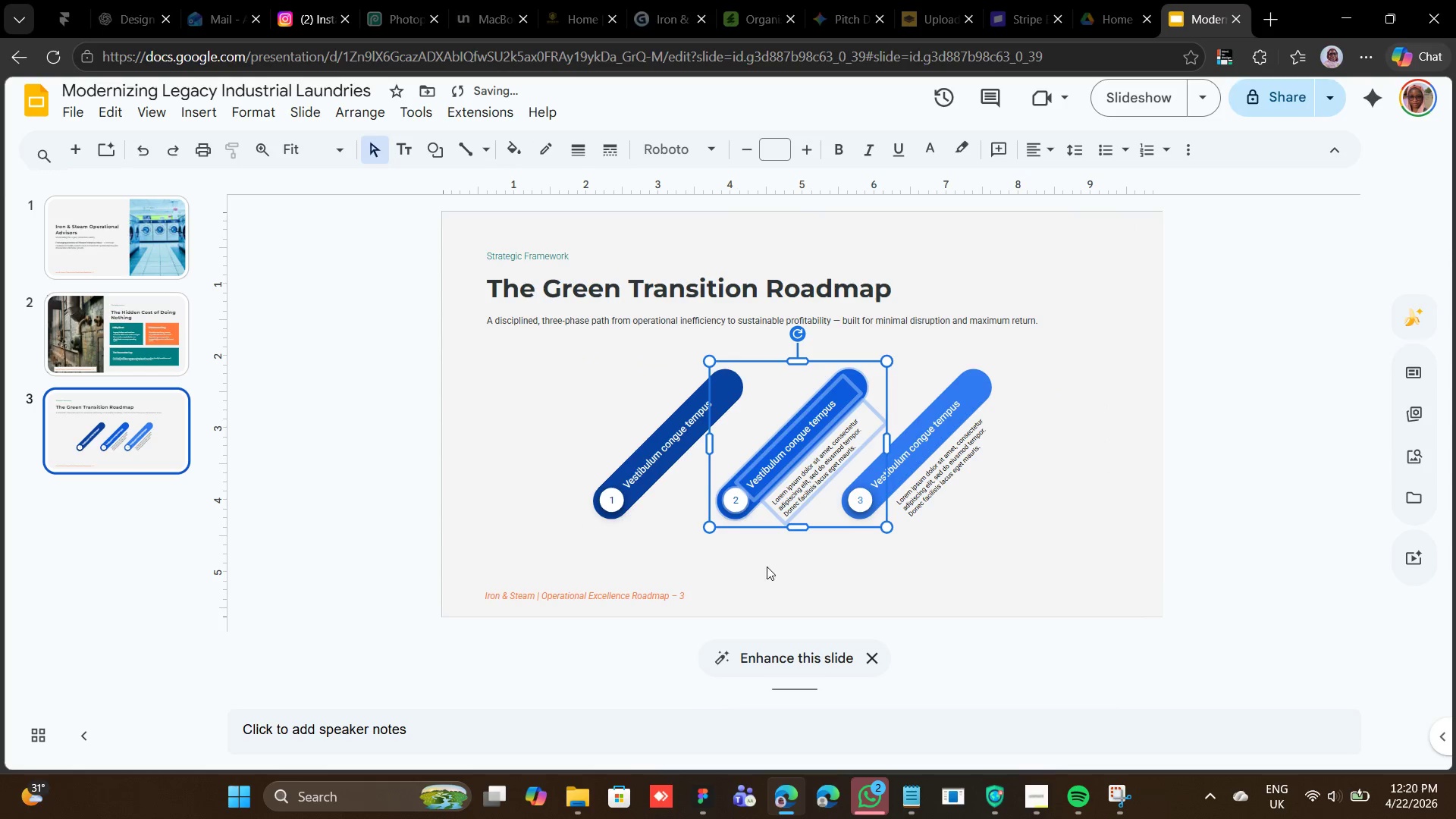 
left_click([766, 566])
 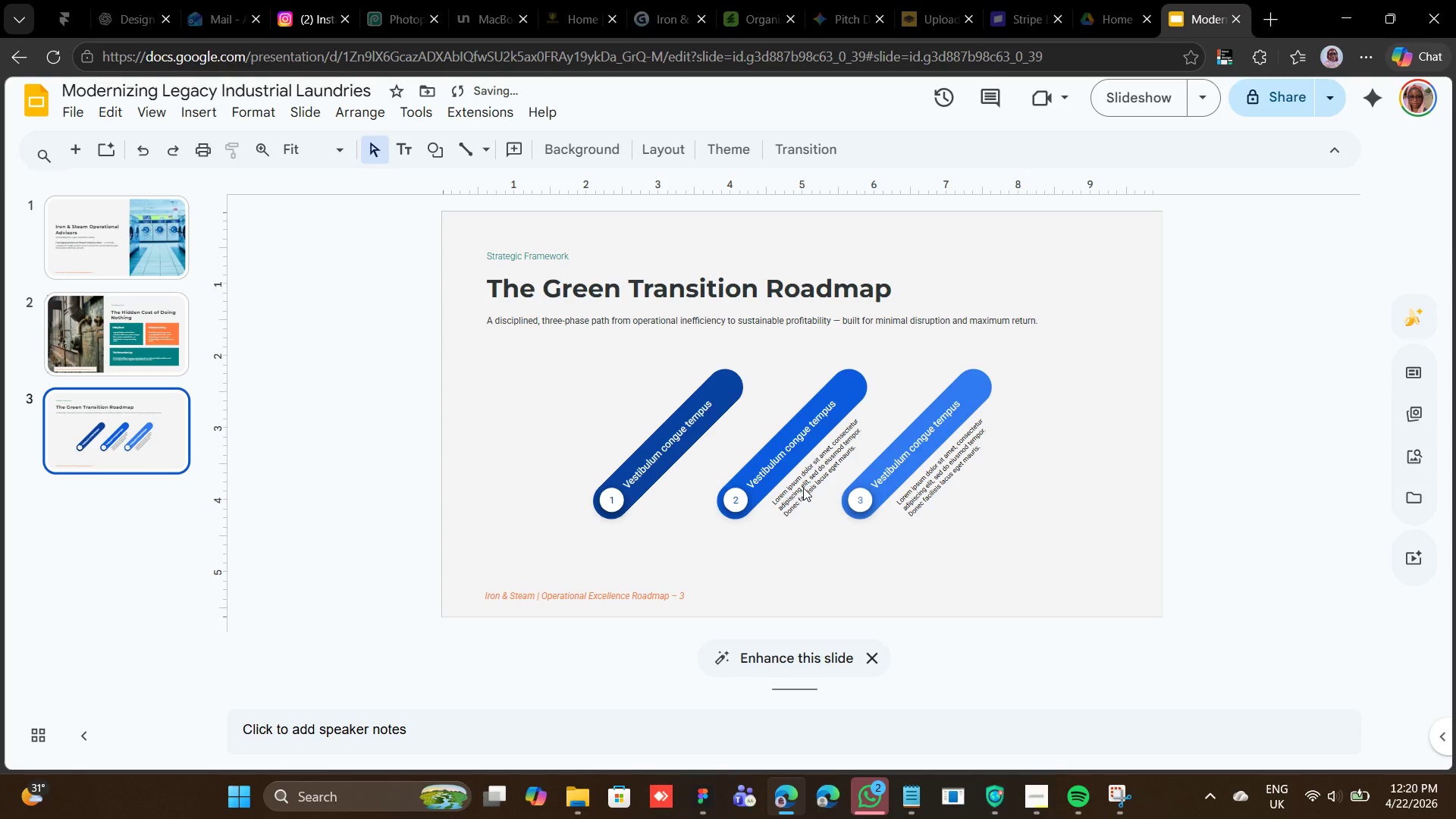 
left_click([803, 488])
 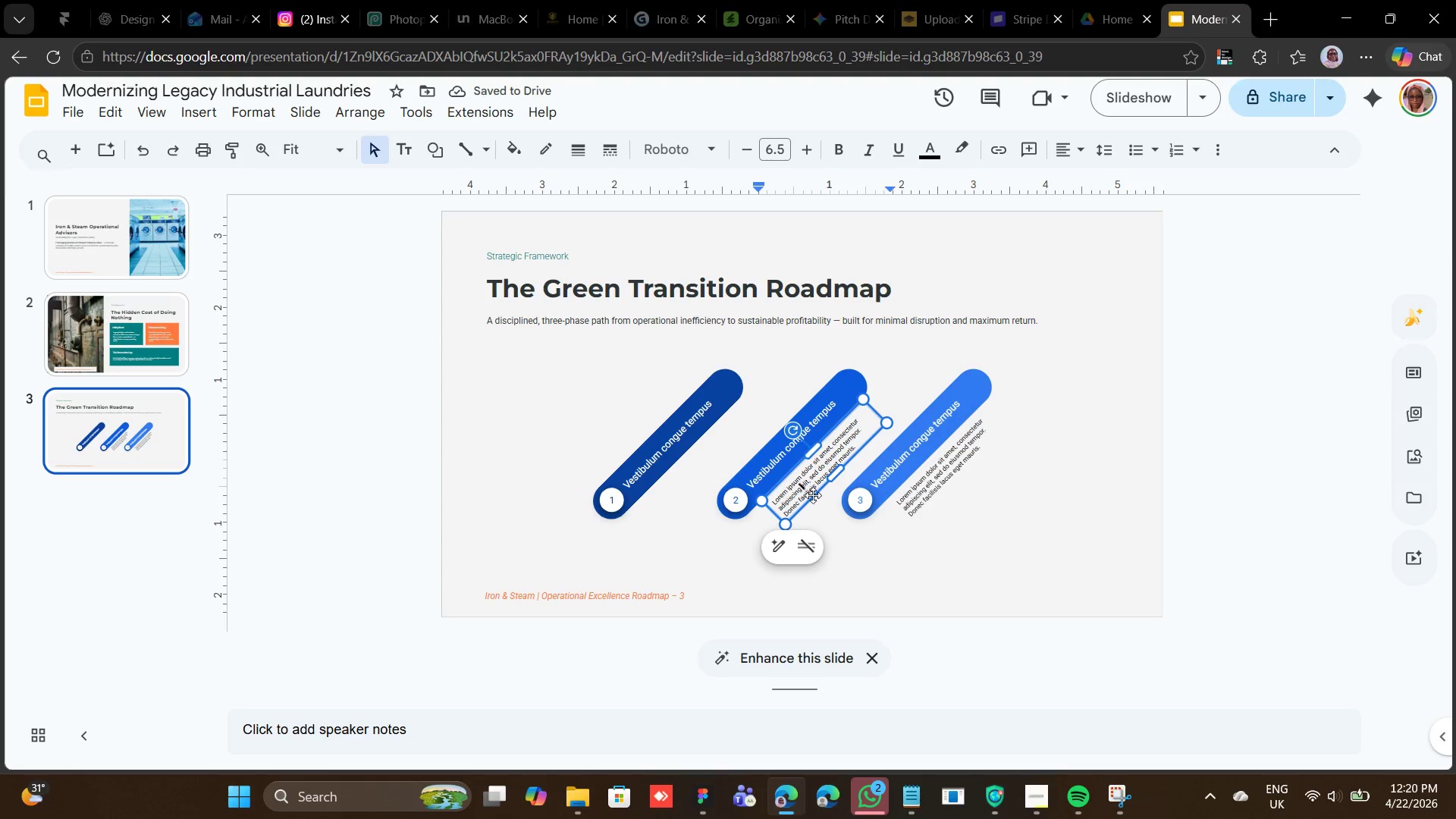 
left_click([813, 495])
 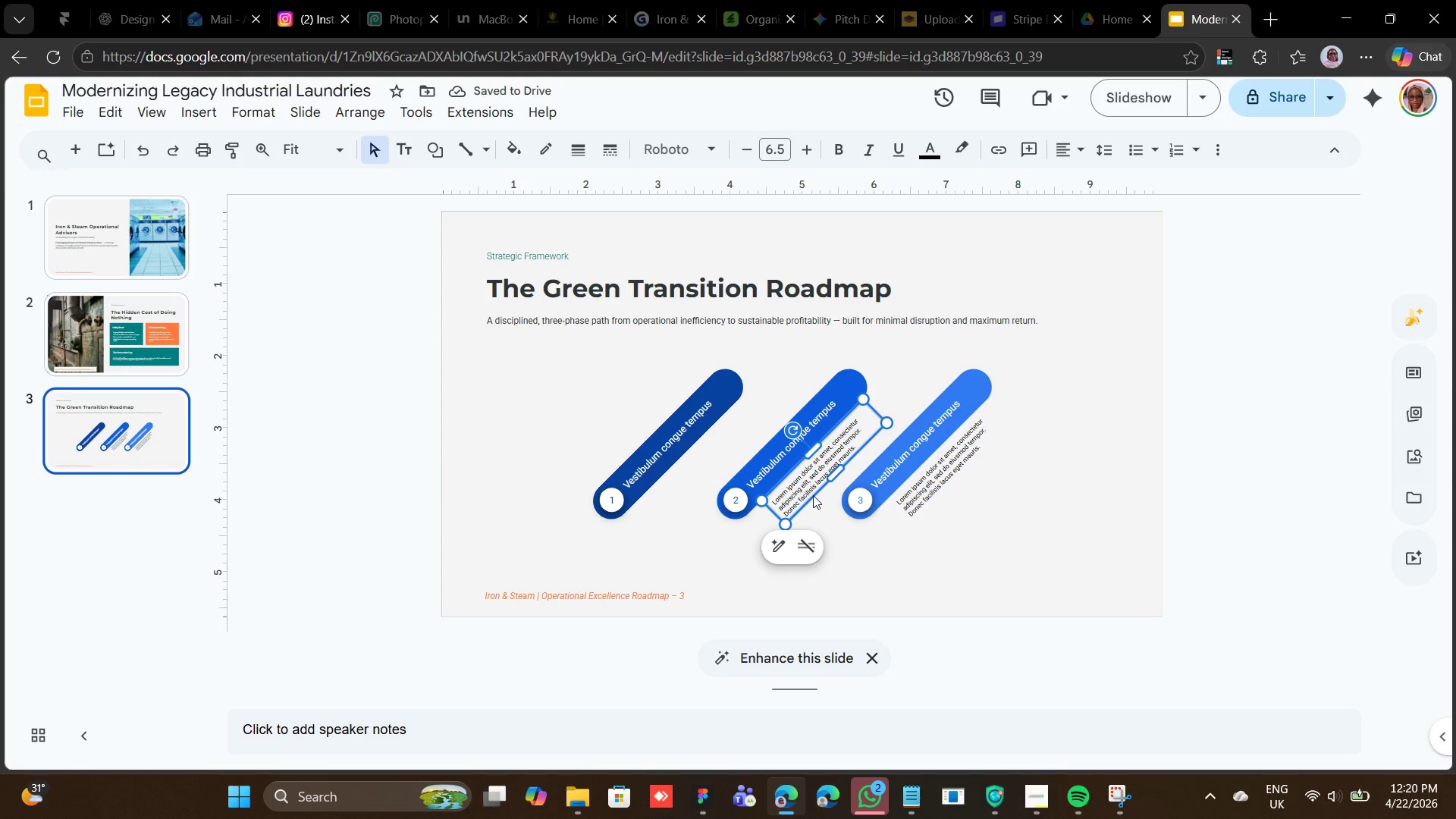 
right_click([813, 495])
 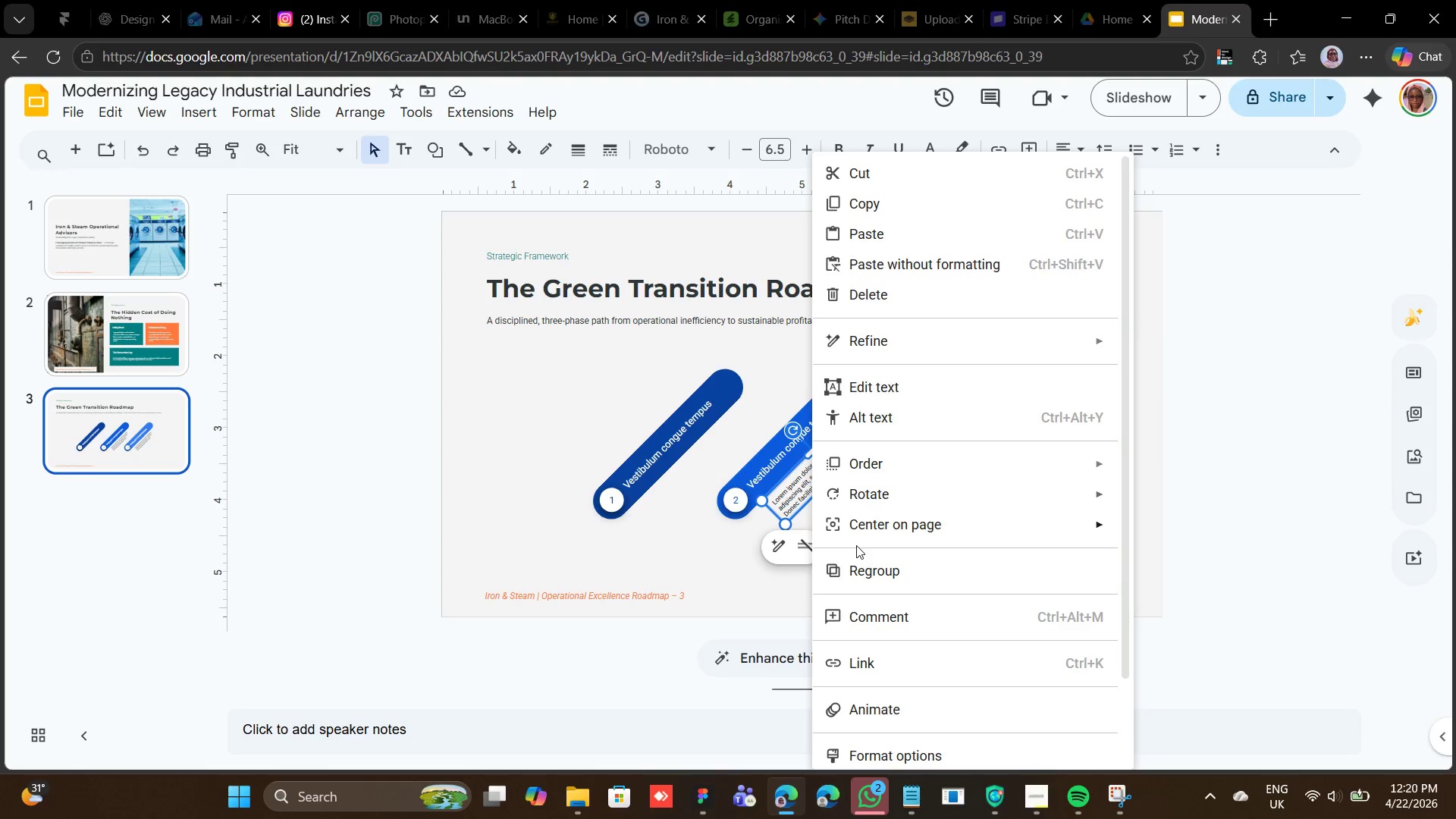 
left_click([883, 299])
 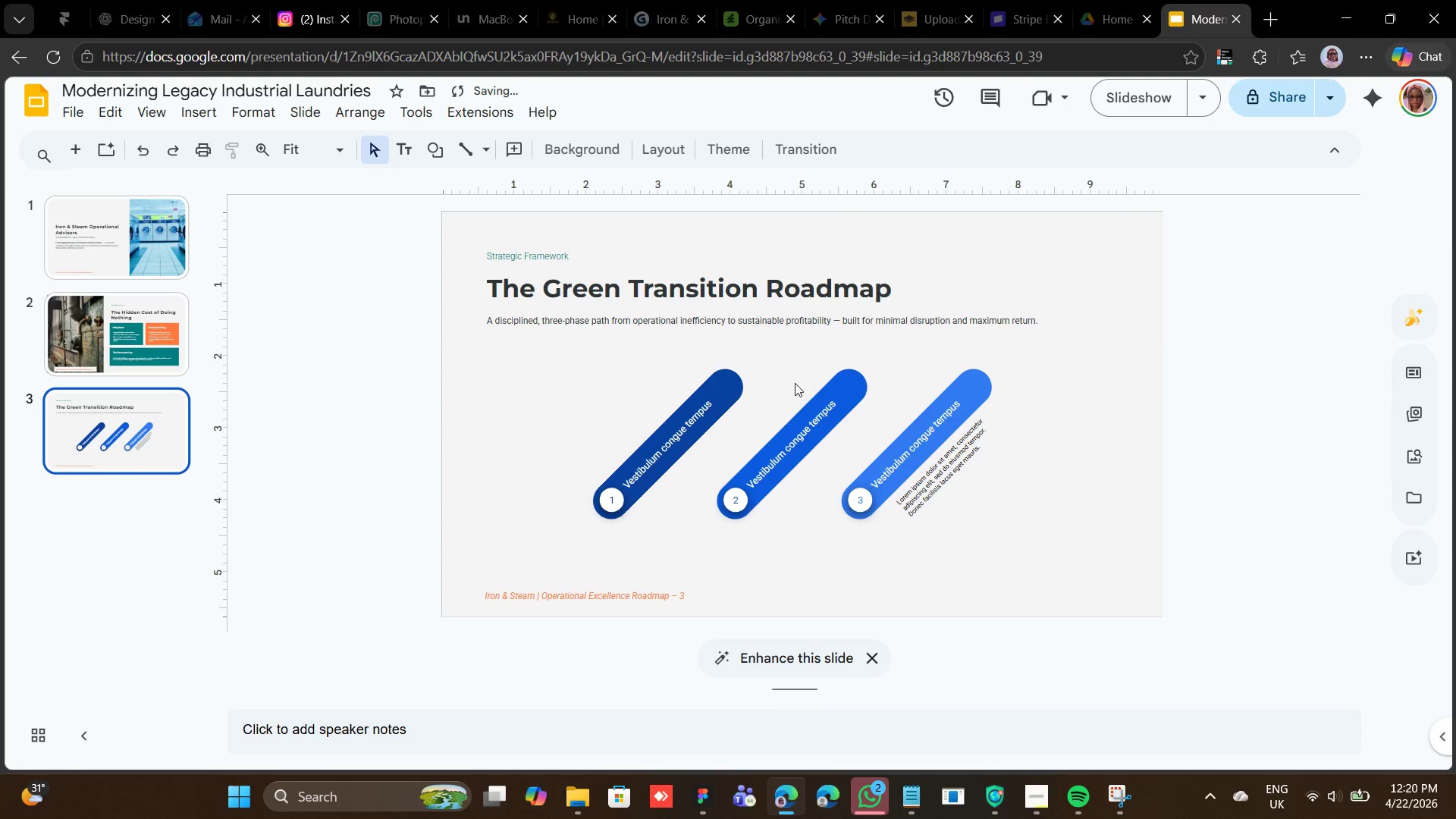 
left_click_drag(start_coordinate=[803, 375], to_coordinate=[739, 566])
 